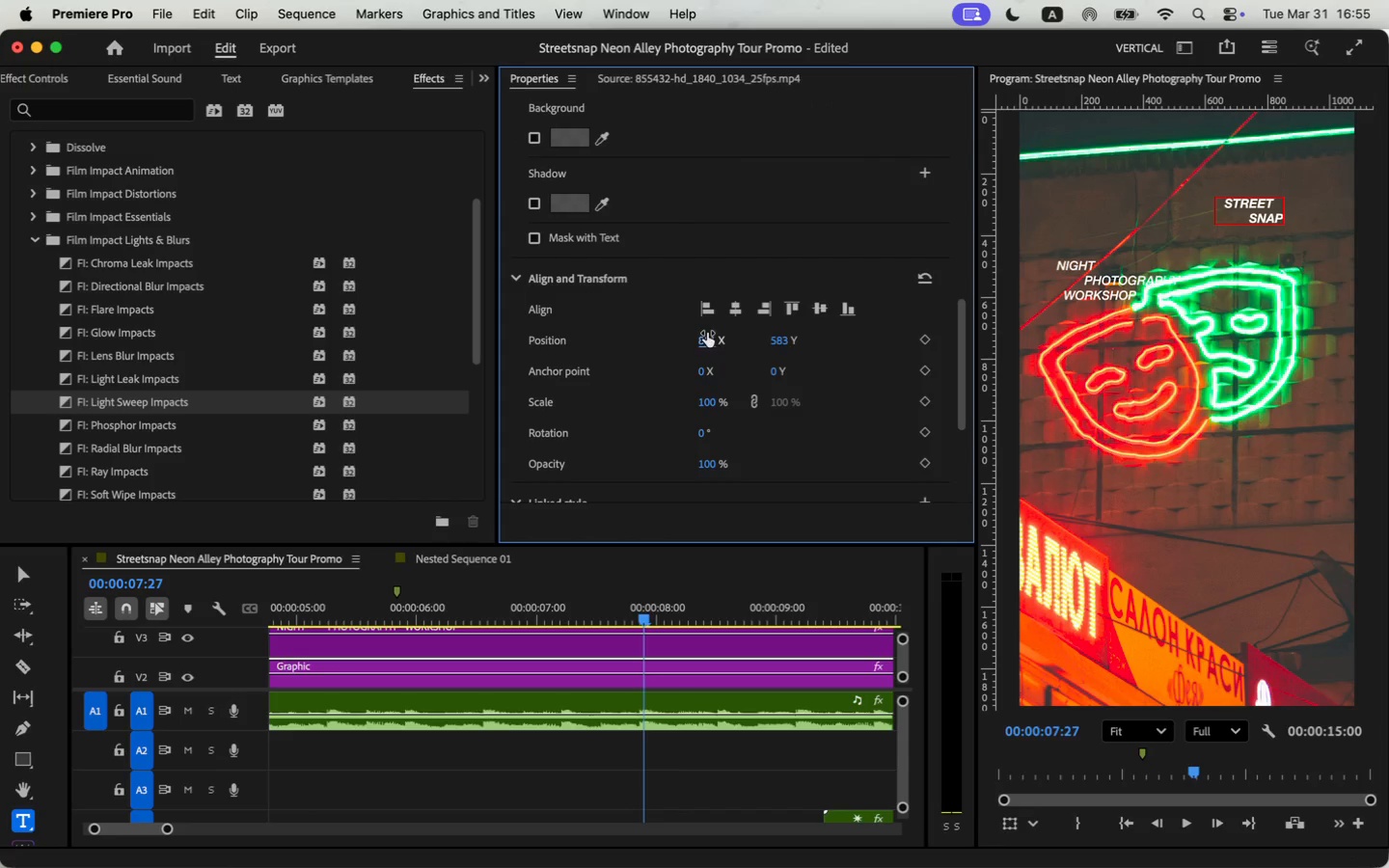 
left_click_drag(start_coordinate=[704, 345], to_coordinate=[769, 327])
 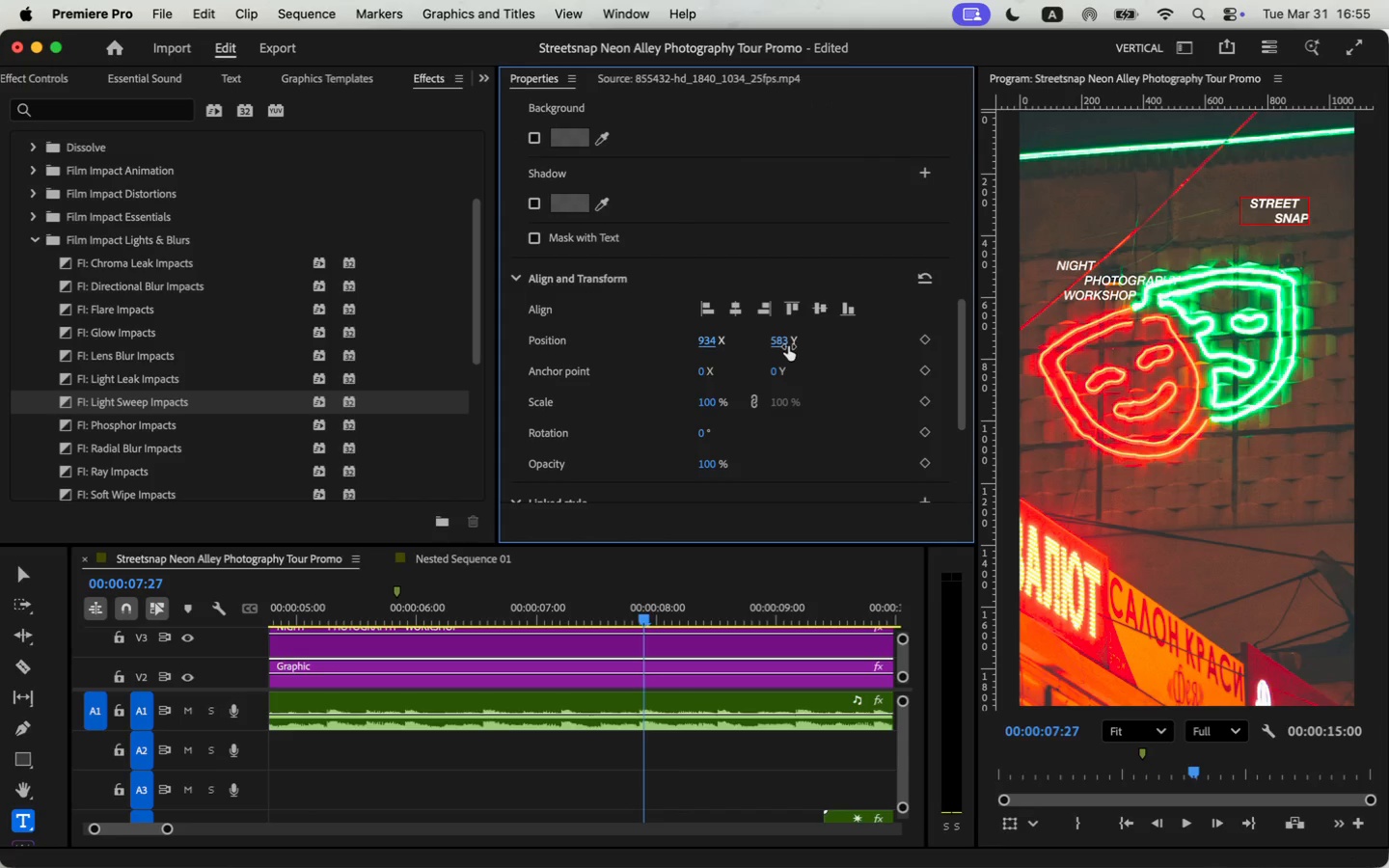 
left_click_drag(start_coordinate=[785, 346], to_coordinate=[760, 366])
 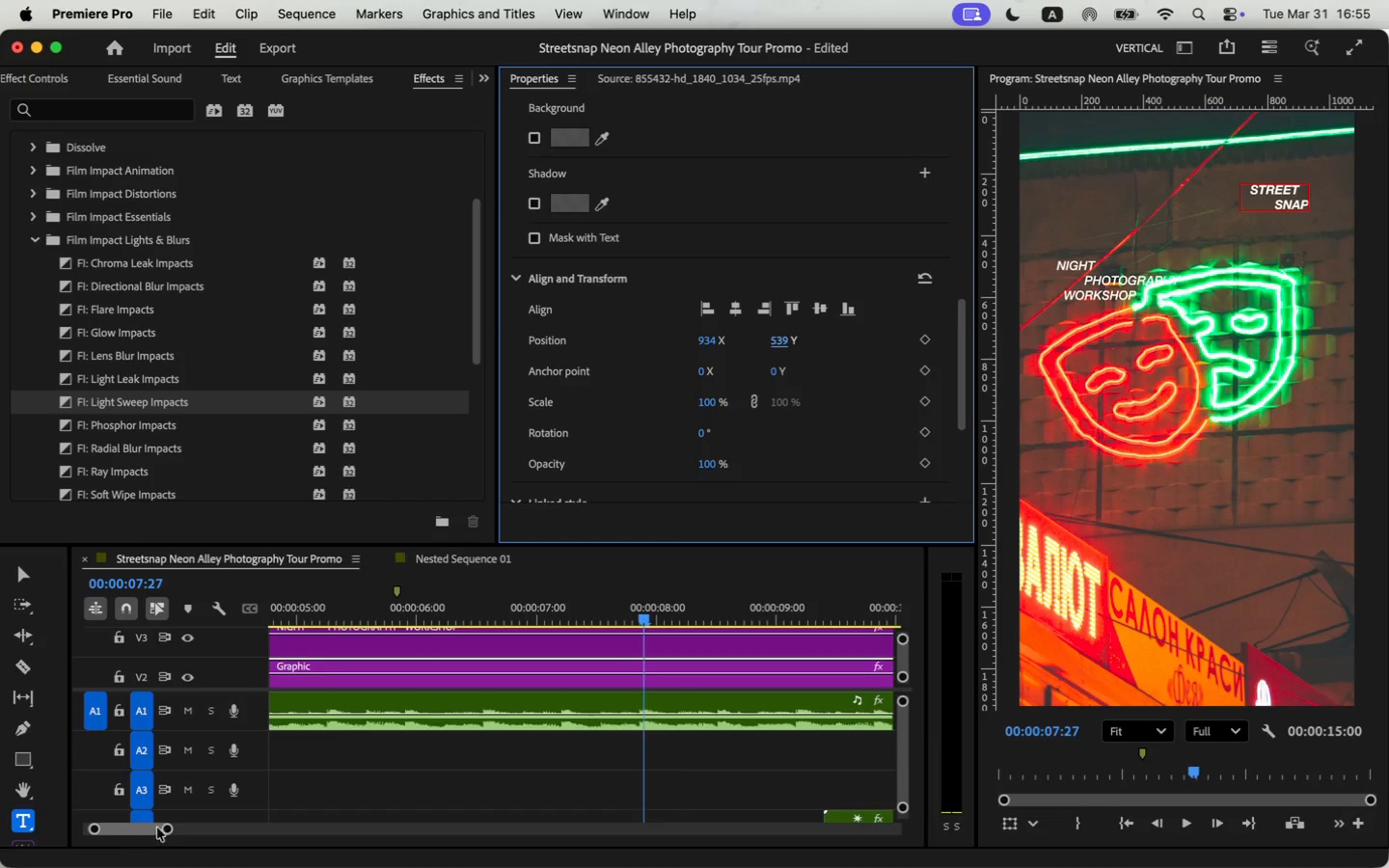 
left_click_drag(start_coordinate=[177, 828], to_coordinate=[191, 829])
 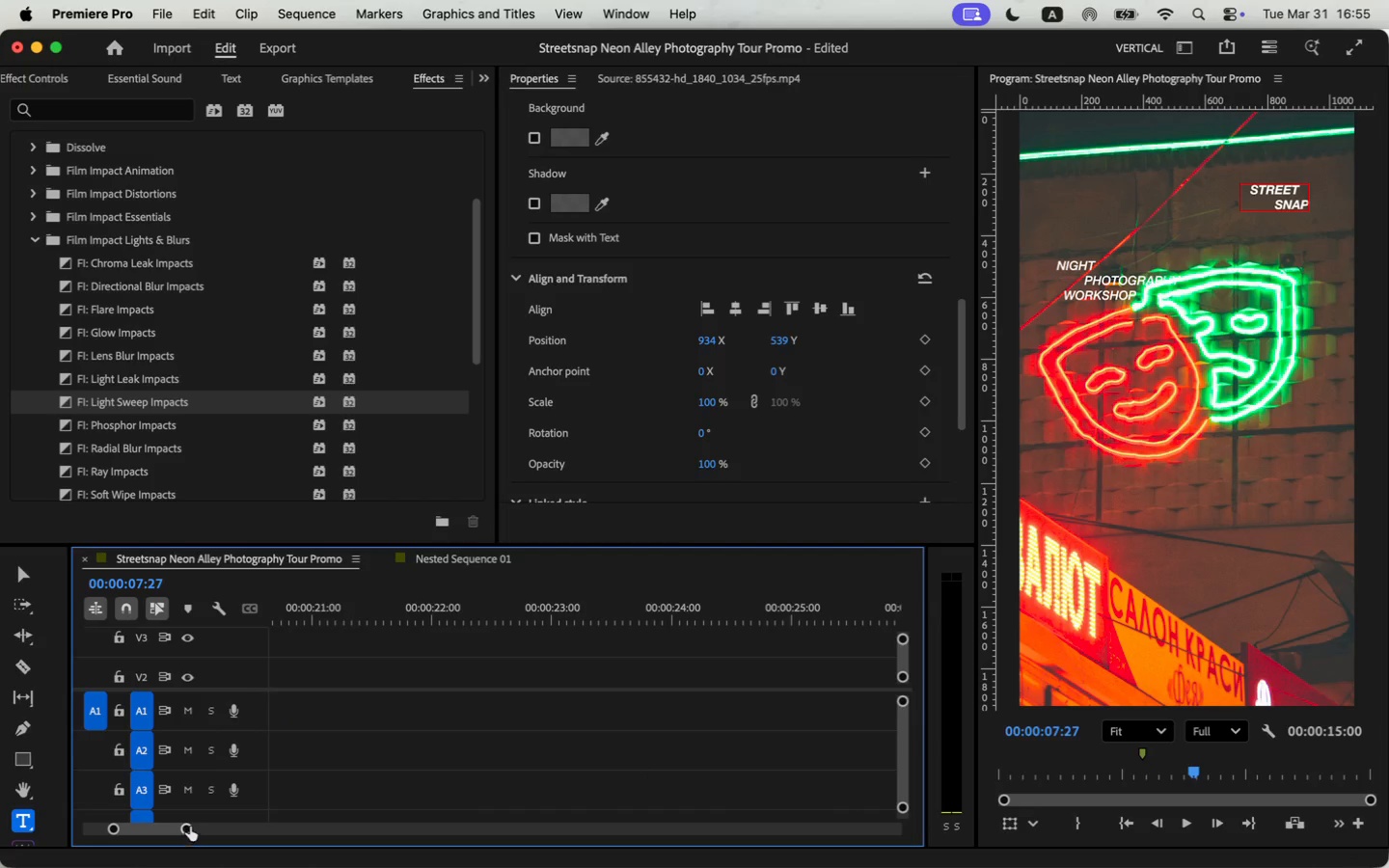 
left_click_drag(start_coordinate=[190, 827], to_coordinate=[235, 835])
 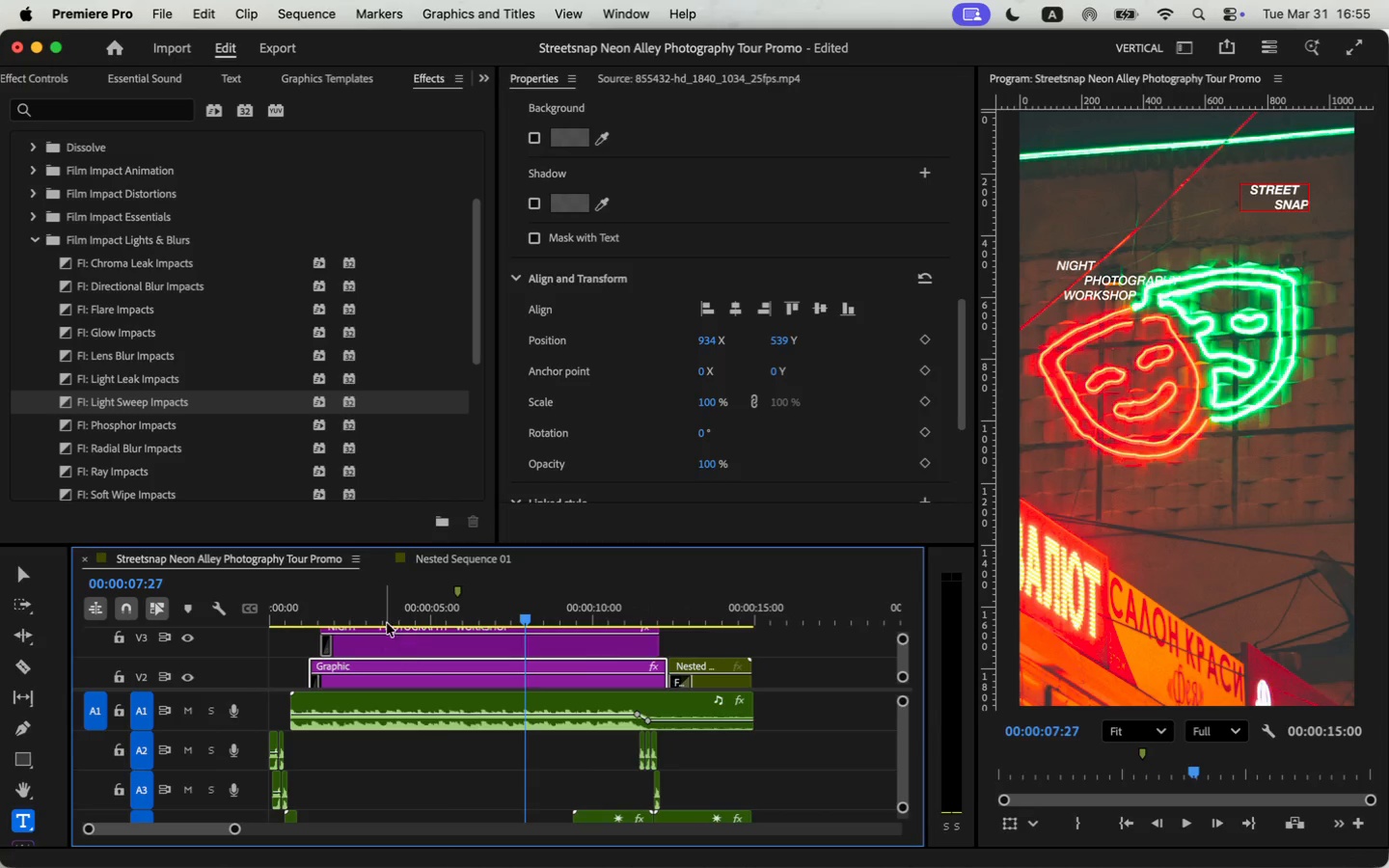 
left_click_drag(start_coordinate=[391, 604], to_coordinate=[231, 615])
 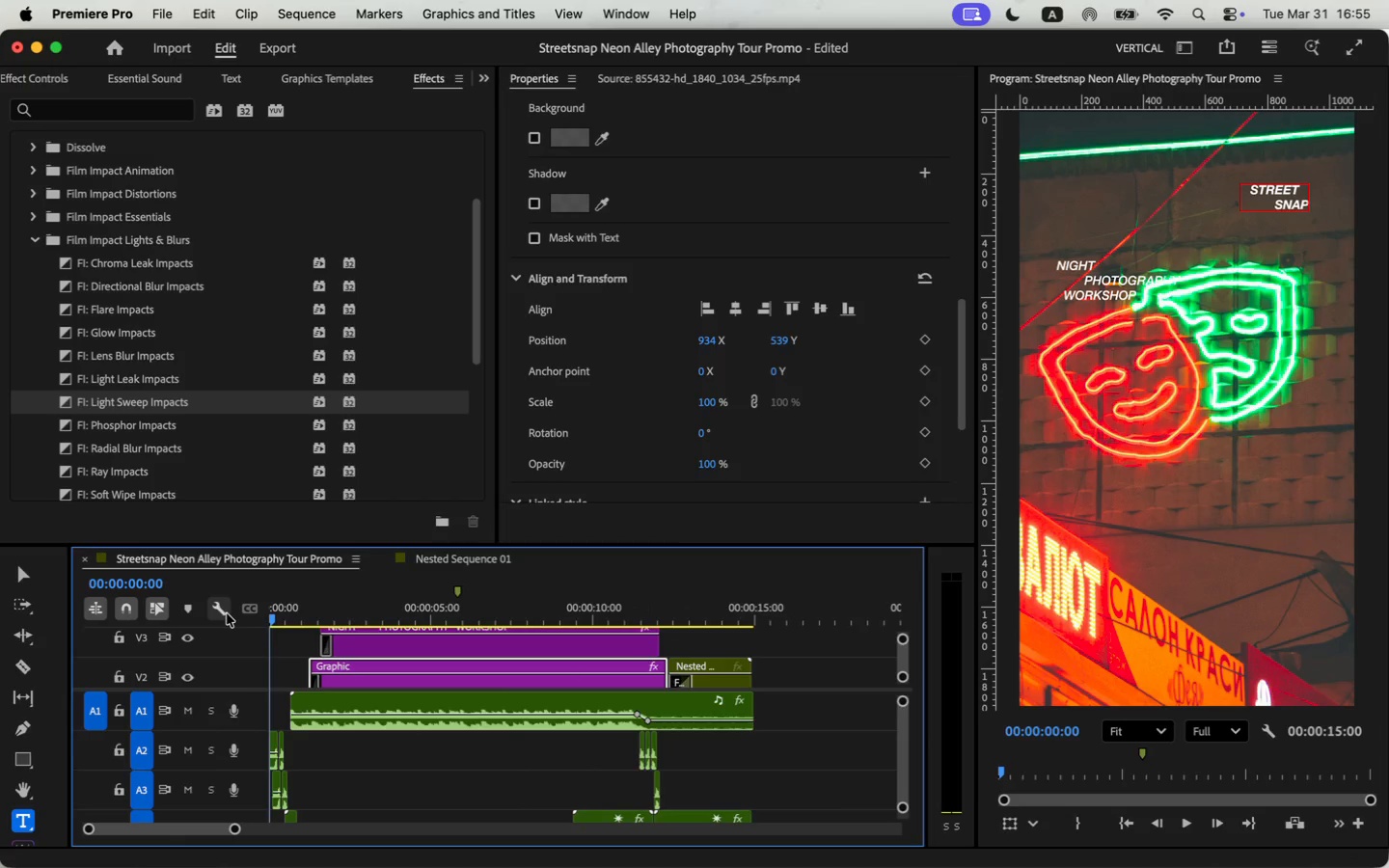 
key(Space)
 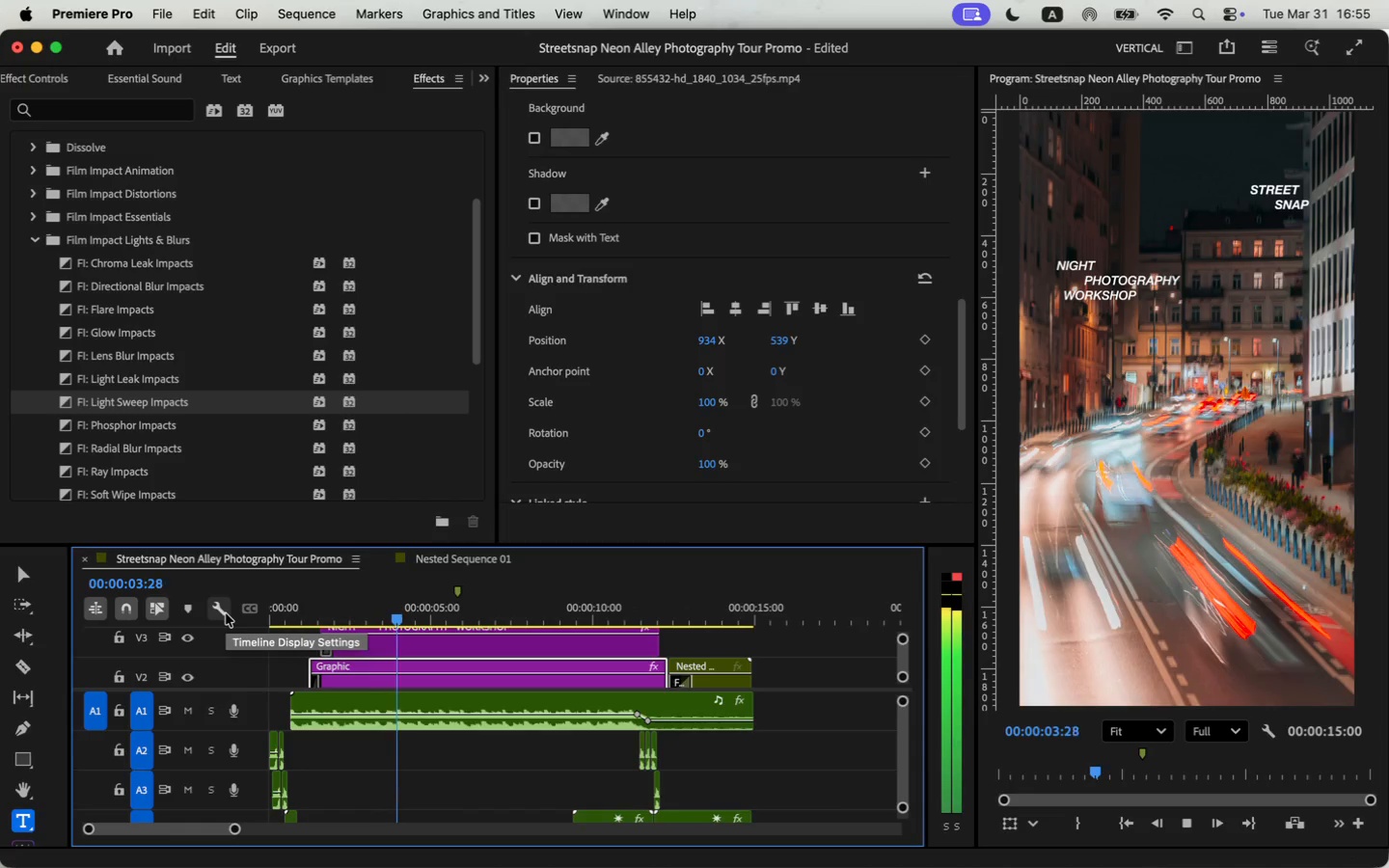 
wait(6.09)
 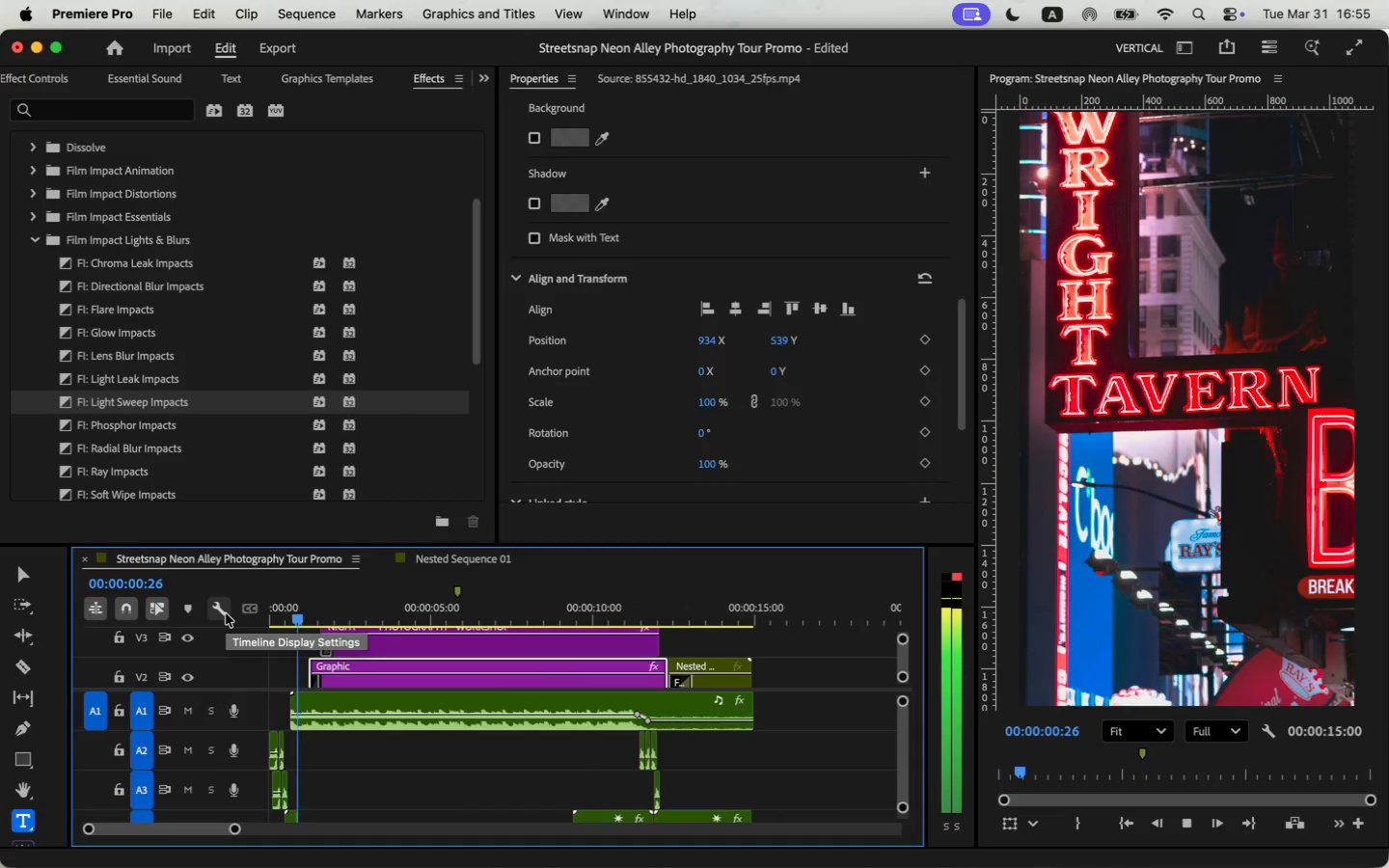 
left_click_drag(start_coordinate=[295, 605], to_coordinate=[259, 625])
 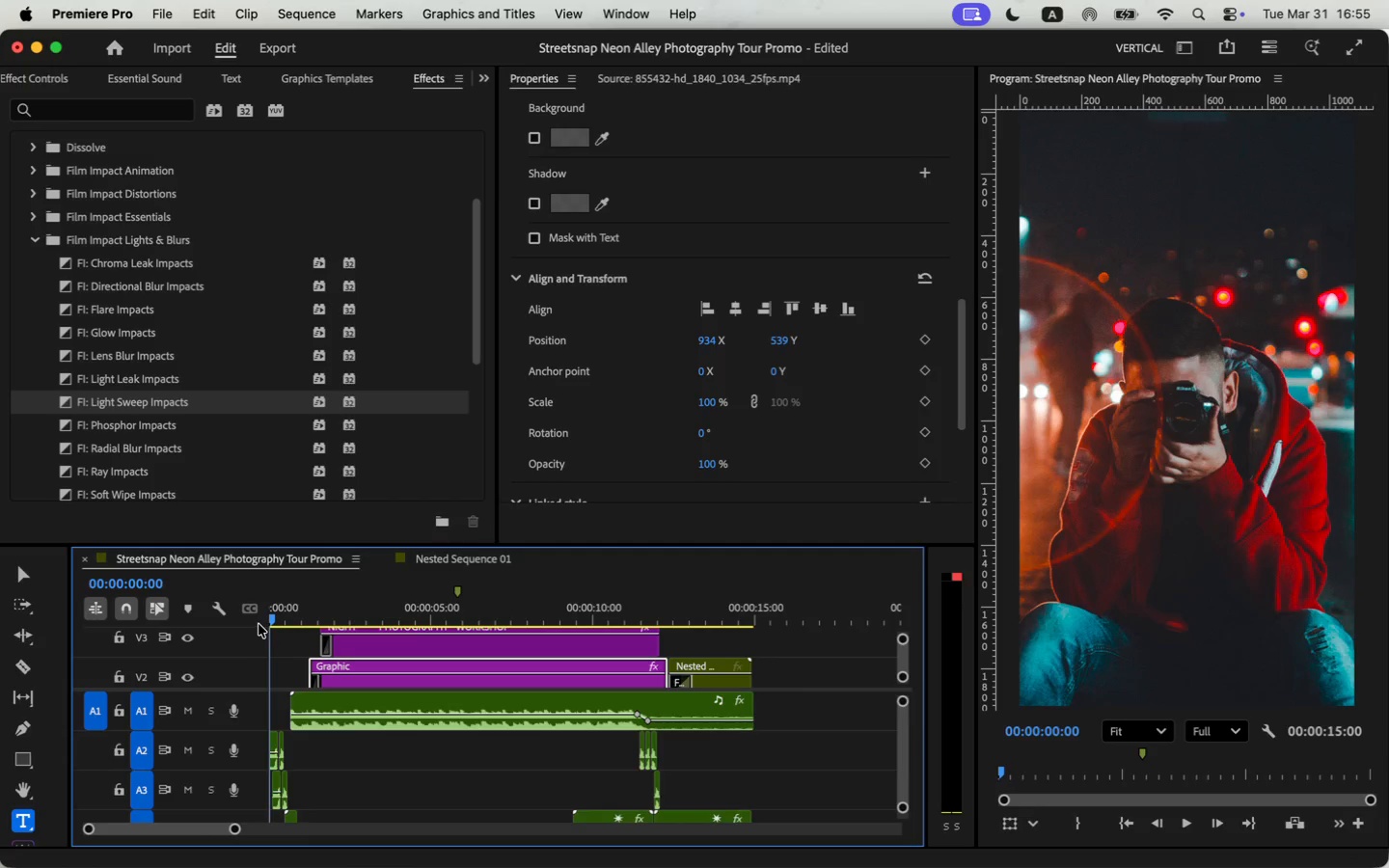 
key(Space)
 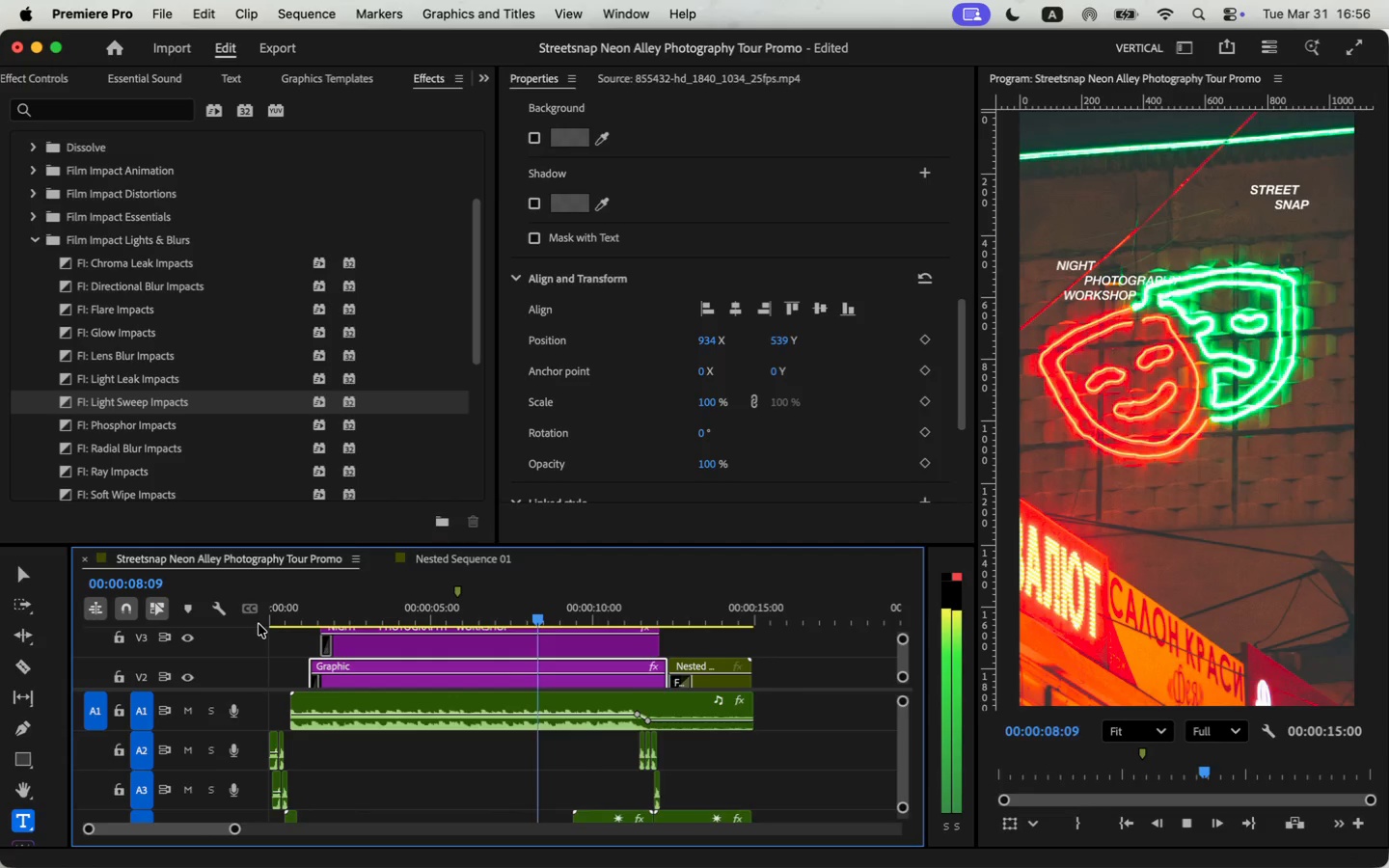 
wait(13.43)
 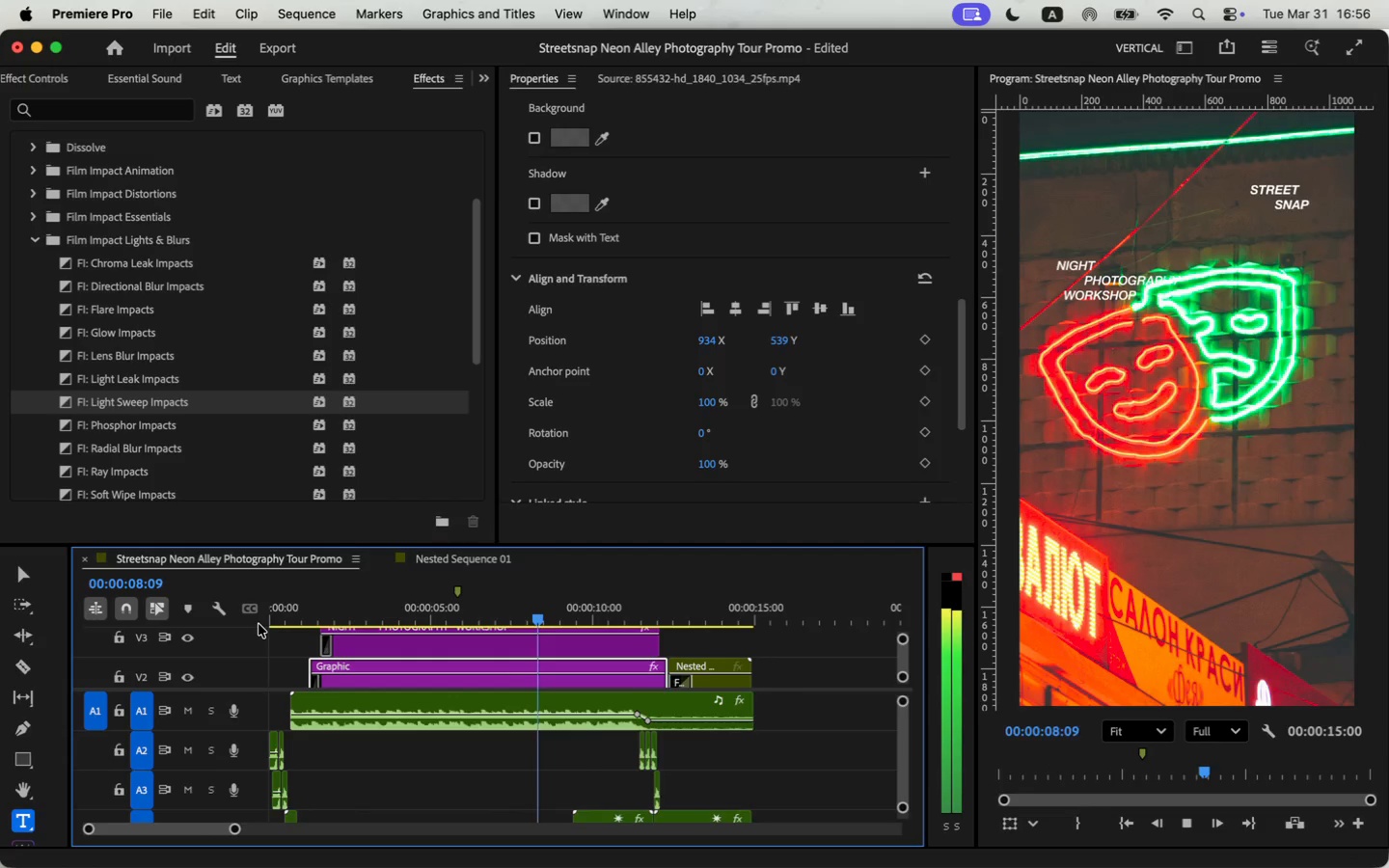 
key(Space)
 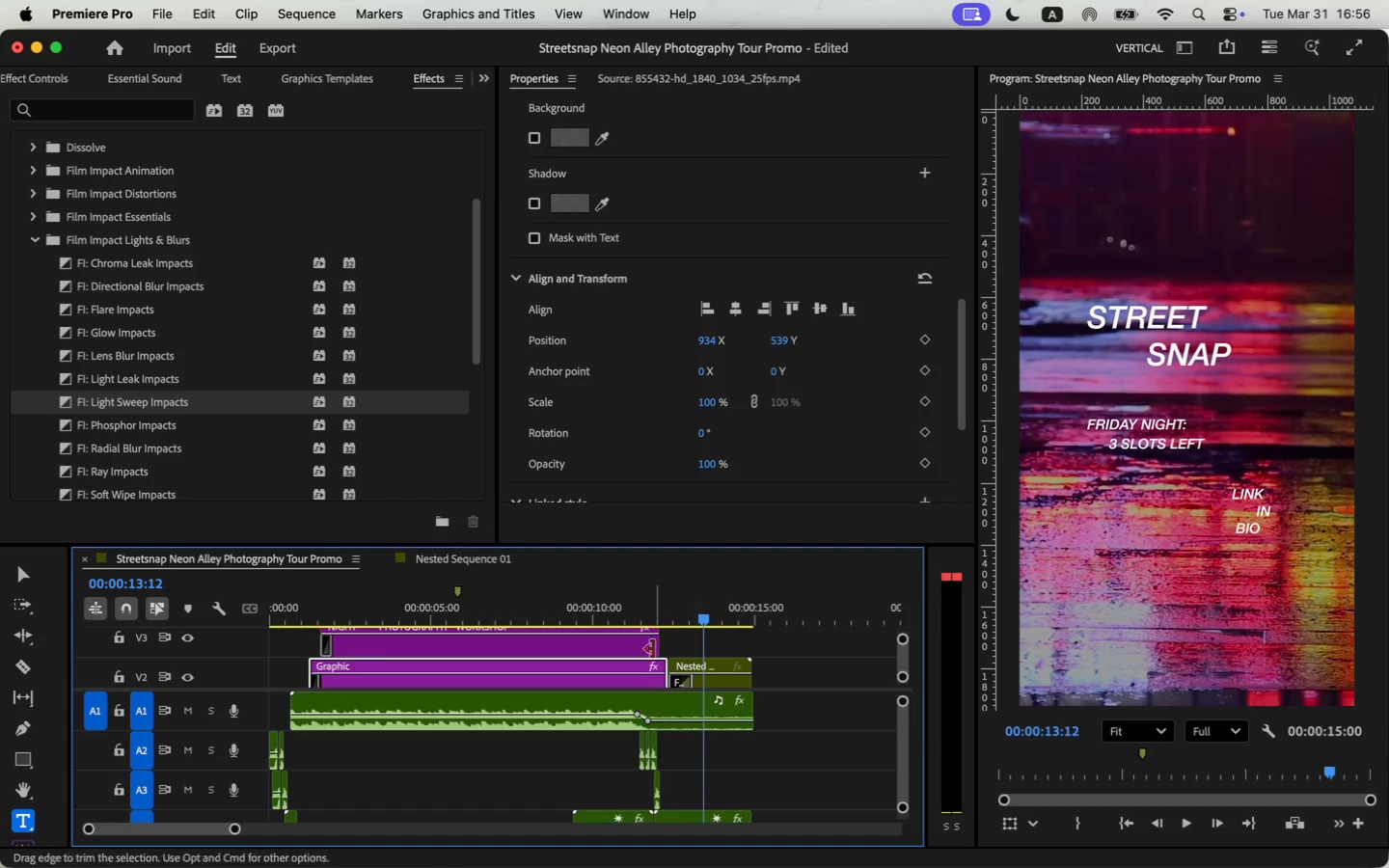 
left_click([650, 618])
 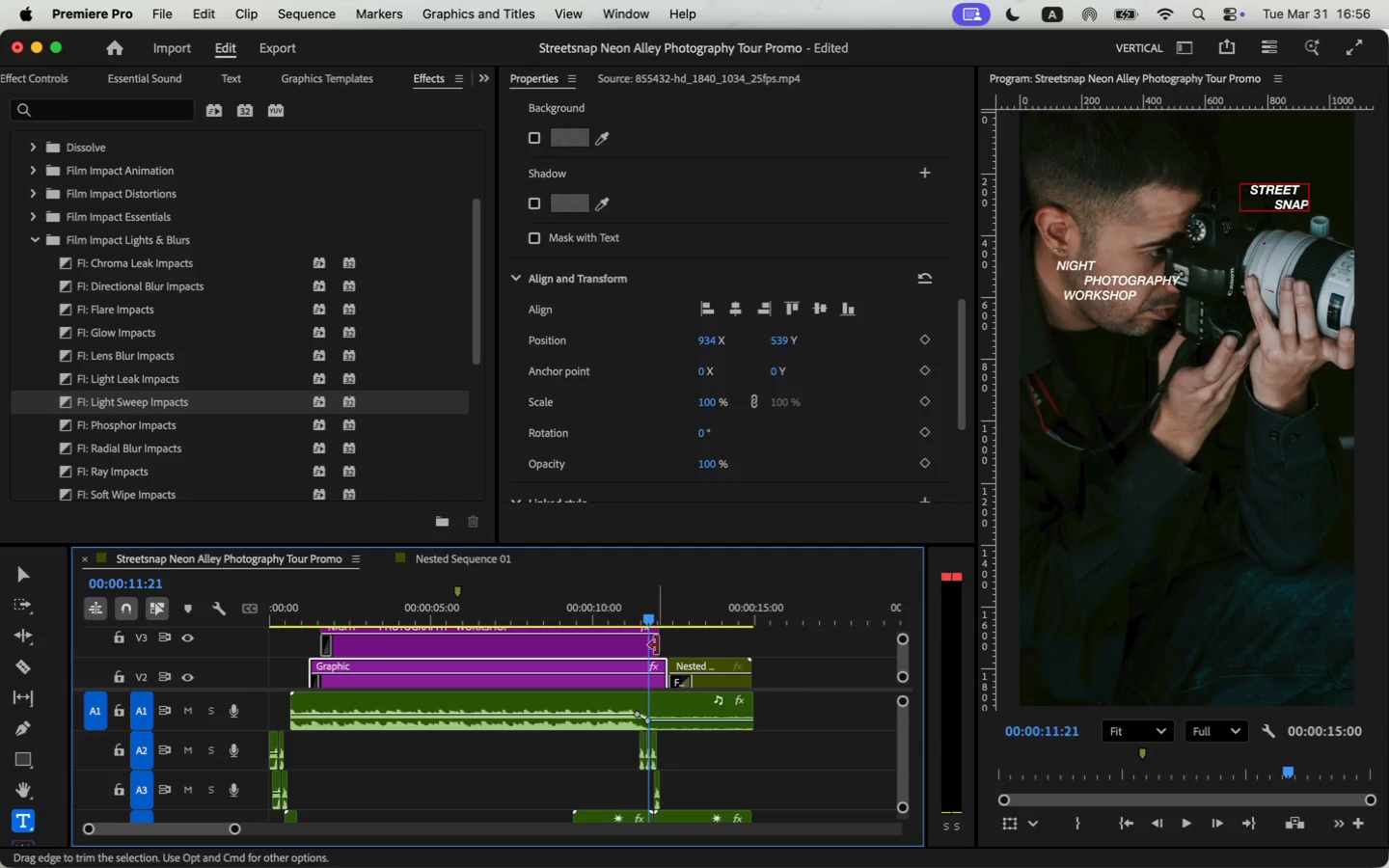 
left_click_drag(start_coordinate=[656, 644], to_coordinate=[663, 642])
 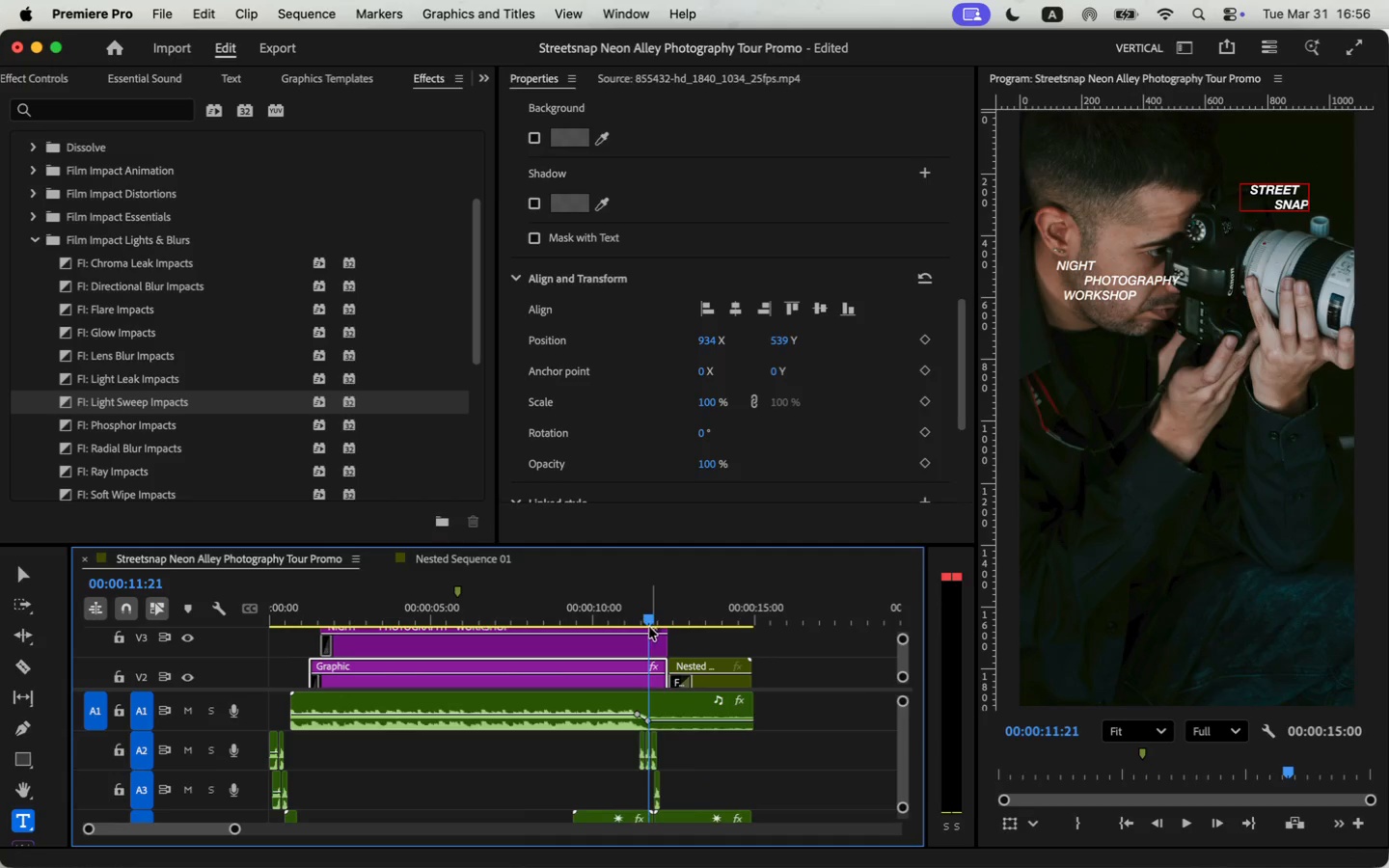 
left_click([644, 615])
 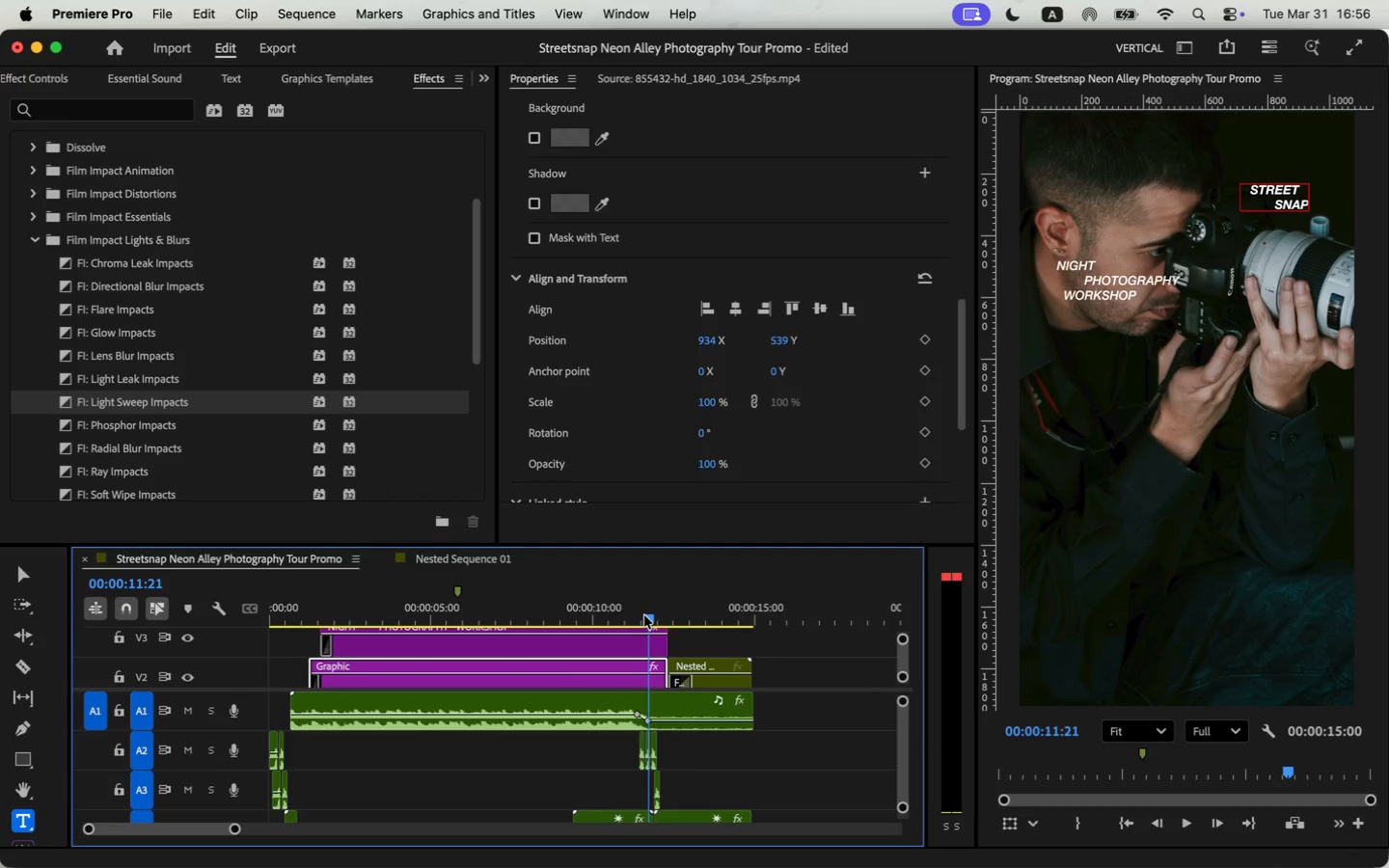 
key(Space)
 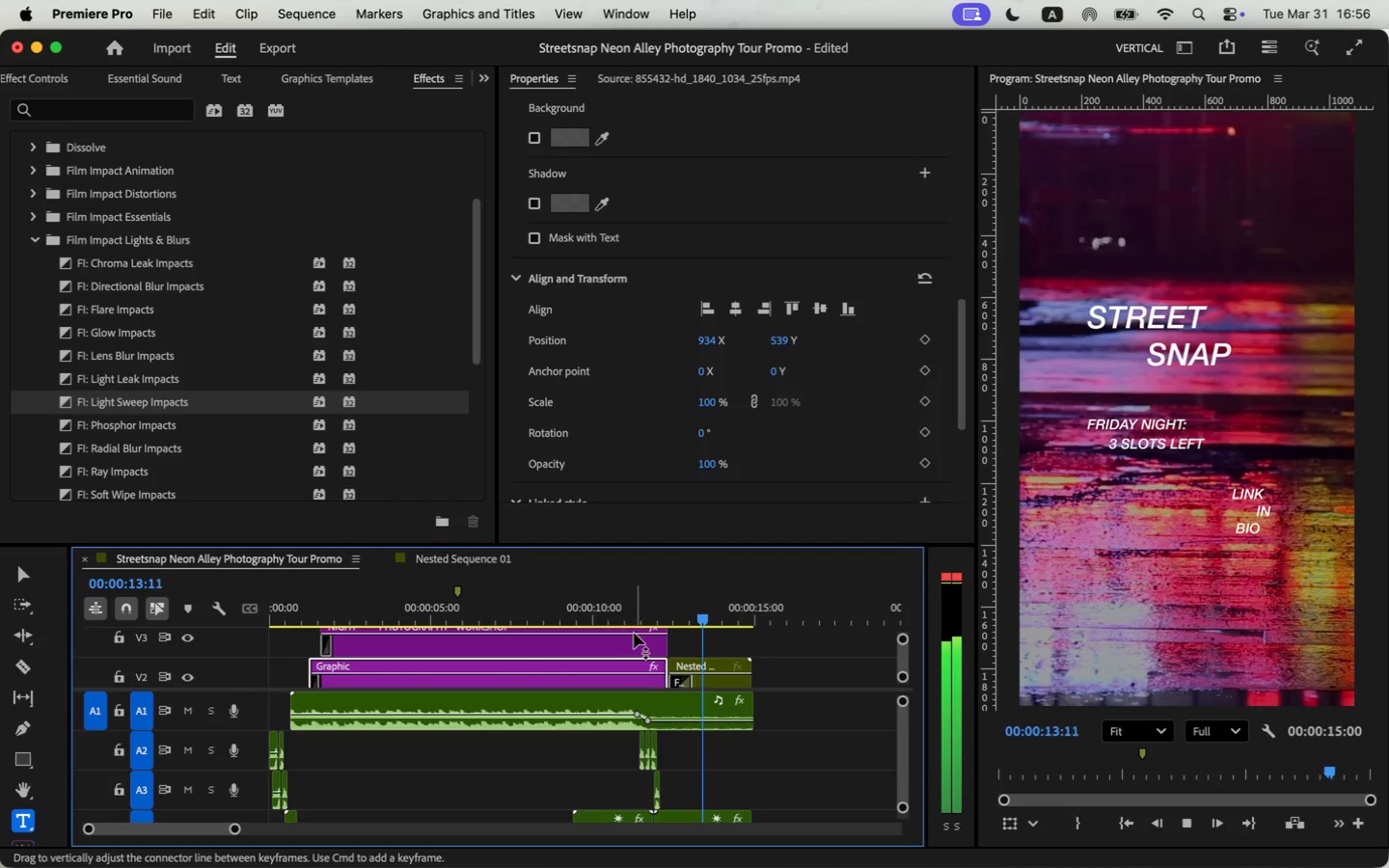 
key(Space)
 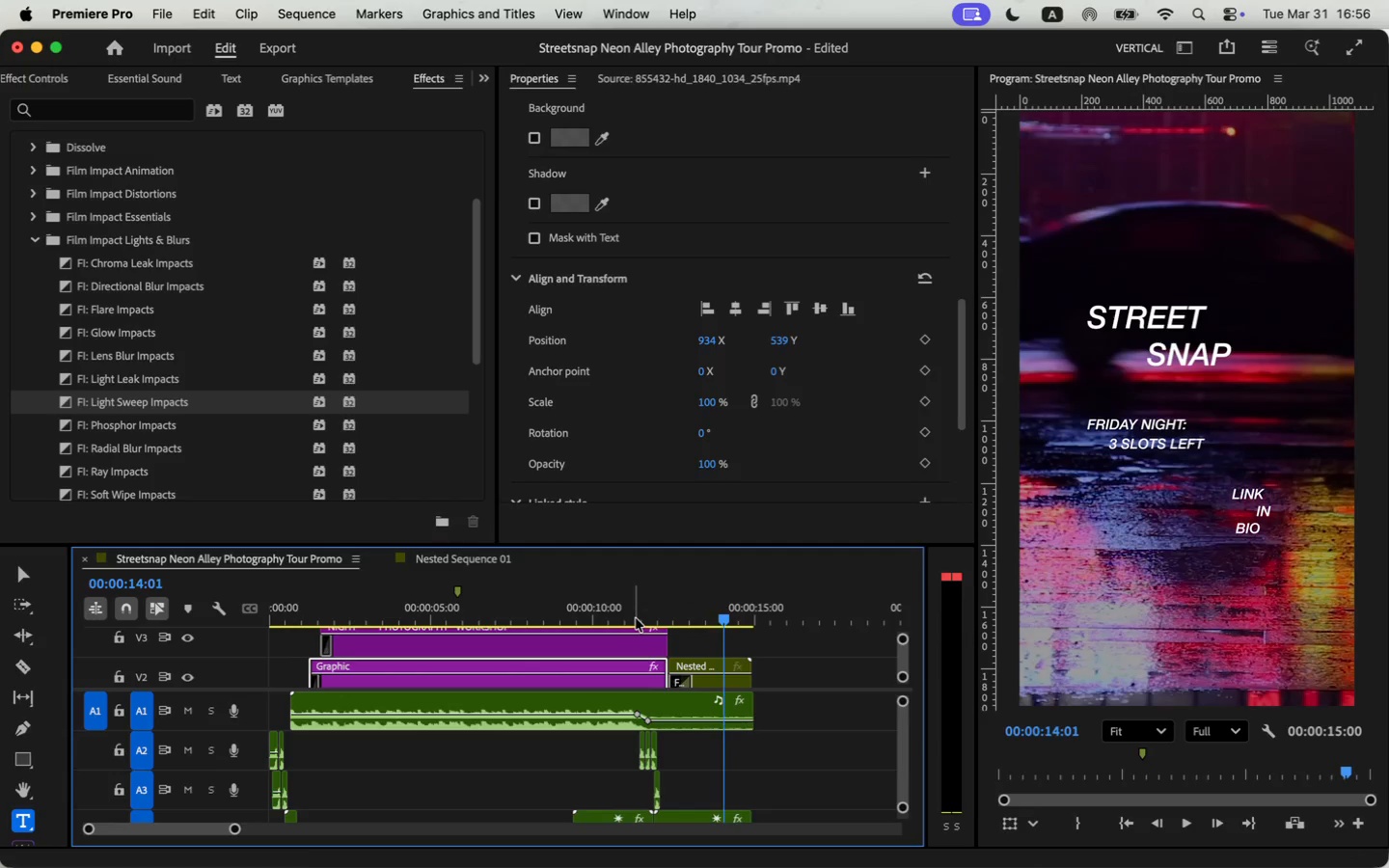 
left_click([637, 617])
 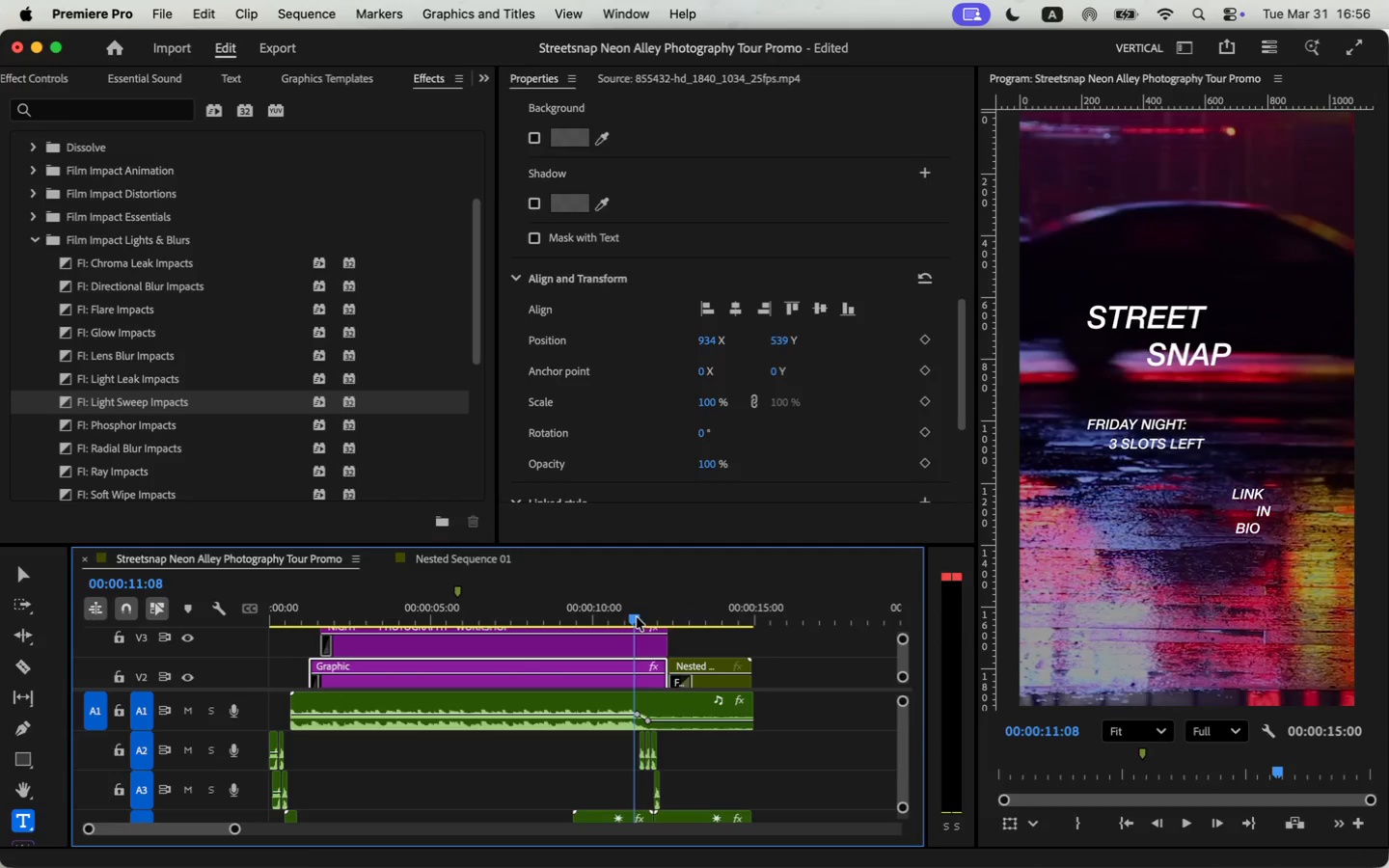 
key(Space)
 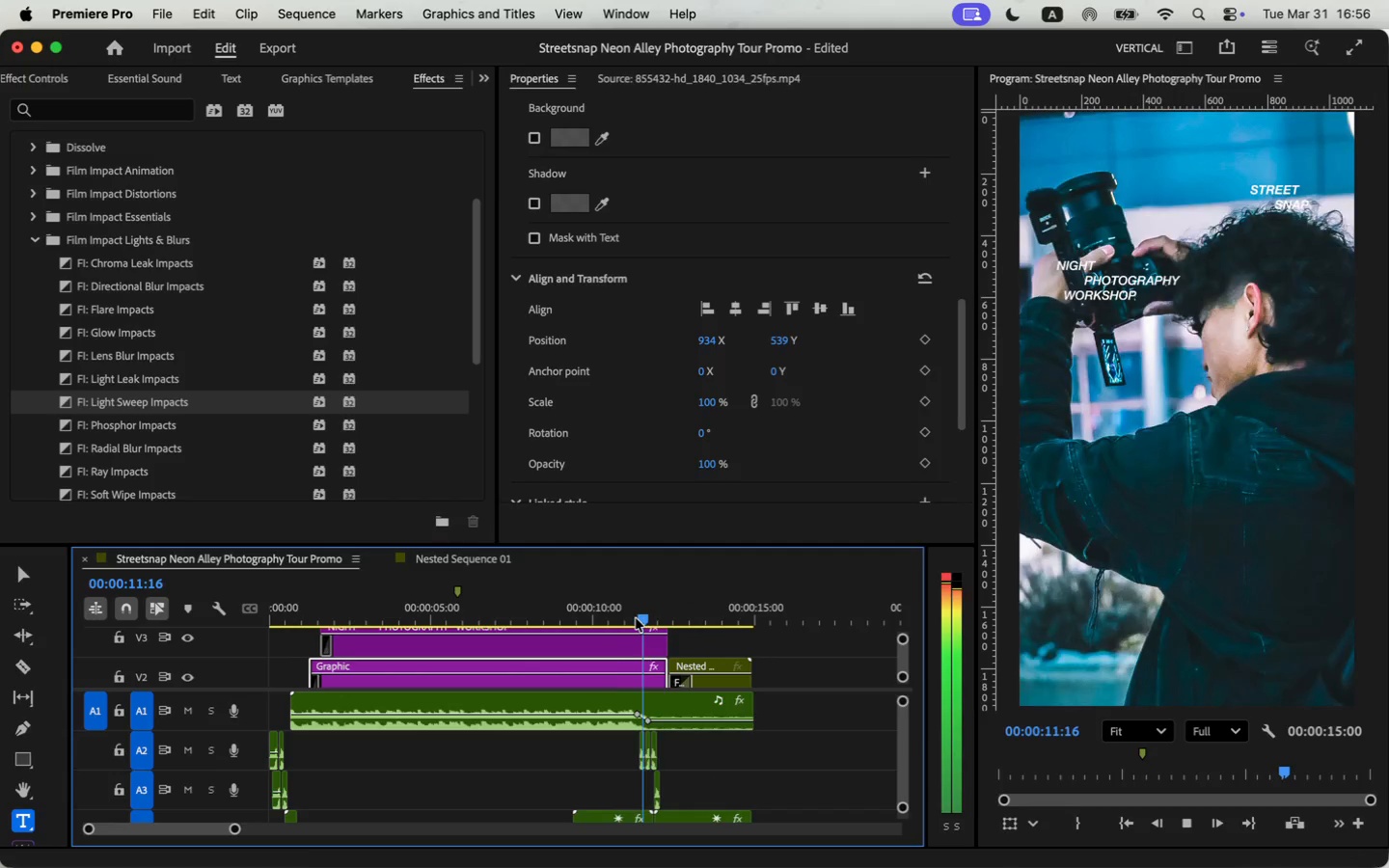 
key(Space)
 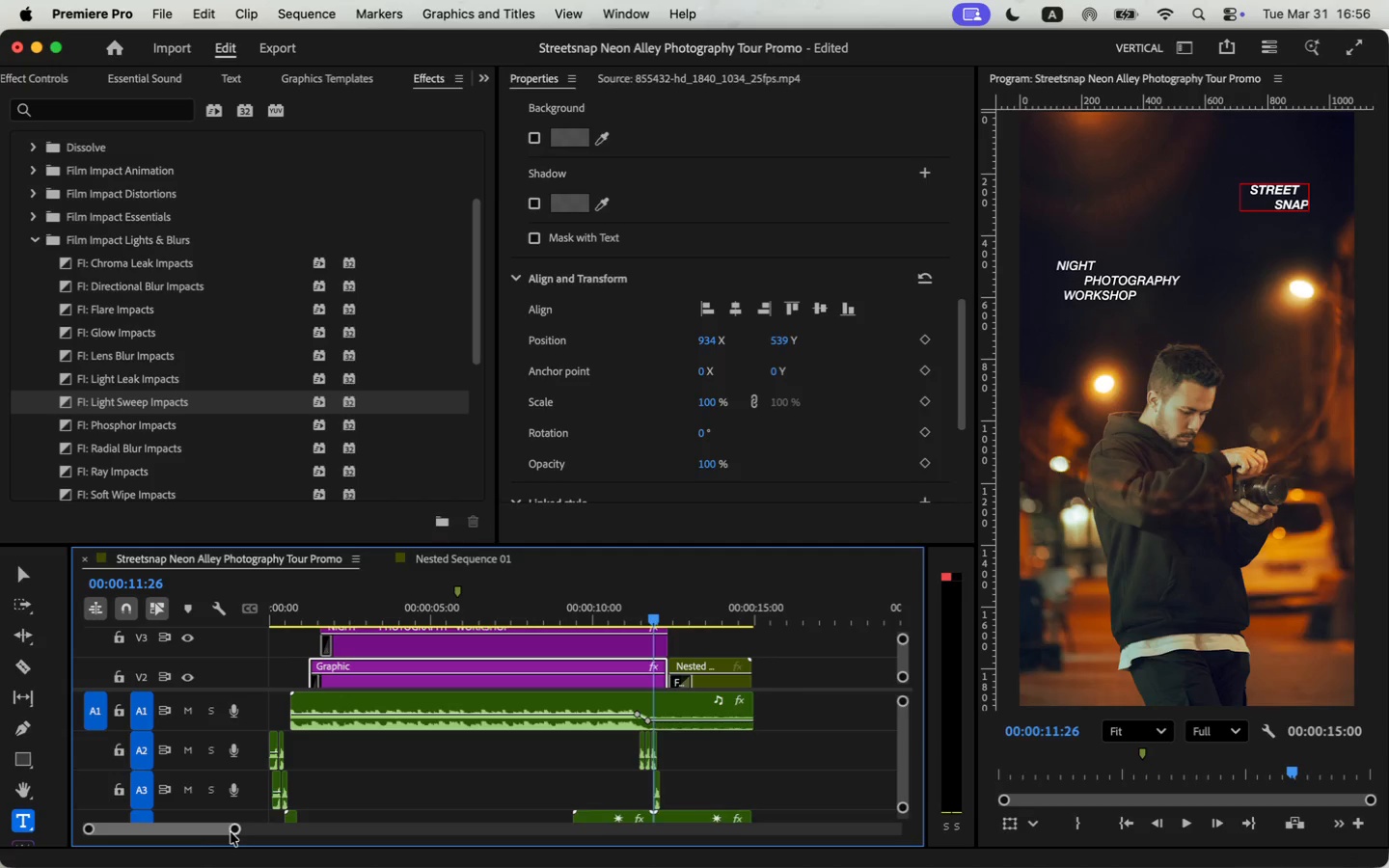 
left_click_drag(start_coordinate=[233, 831], to_coordinate=[193, 839])
 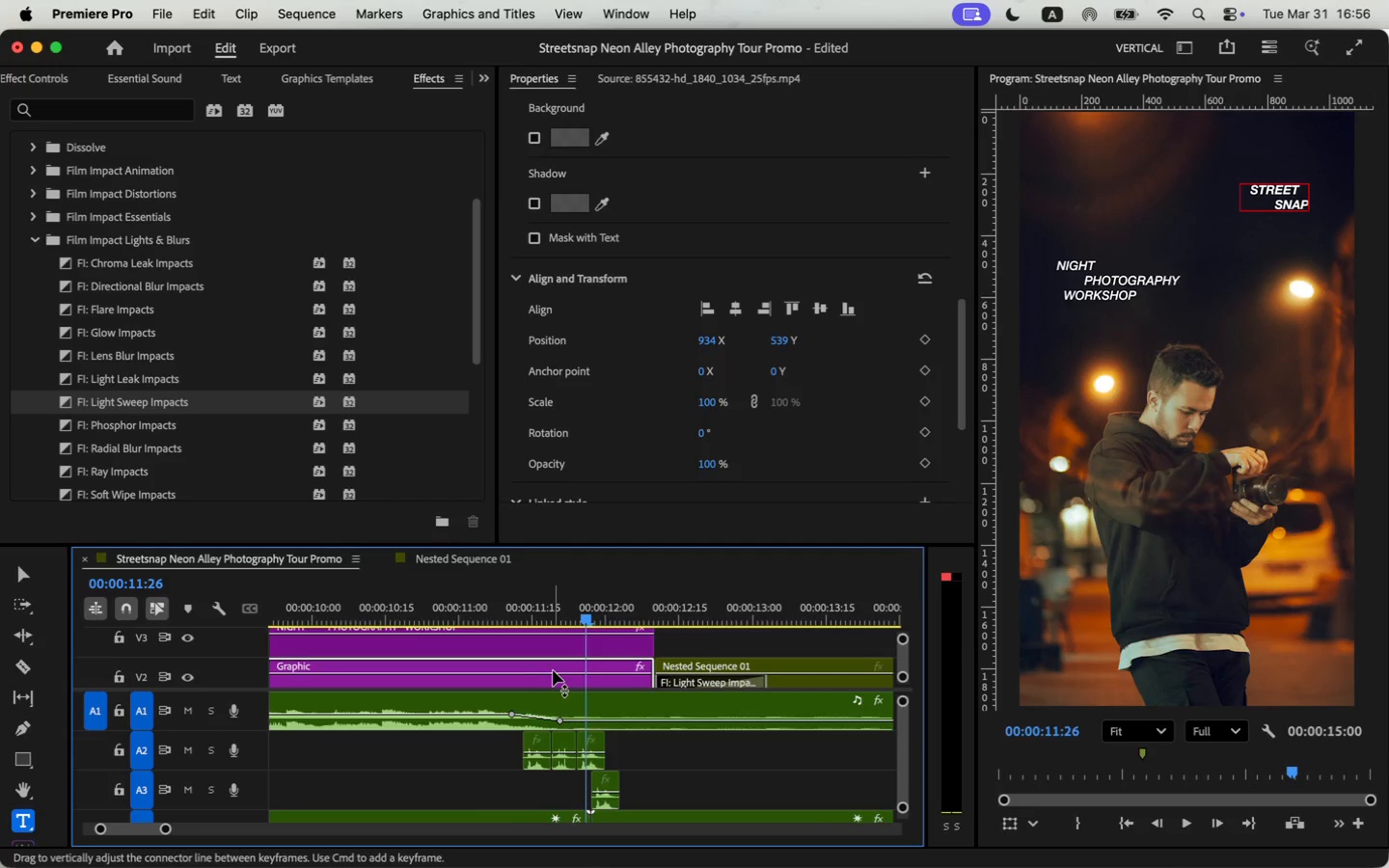 
scroll: coordinate [577, 652], scroll_direction: down, amount: 6.0
 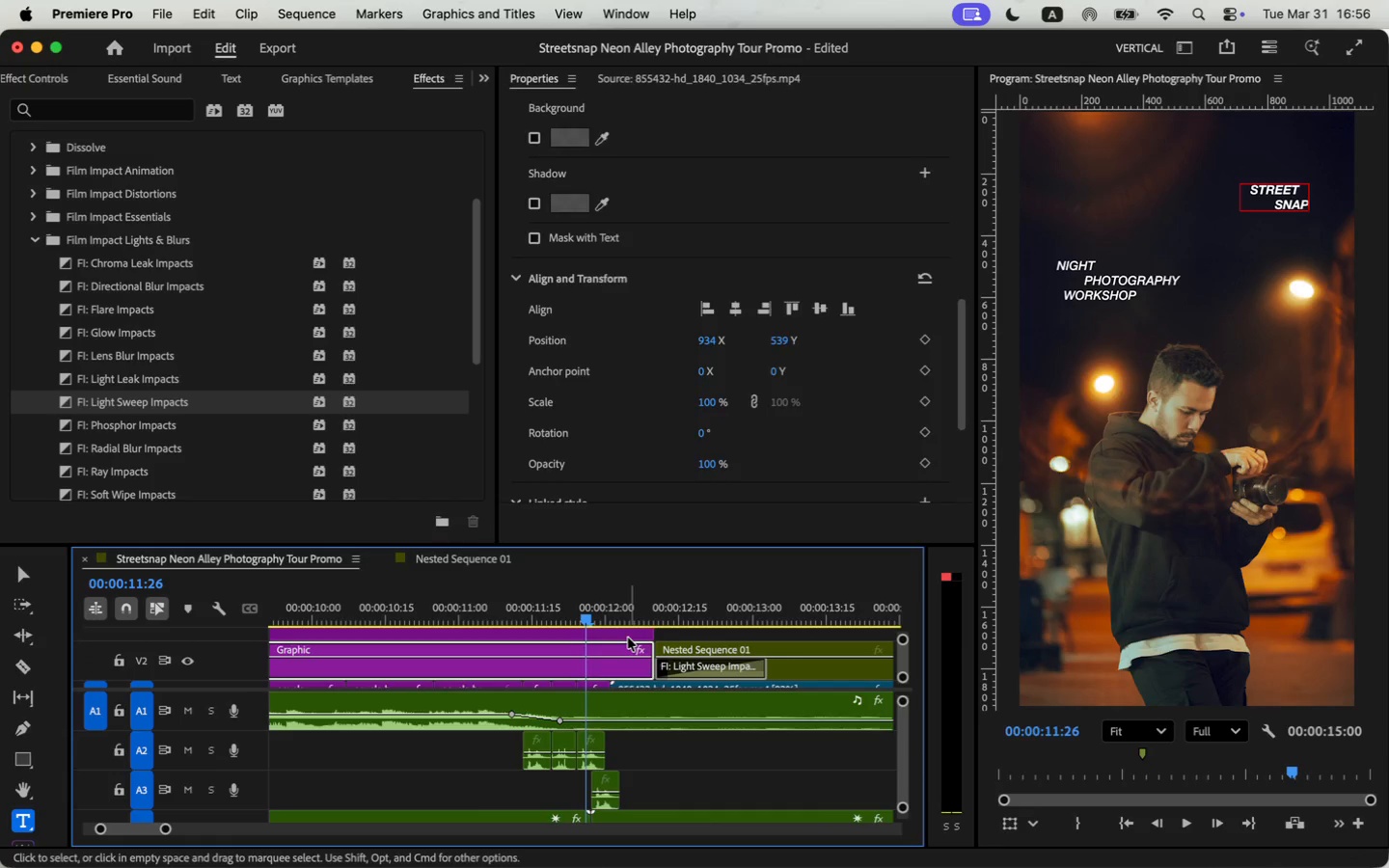 
hold_key(key=ShiftLeft, duration=0.46)
double_click([625, 656])
 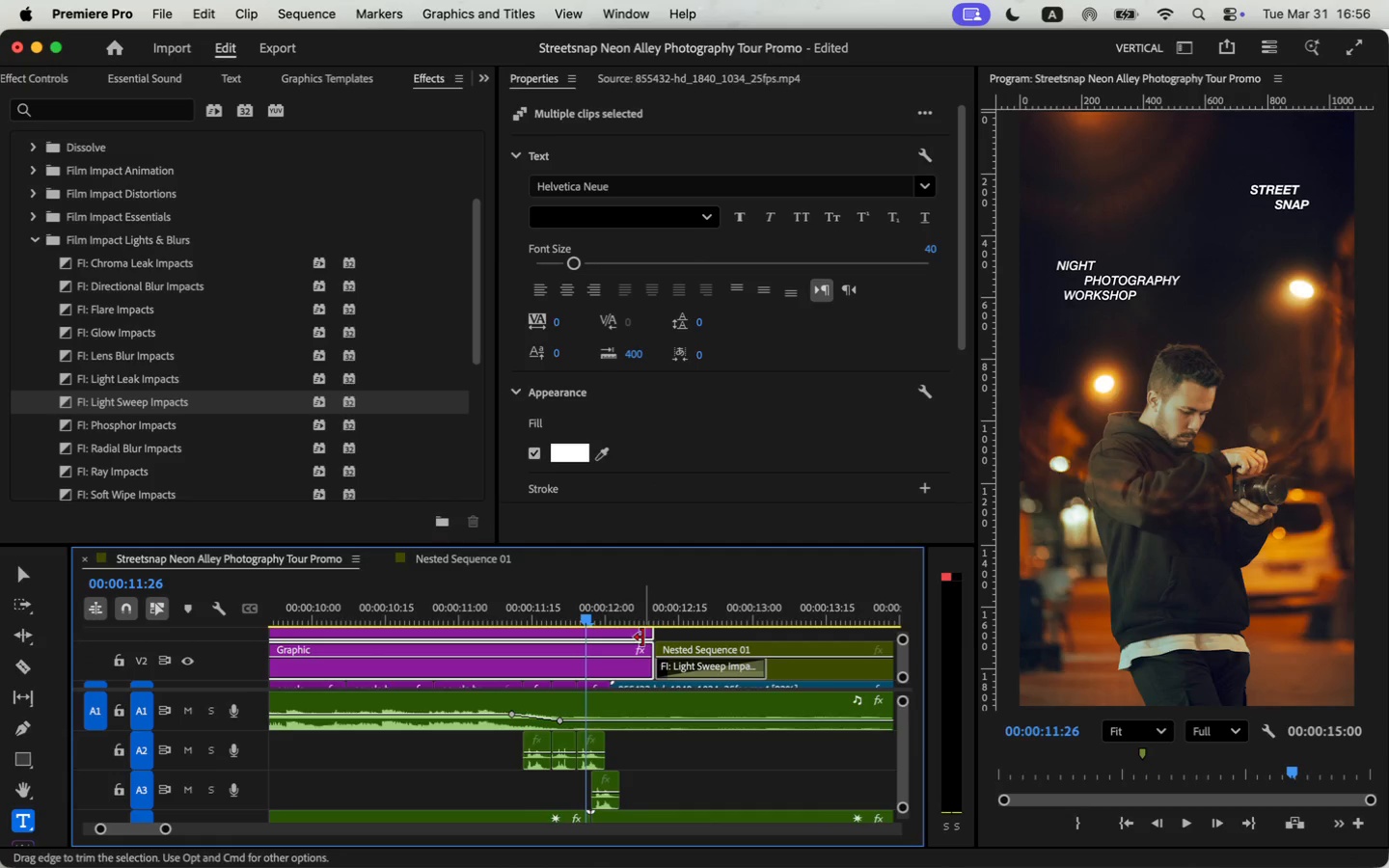 
left_click_drag(start_coordinate=[646, 637], to_coordinate=[626, 638])
 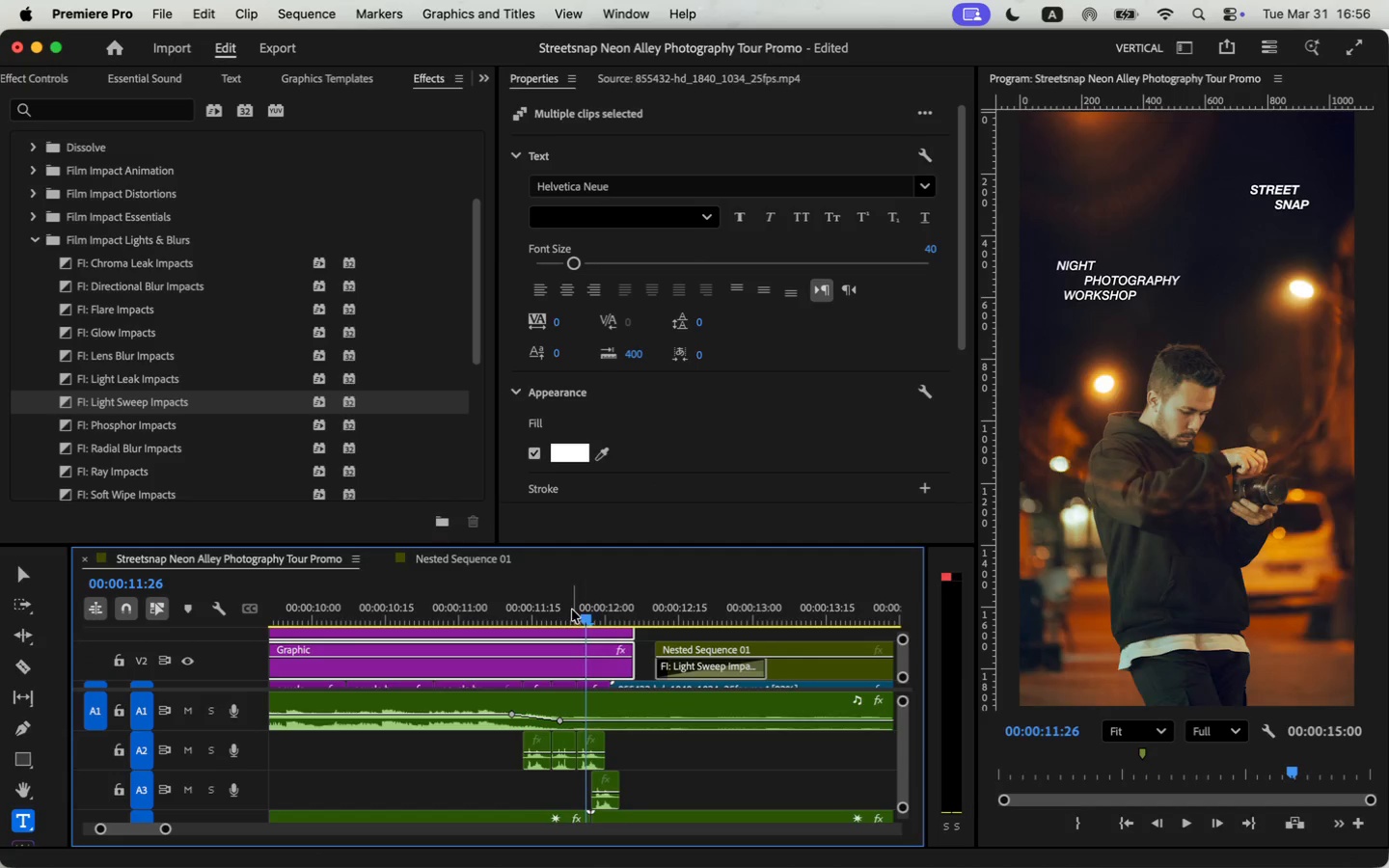 
key(Space)
 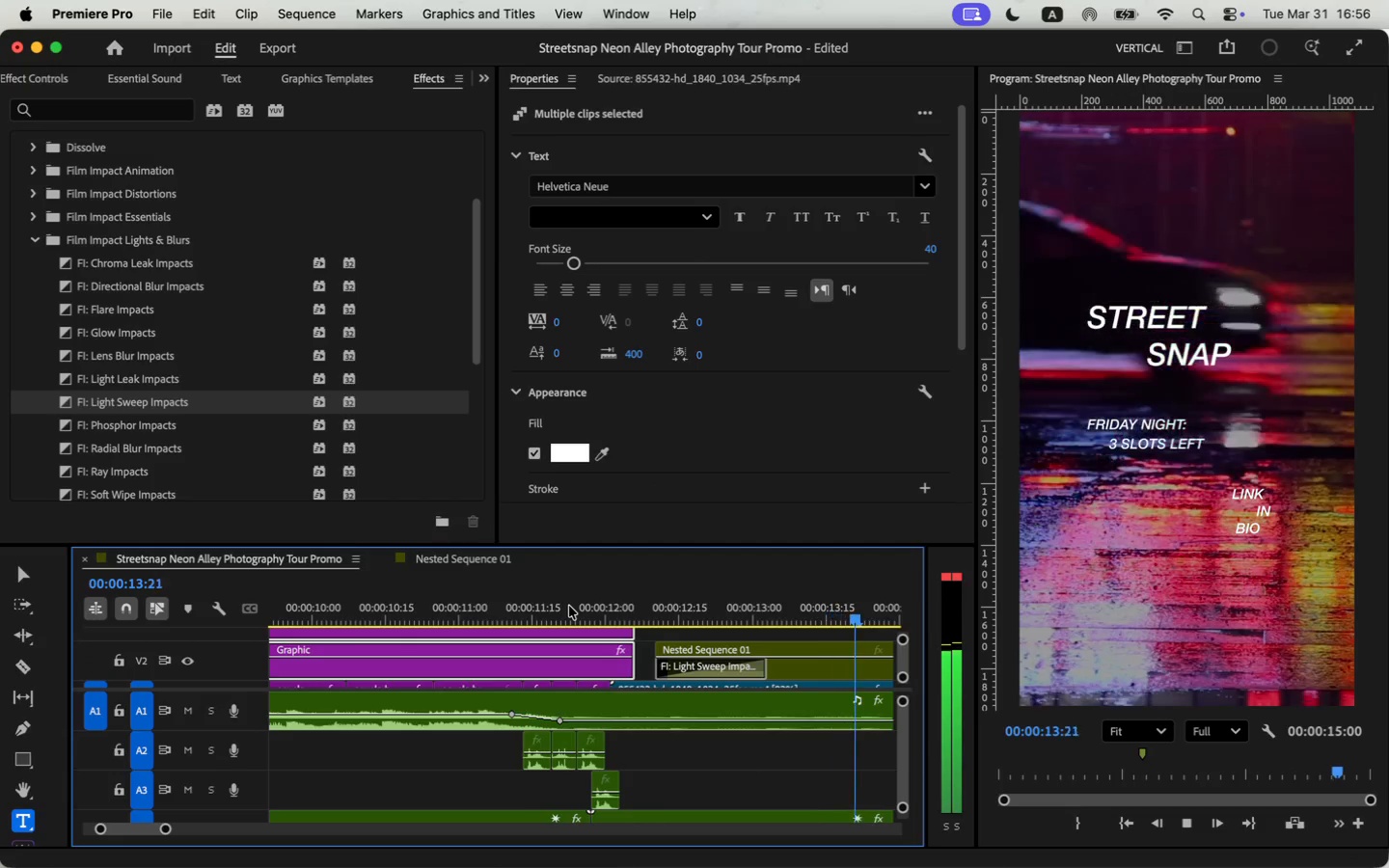 
key(Space)
 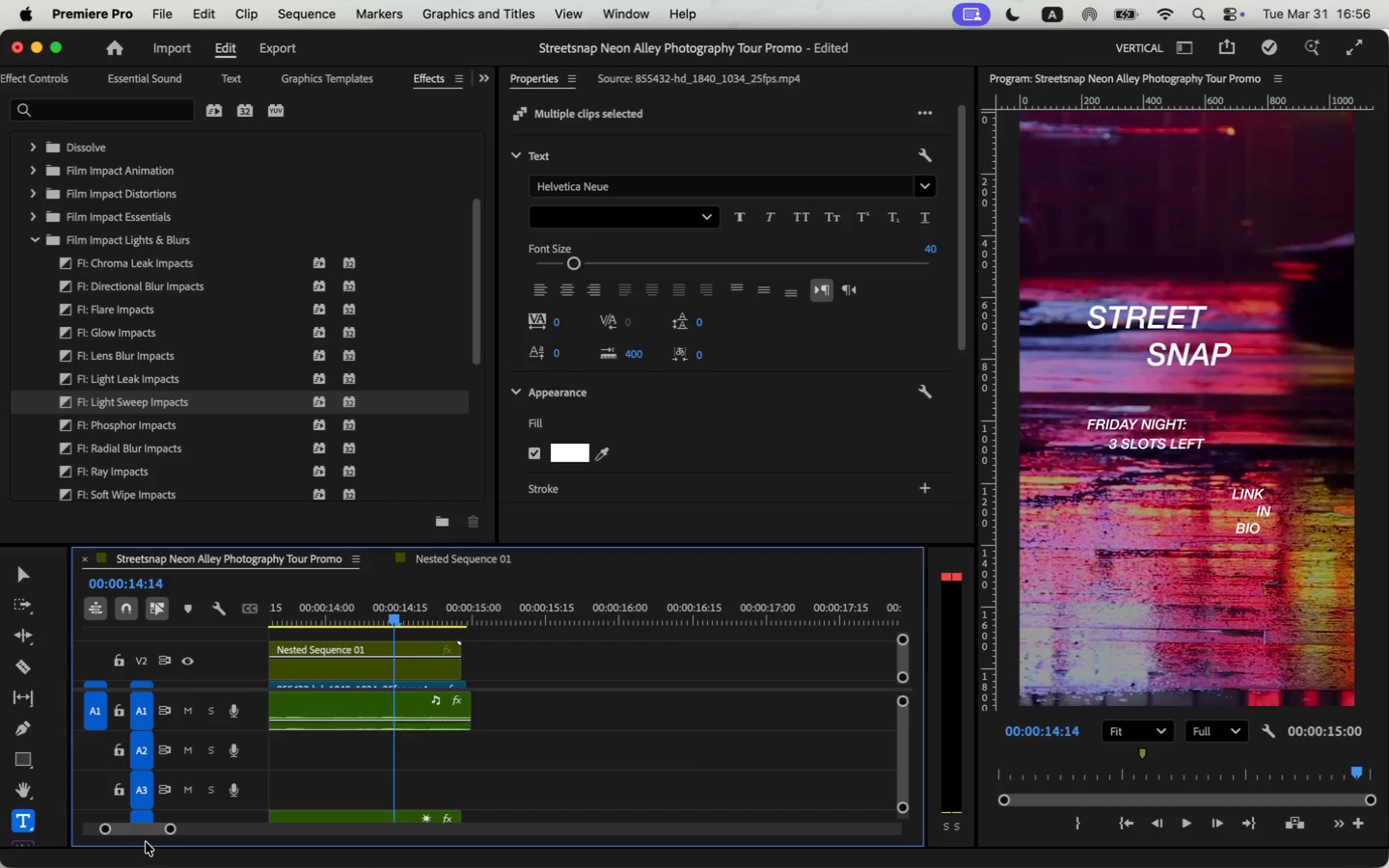 
left_click_drag(start_coordinate=[138, 833], to_coordinate=[108, 835])
 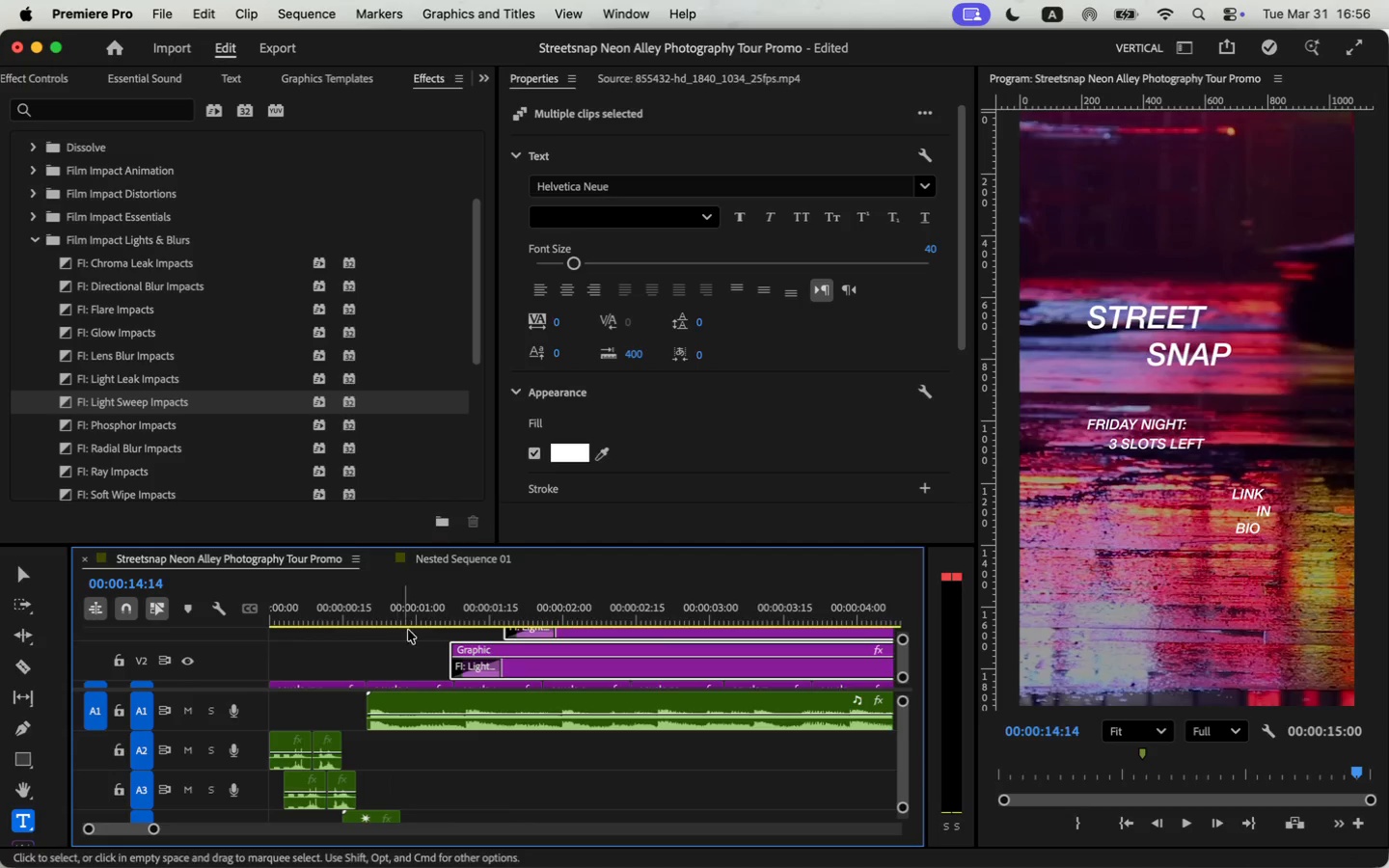 
left_click_drag(start_coordinate=[418, 611], to_coordinate=[238, 610])
 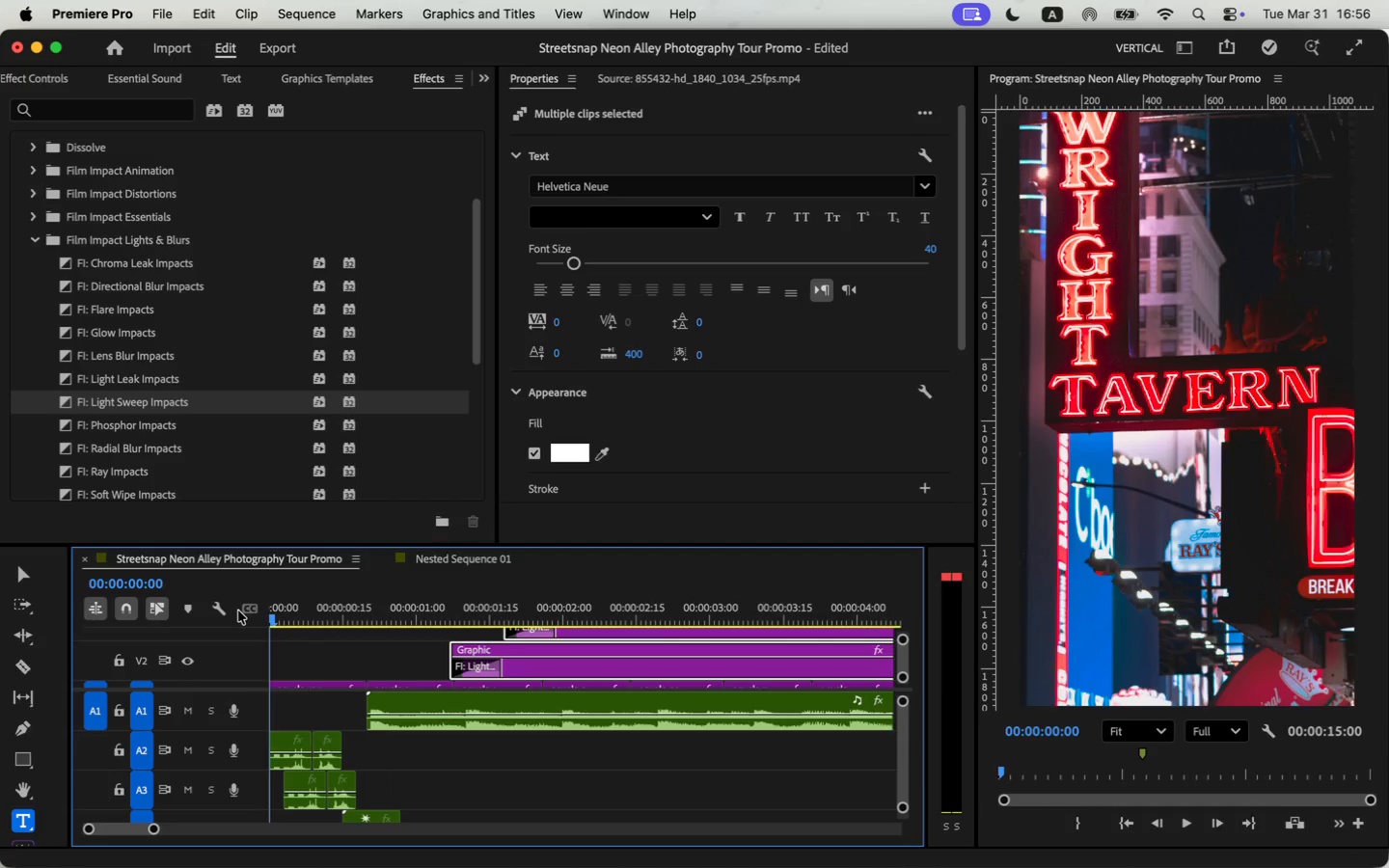 
key(Space)
 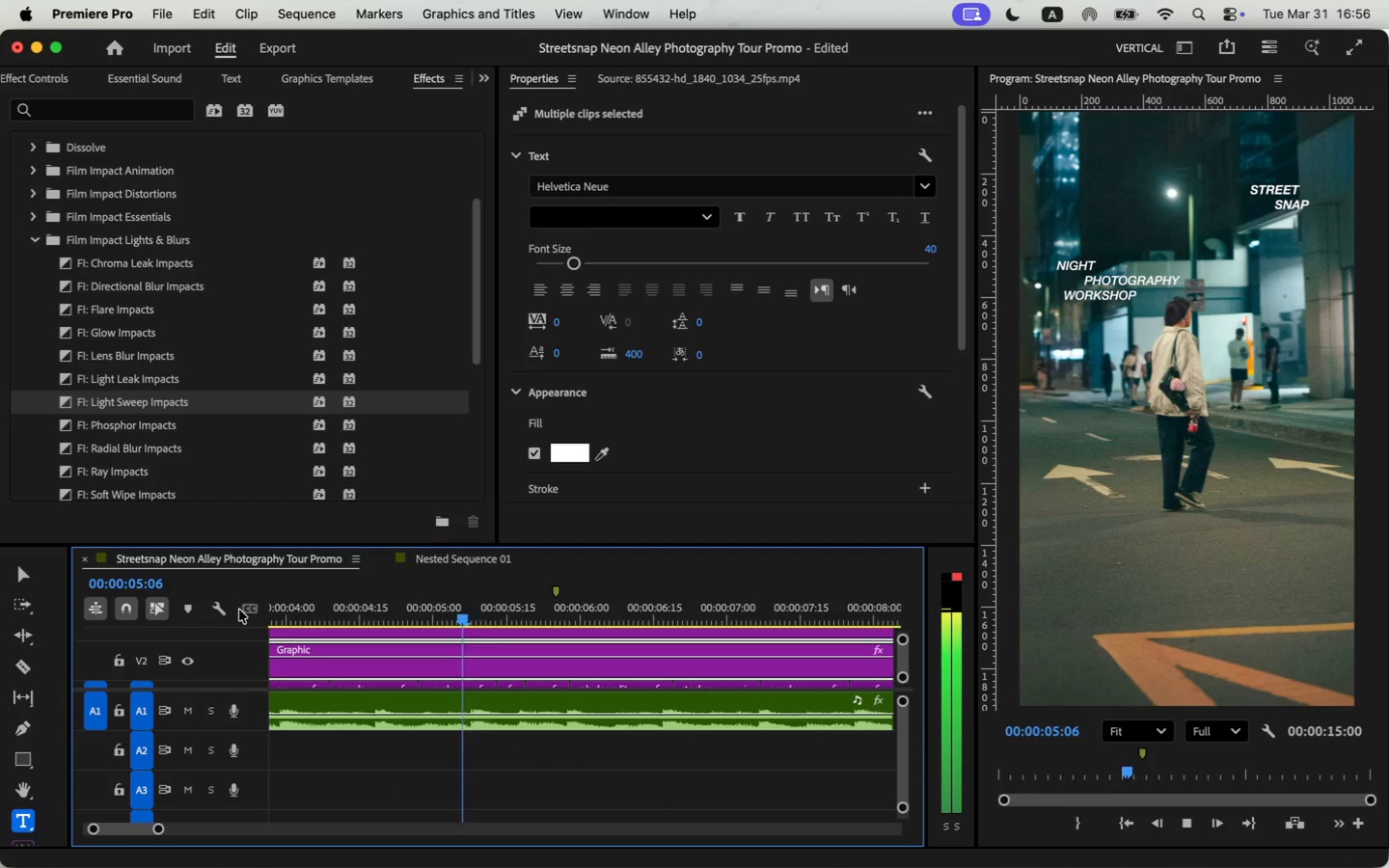 
wait(7.04)
 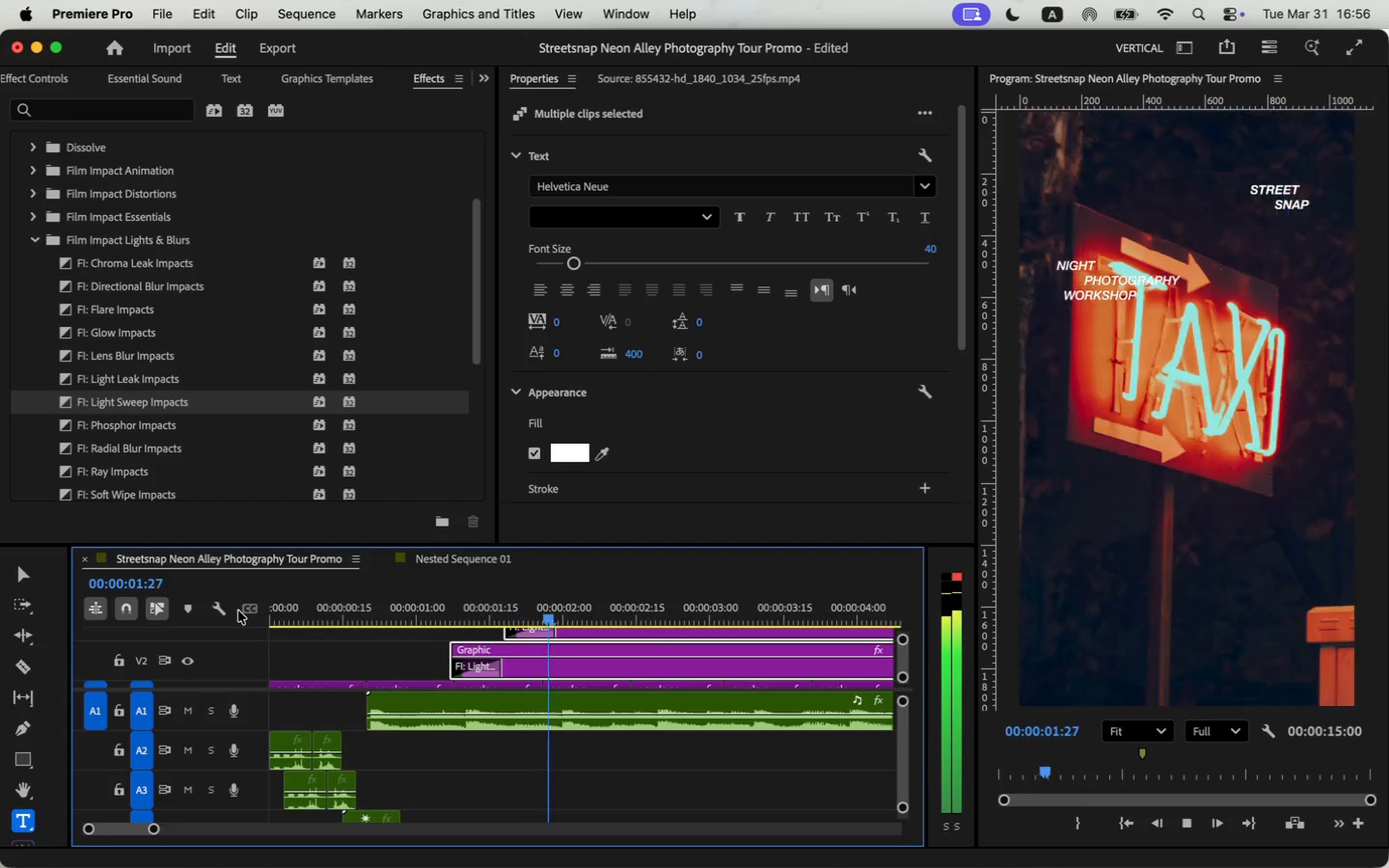 
key(Space)
 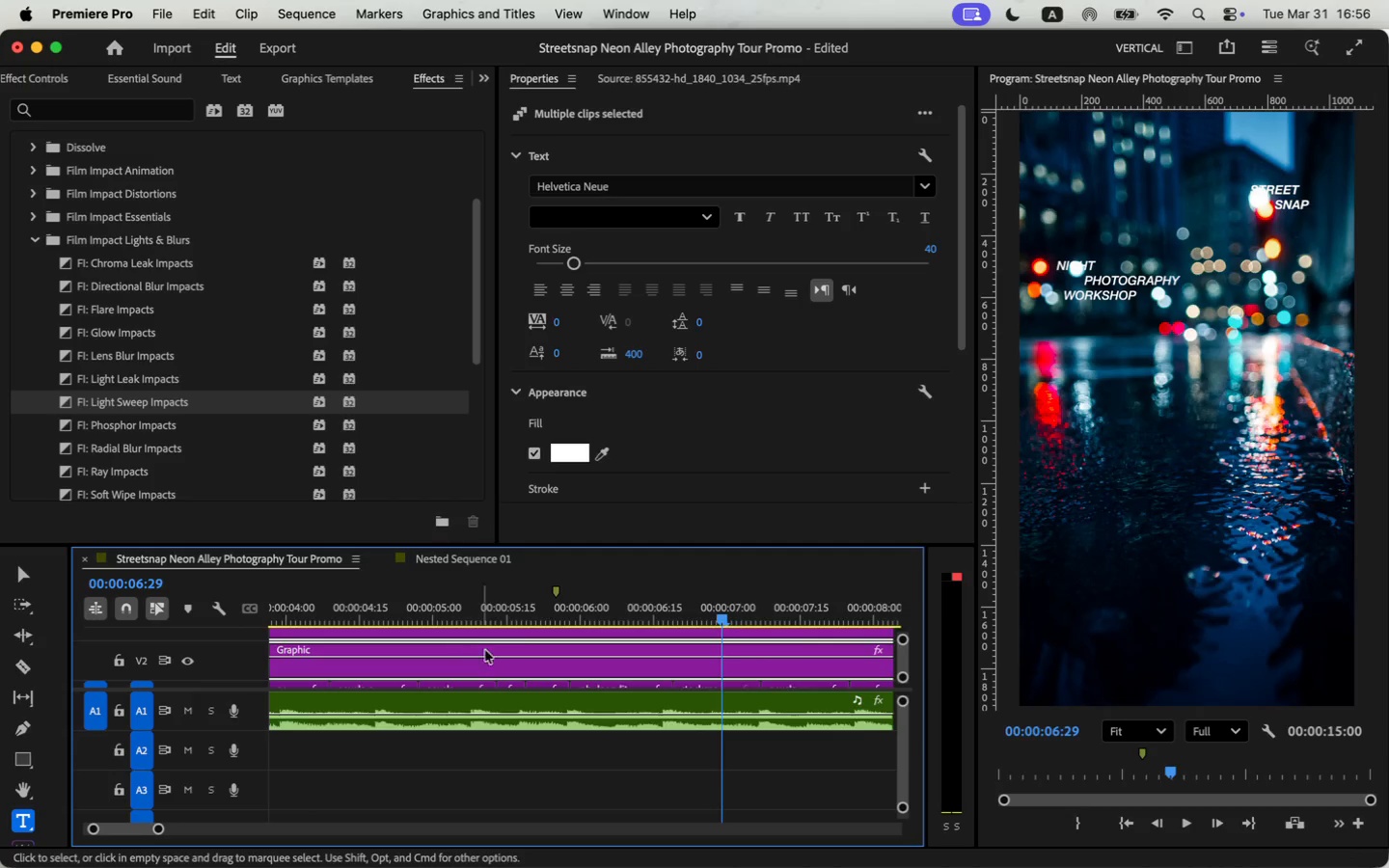 
scroll: coordinate [538, 642], scroll_direction: down, amount: 2.0
 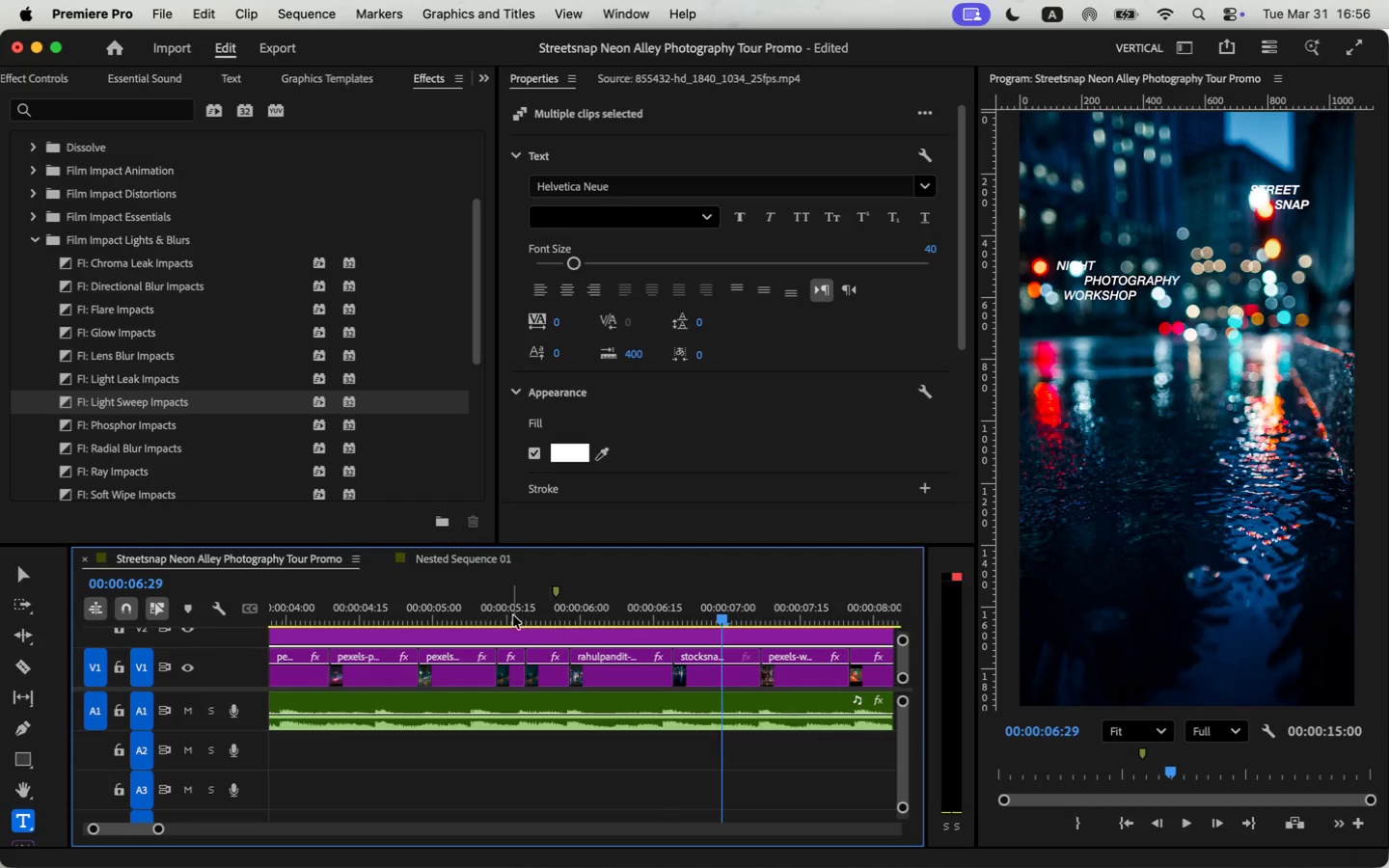 
left_click([511, 605])
 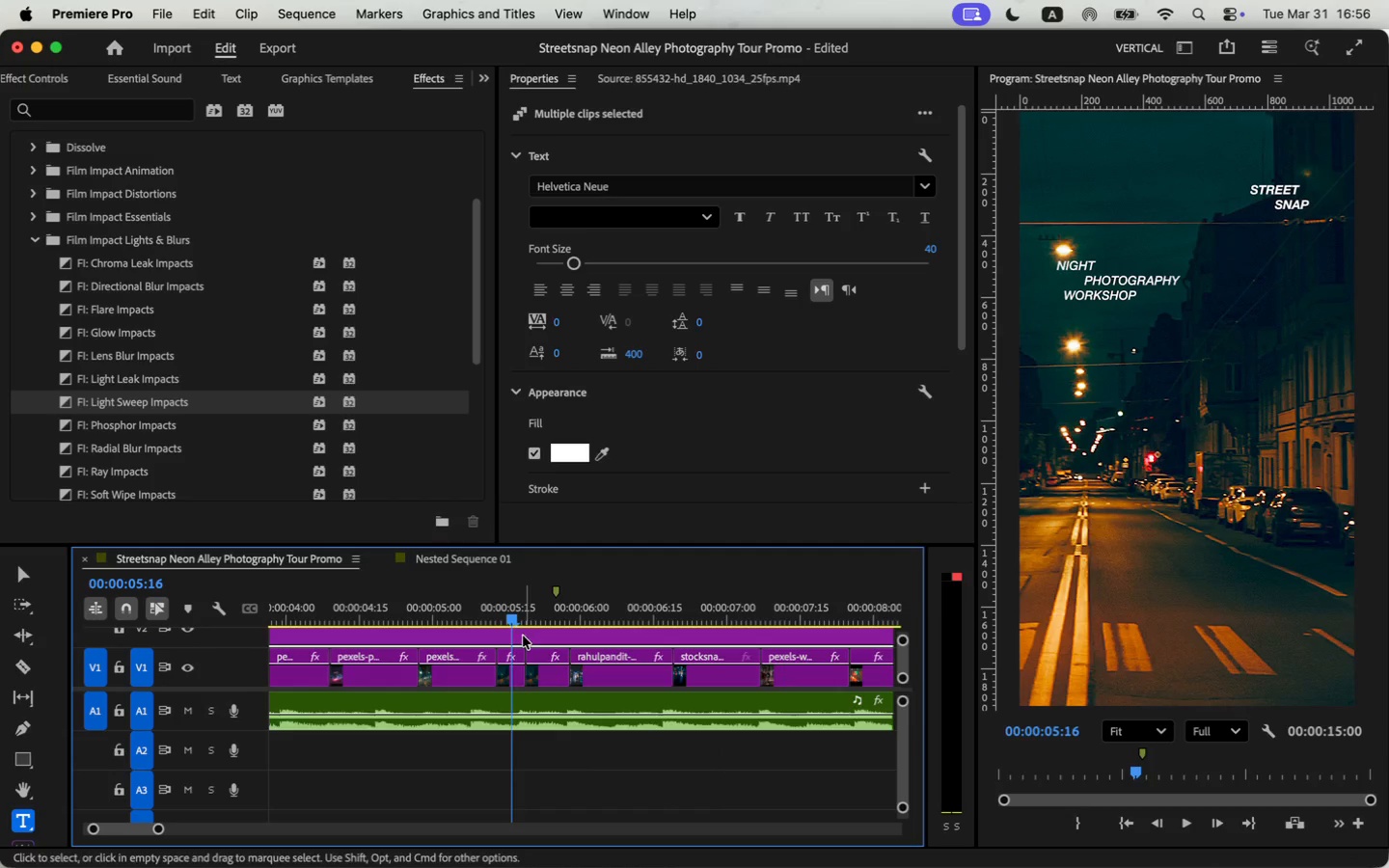 
left_click([540, 606])
 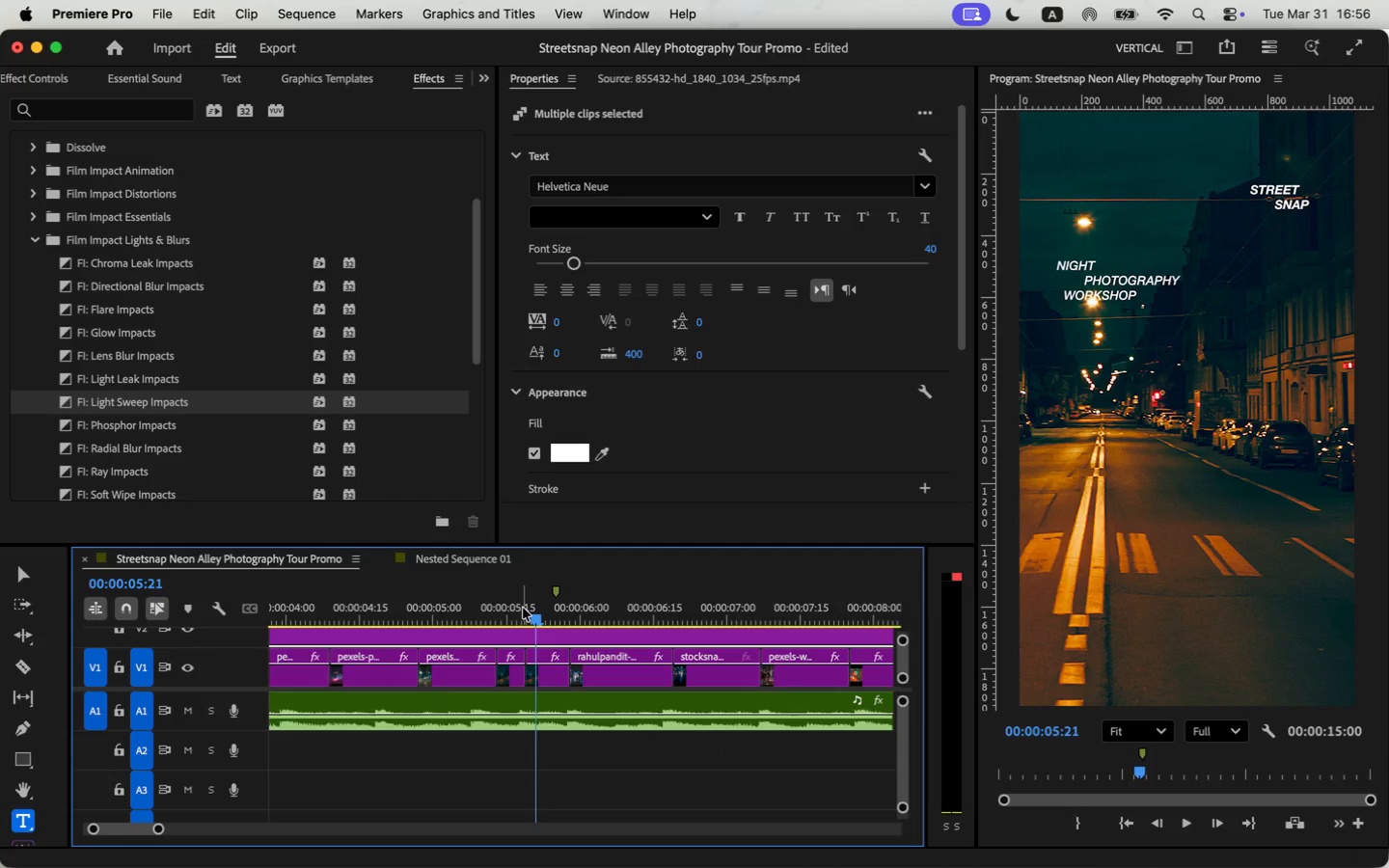 
left_click([512, 606])
 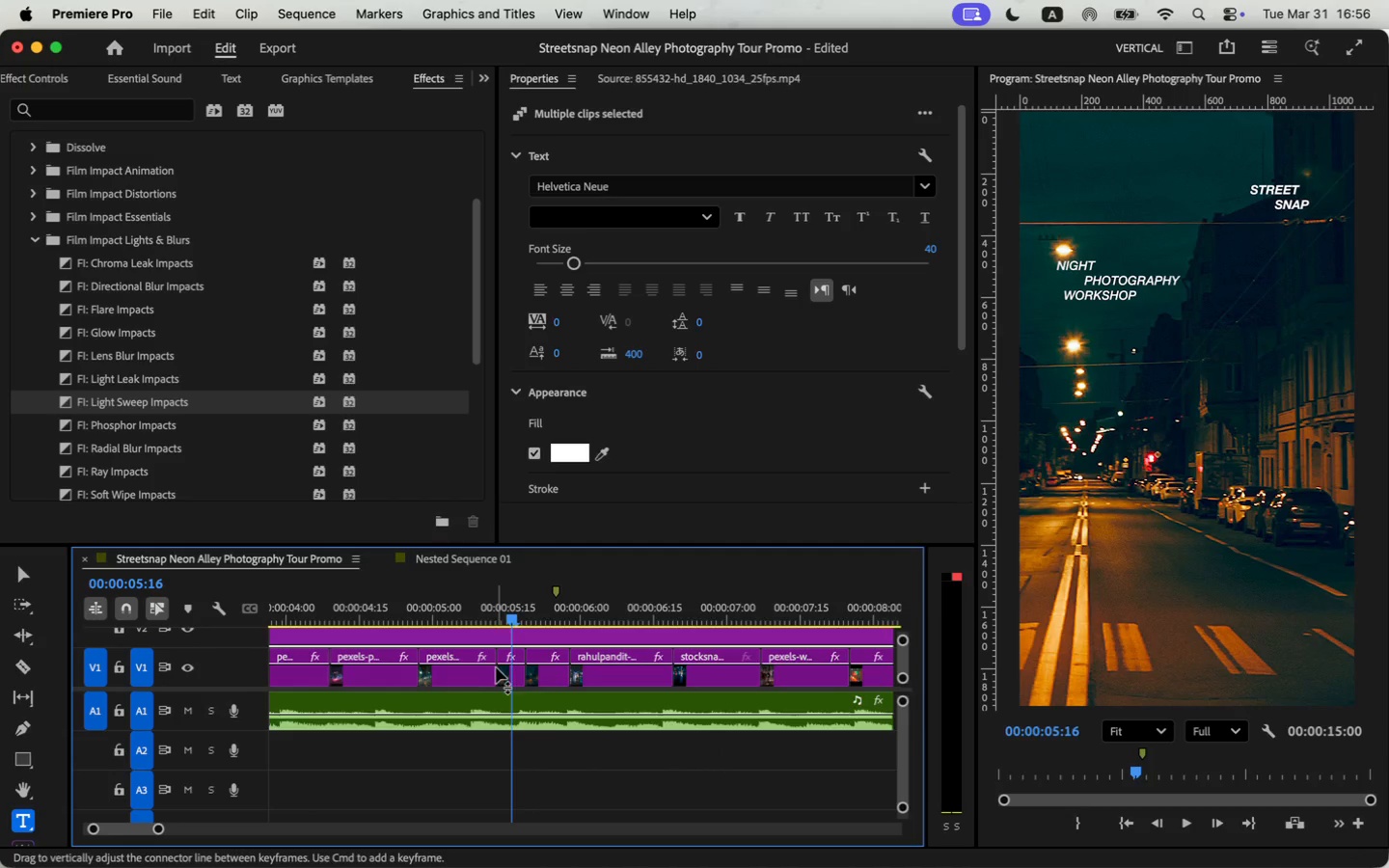 
key(Space)
 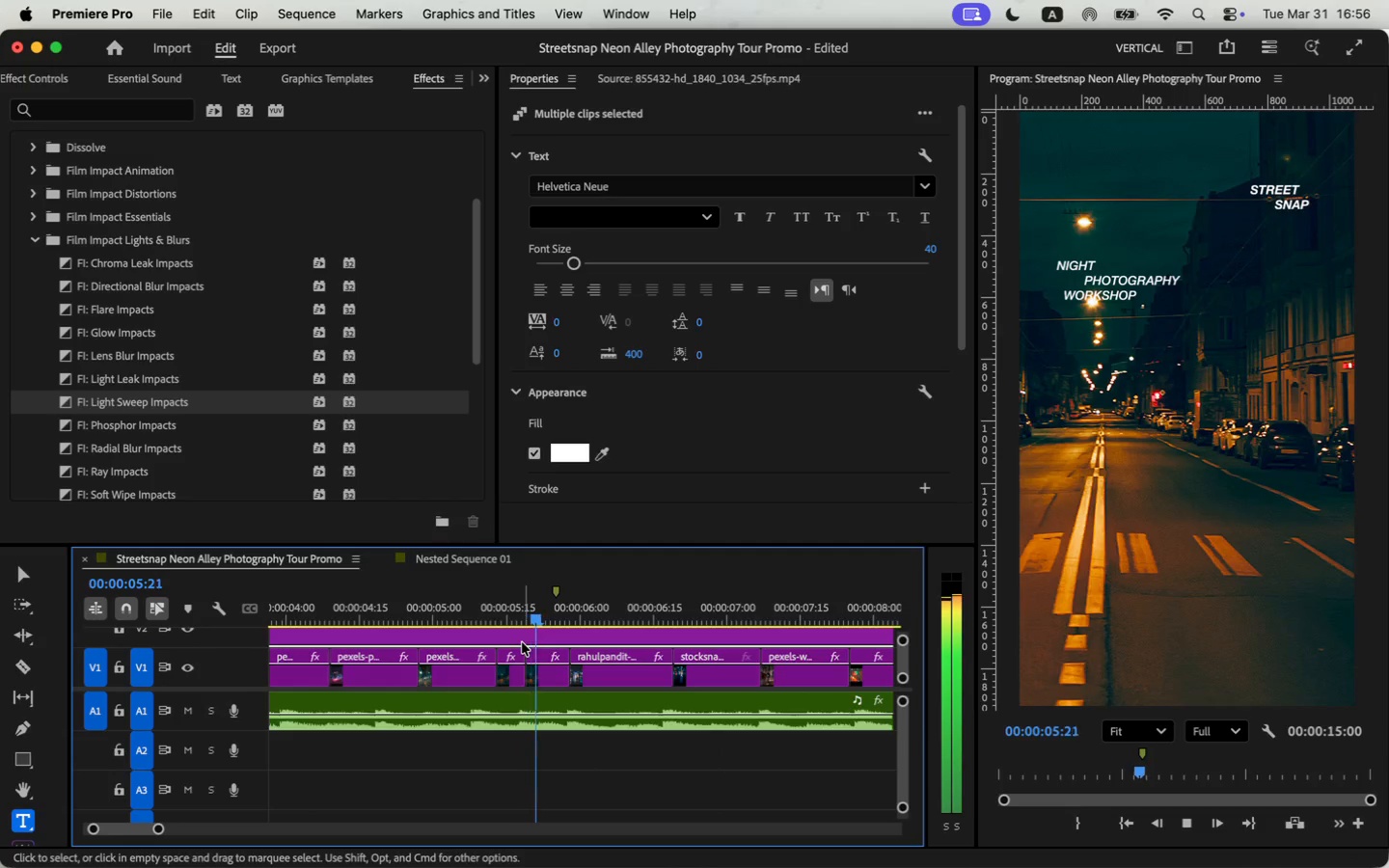 
key(Space)
 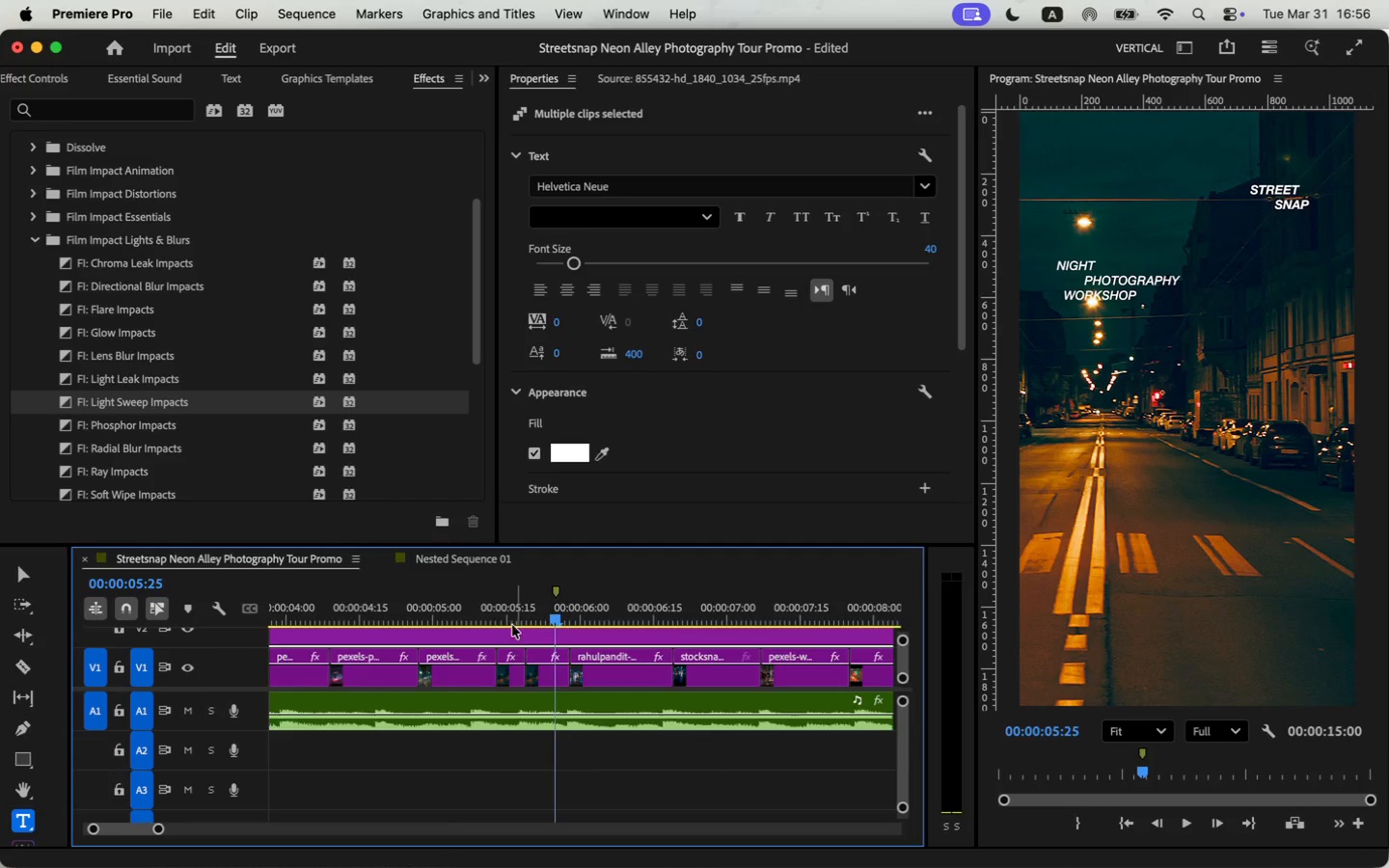 
left_click([513, 611])
 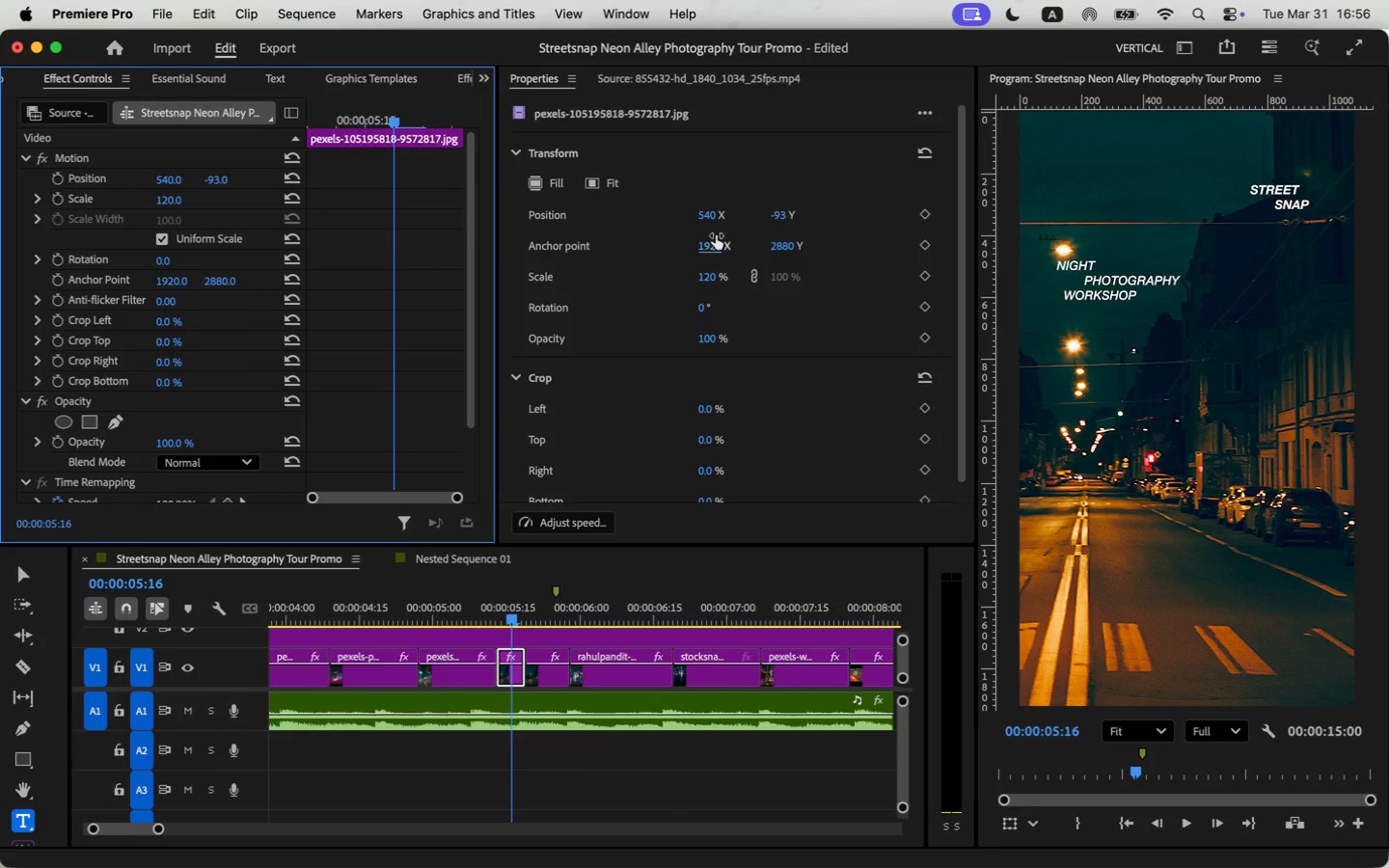 
left_click([710, 274])
 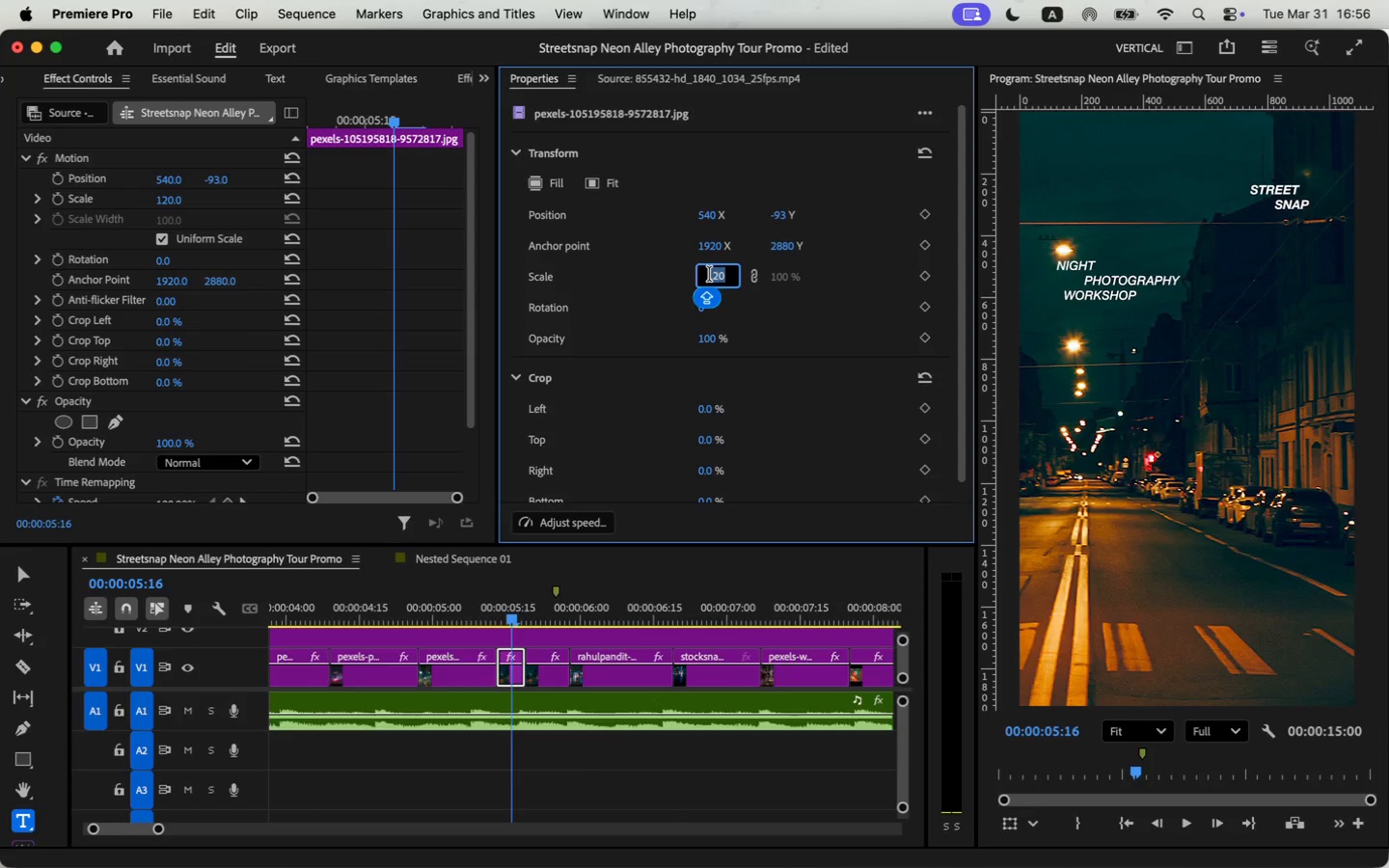 
type(150)
 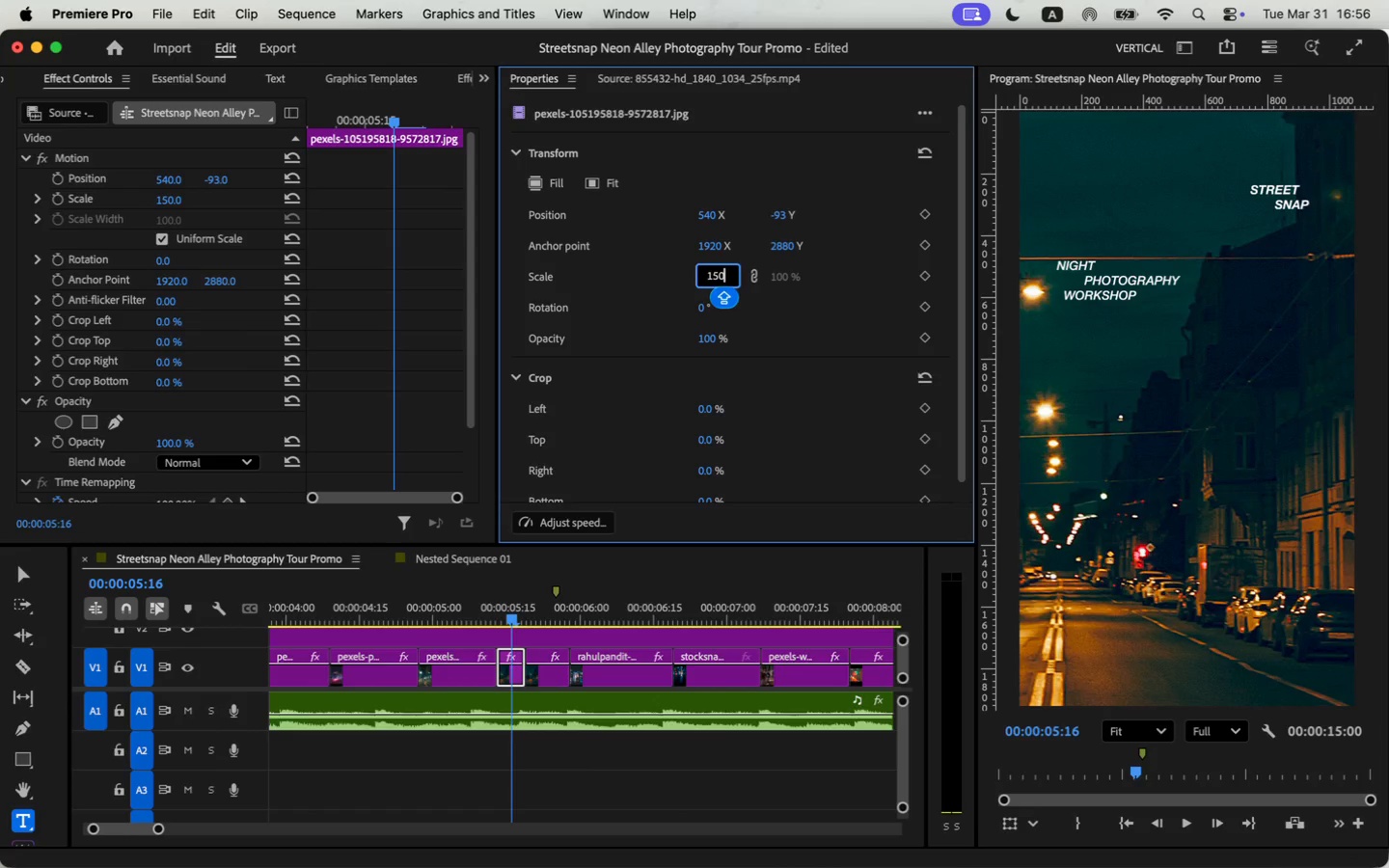 
key(Enter)
 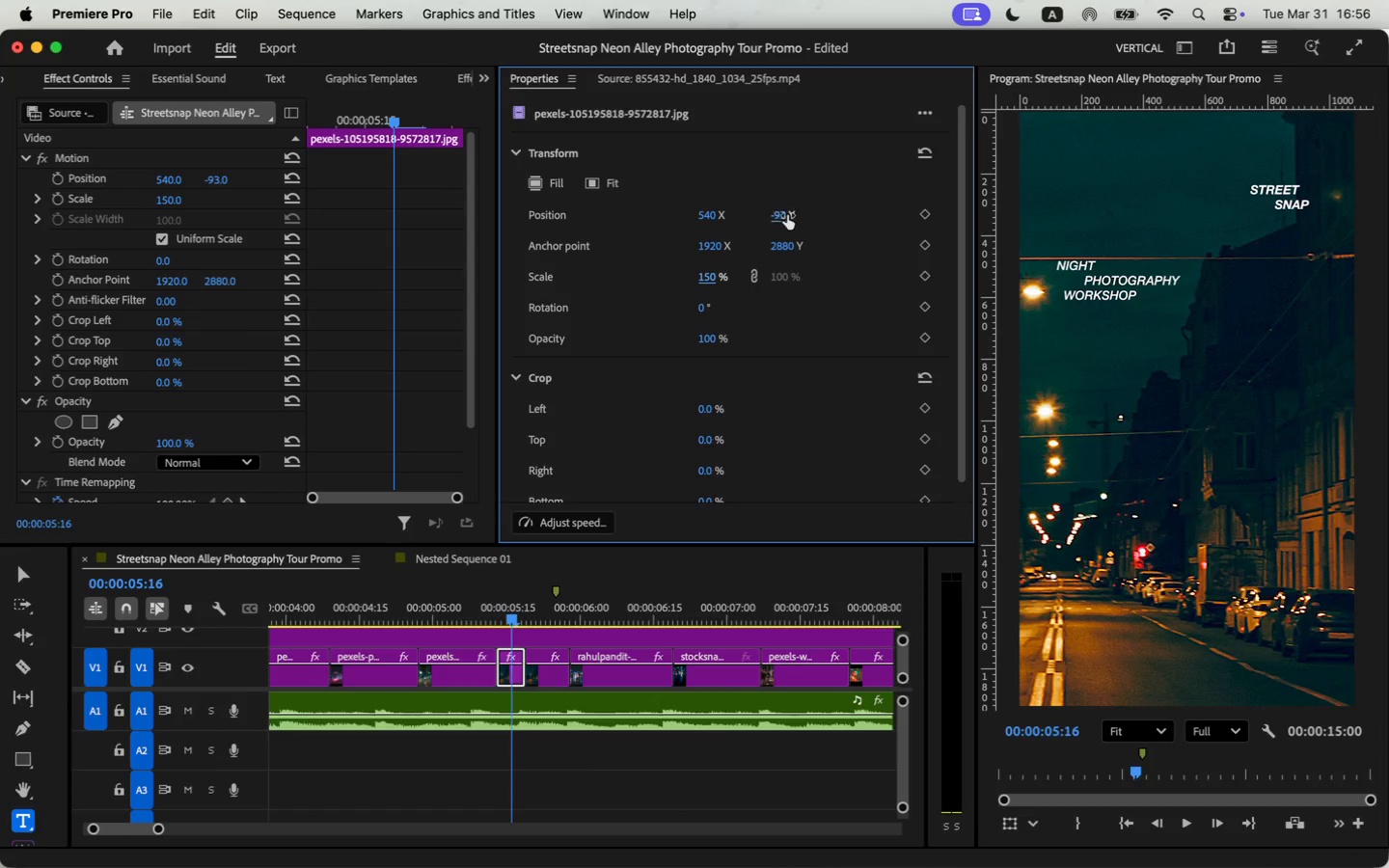 
left_click_drag(start_coordinate=[786, 211], to_coordinate=[645, 332])
 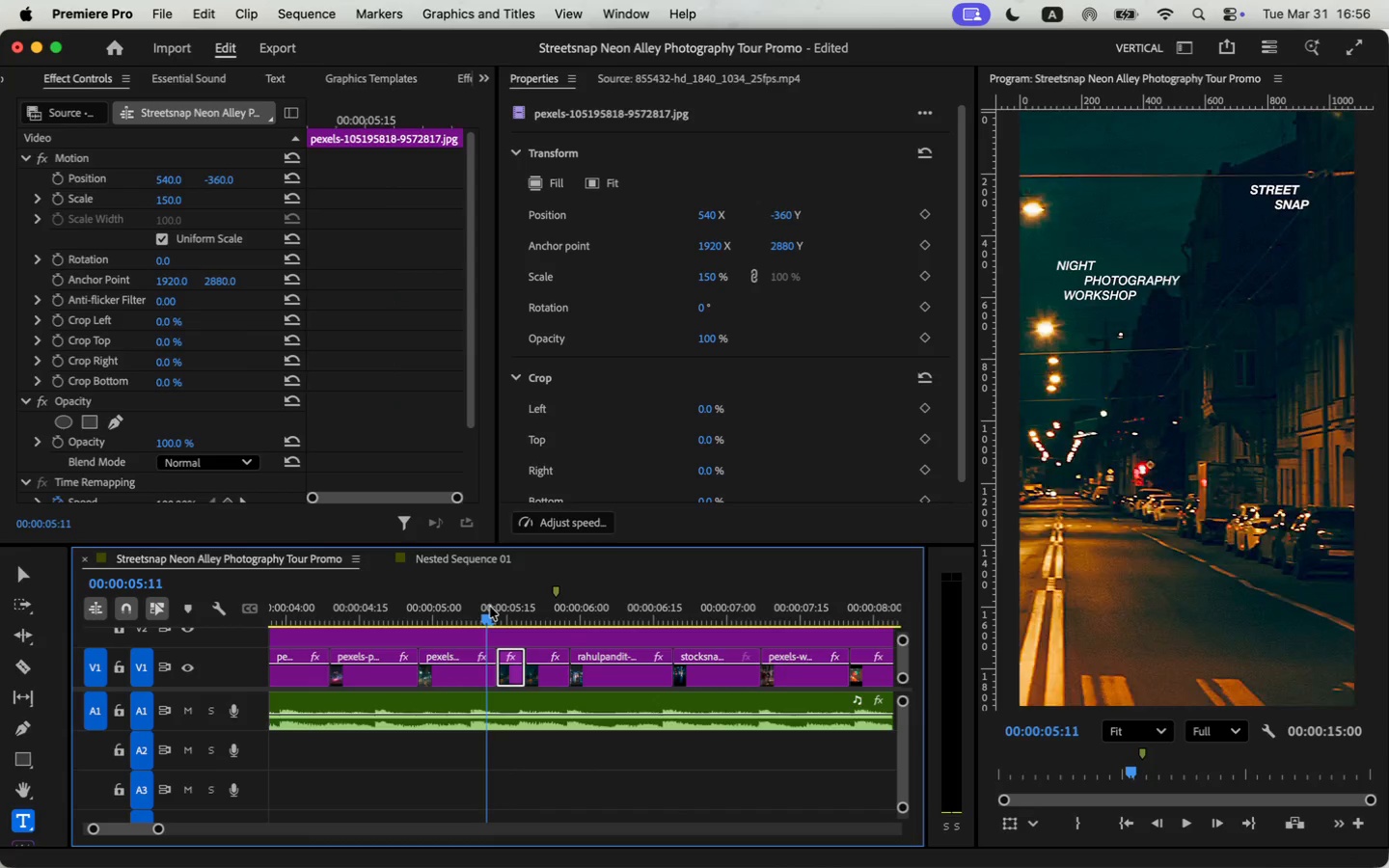 
left_click_drag(start_coordinate=[488, 608], to_coordinate=[524, 616])
 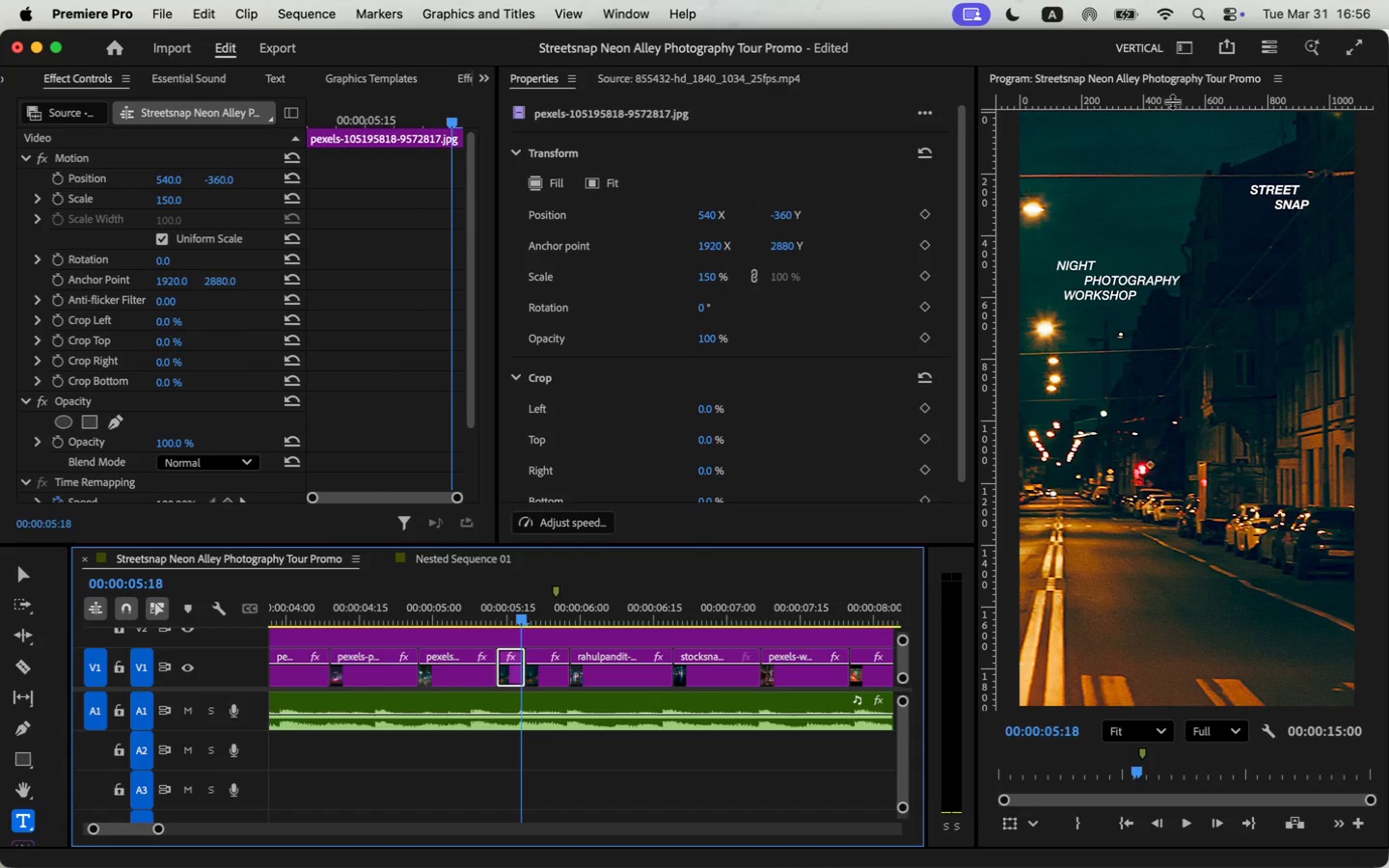 
left_click_drag(start_coordinate=[1169, 100], to_coordinate=[1157, 490])
 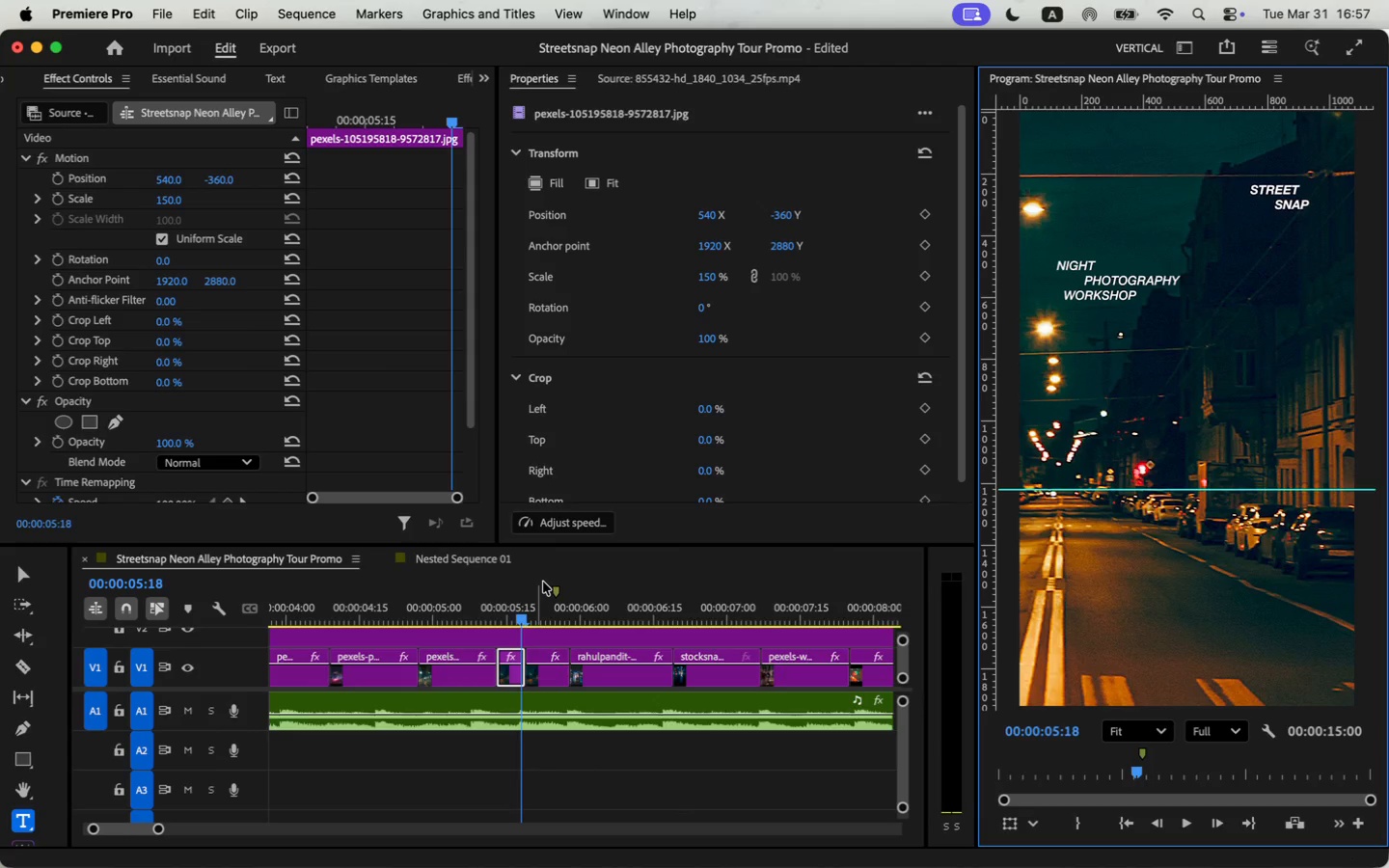 
left_click([551, 612])
 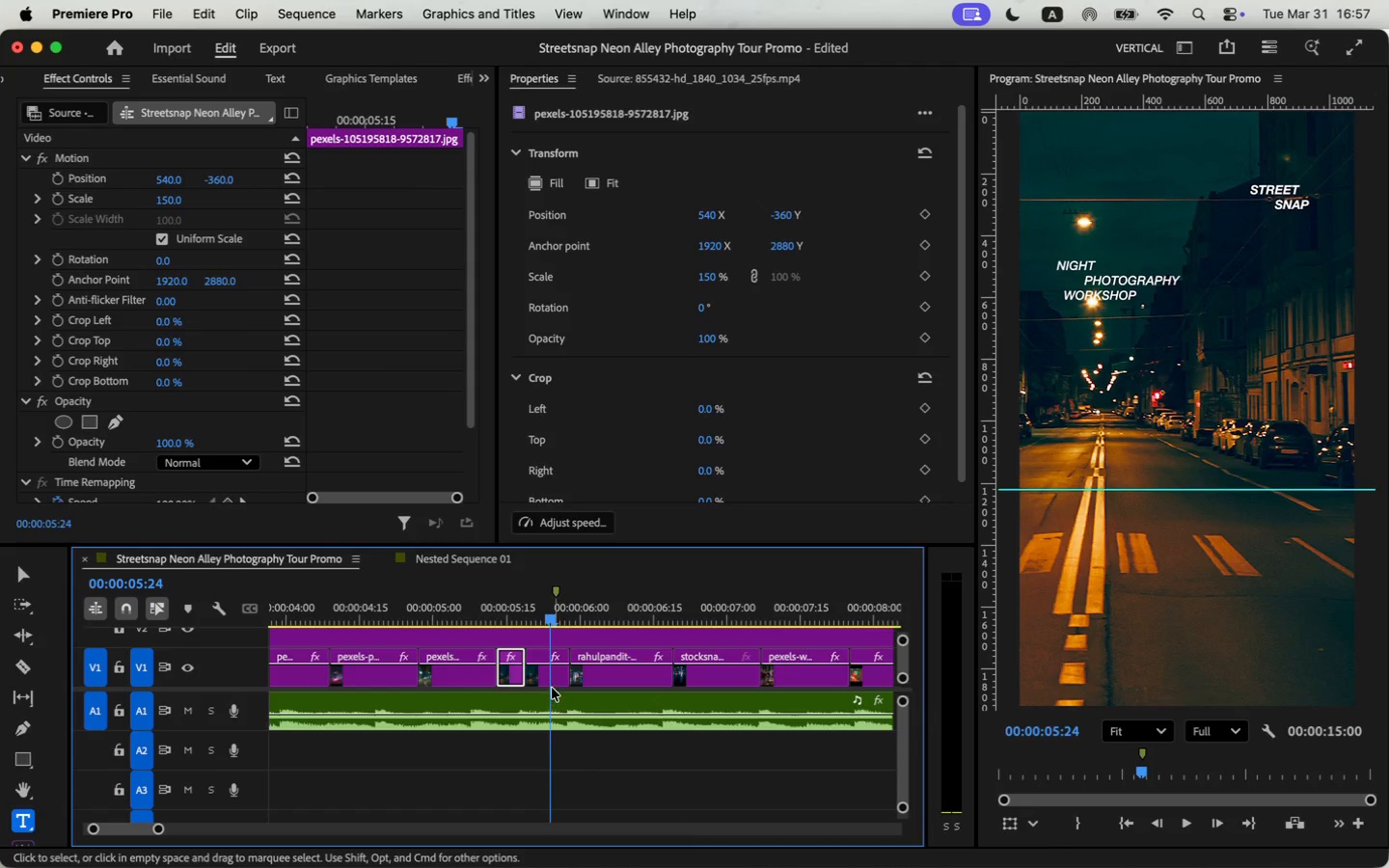 
left_click([552, 682])
 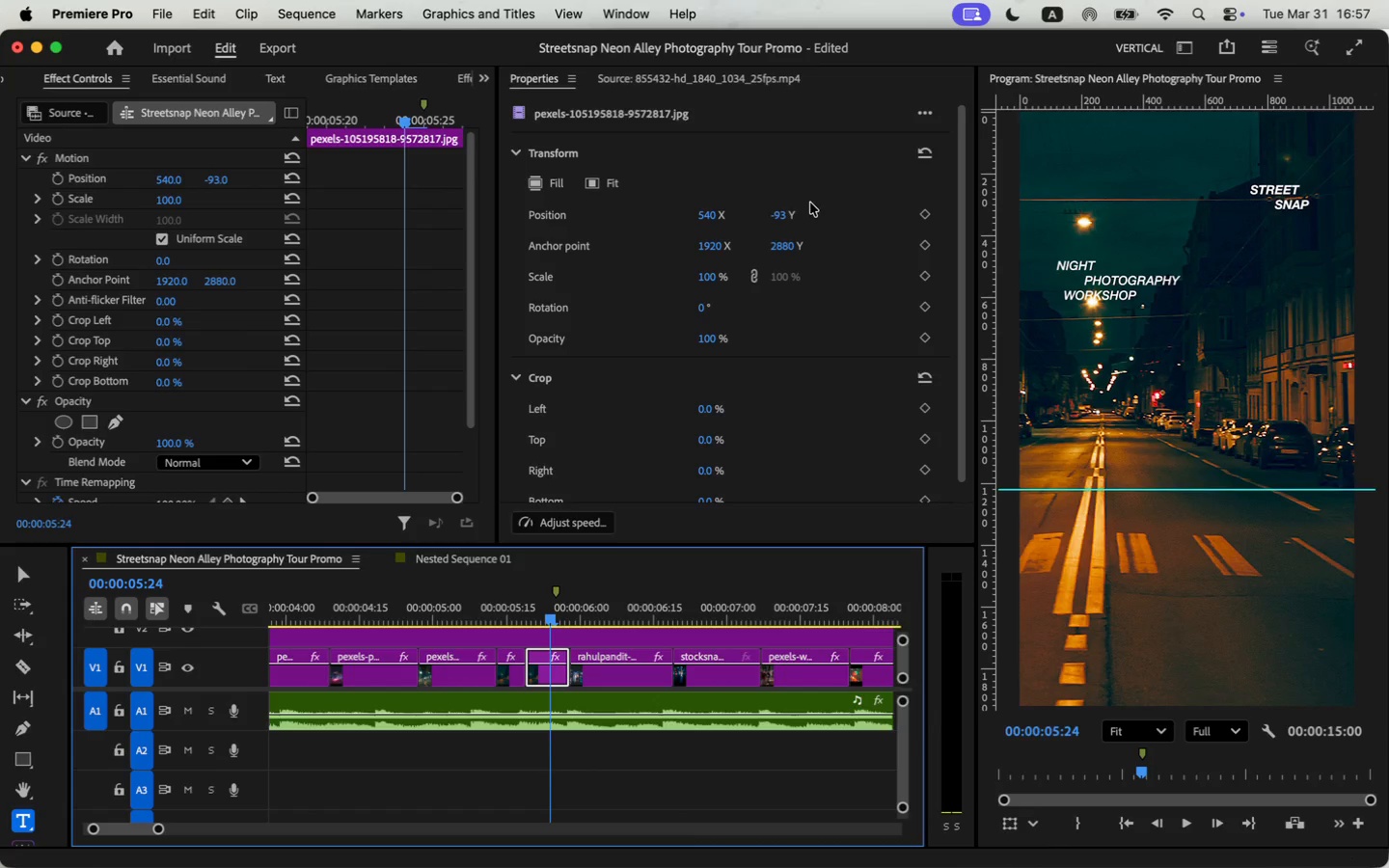 
left_click_drag(start_coordinate=[782, 213], to_coordinate=[1068, 258])
 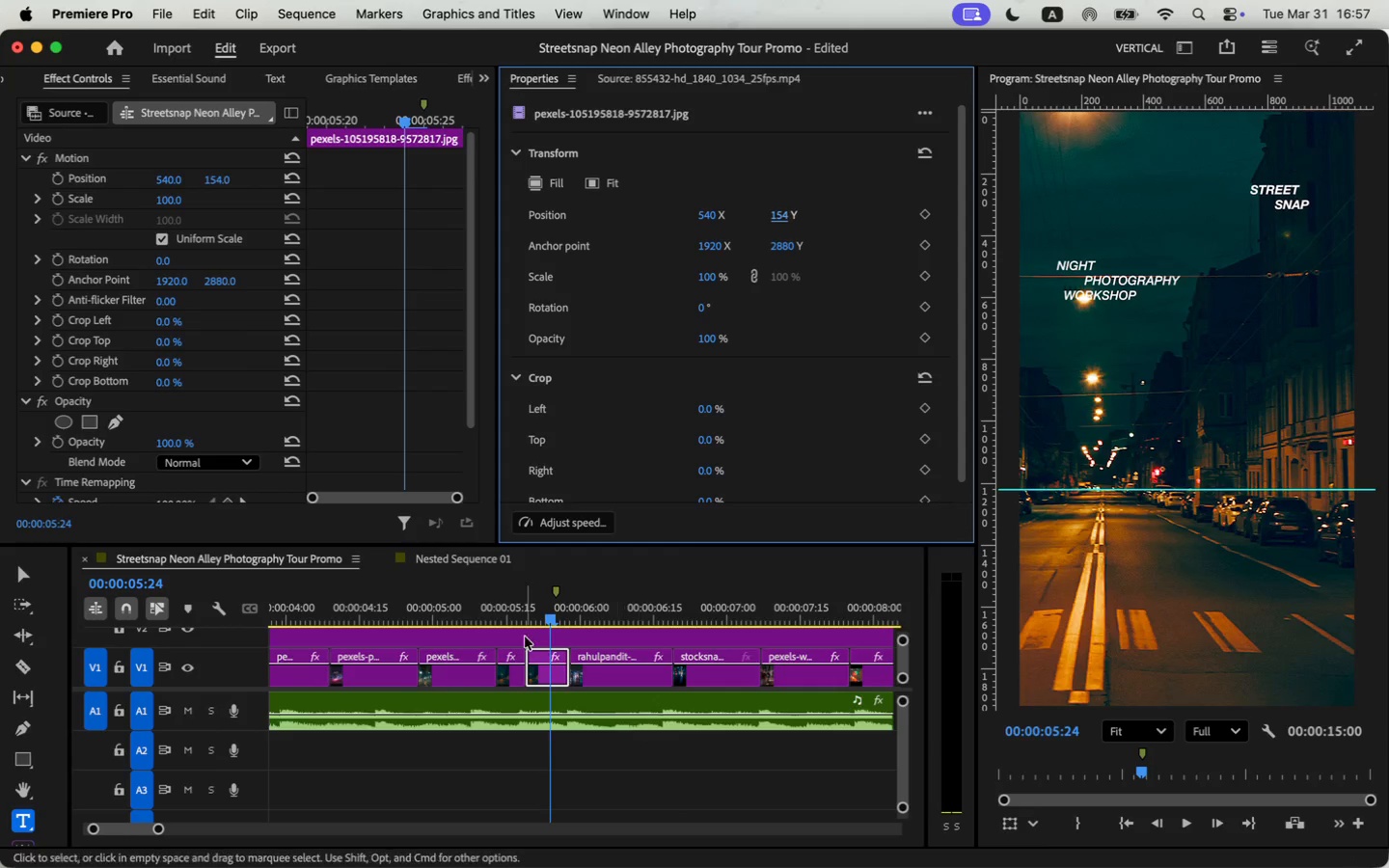 
left_click([464, 604])
 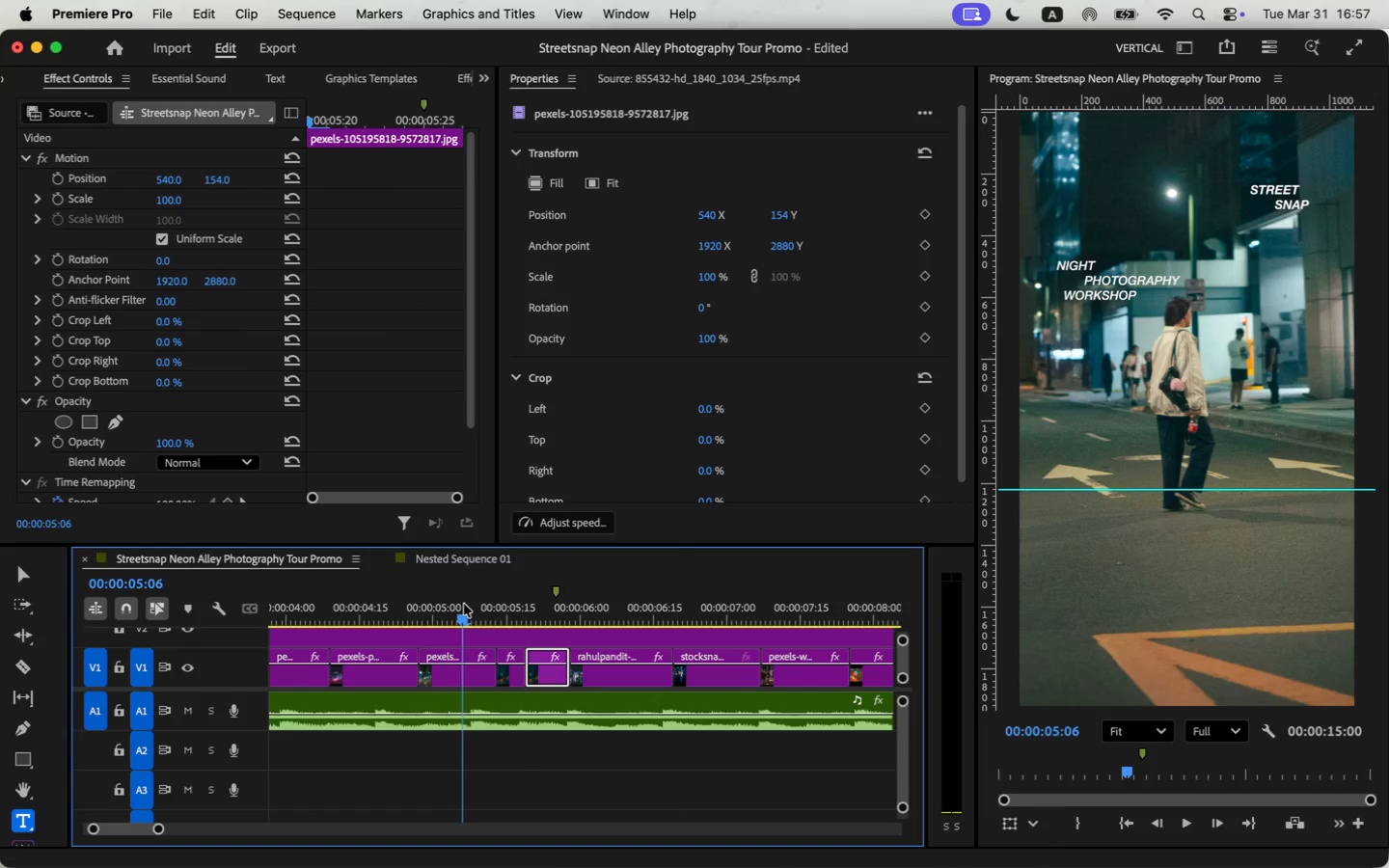 
key(Space)
 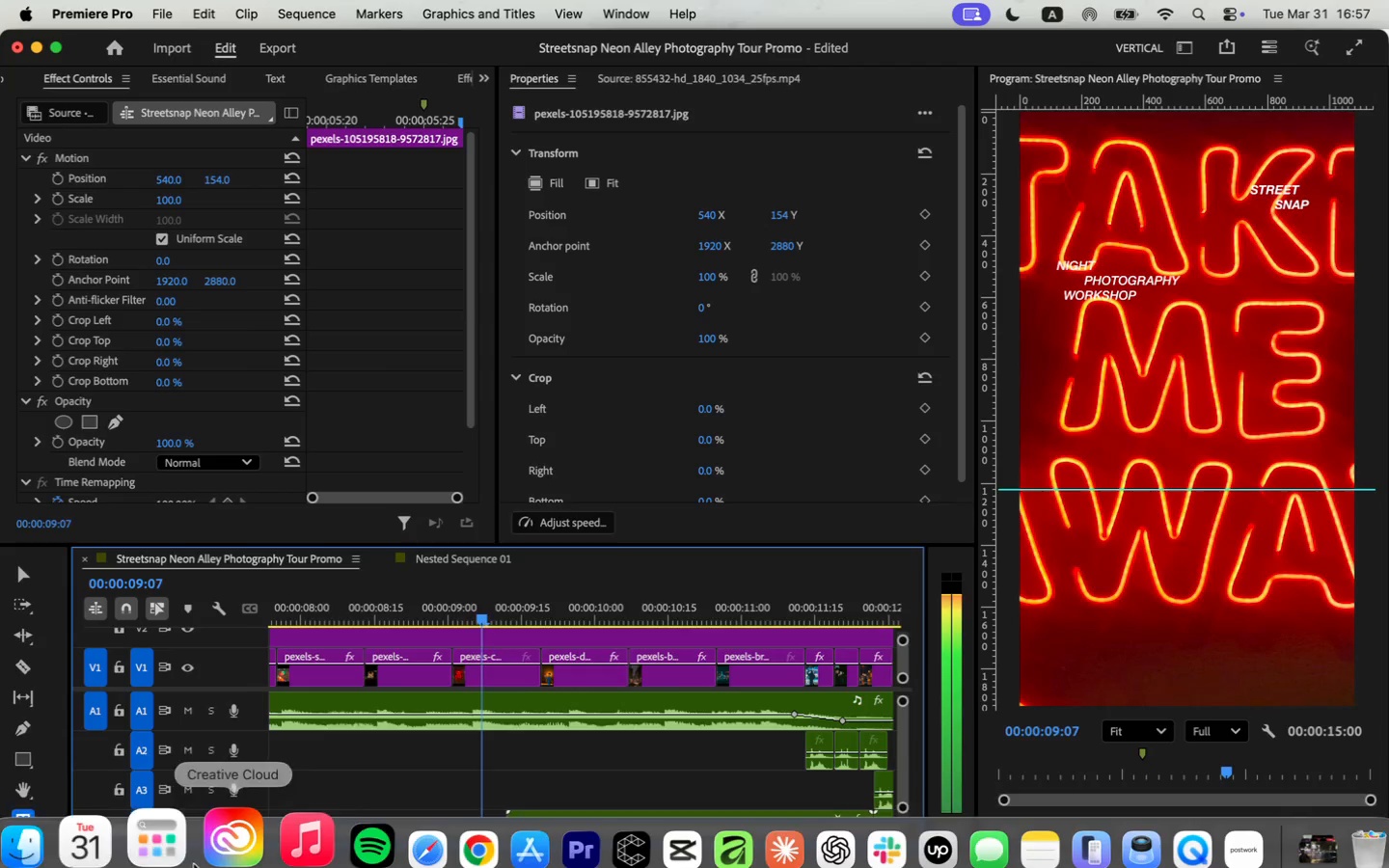 
wait(5.46)
 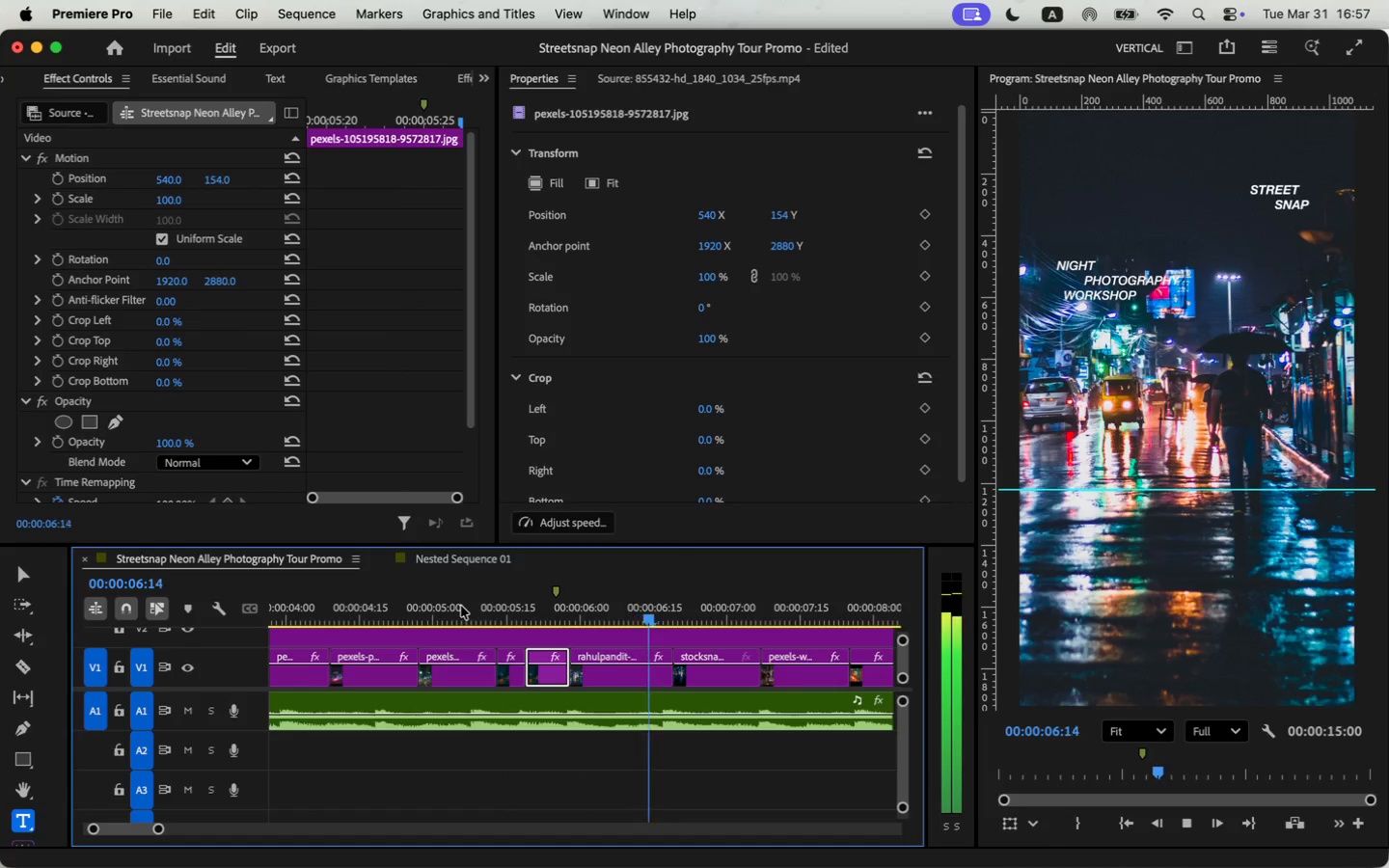 
left_click_drag(start_coordinate=[166, 827], to_coordinate=[185, 830])
 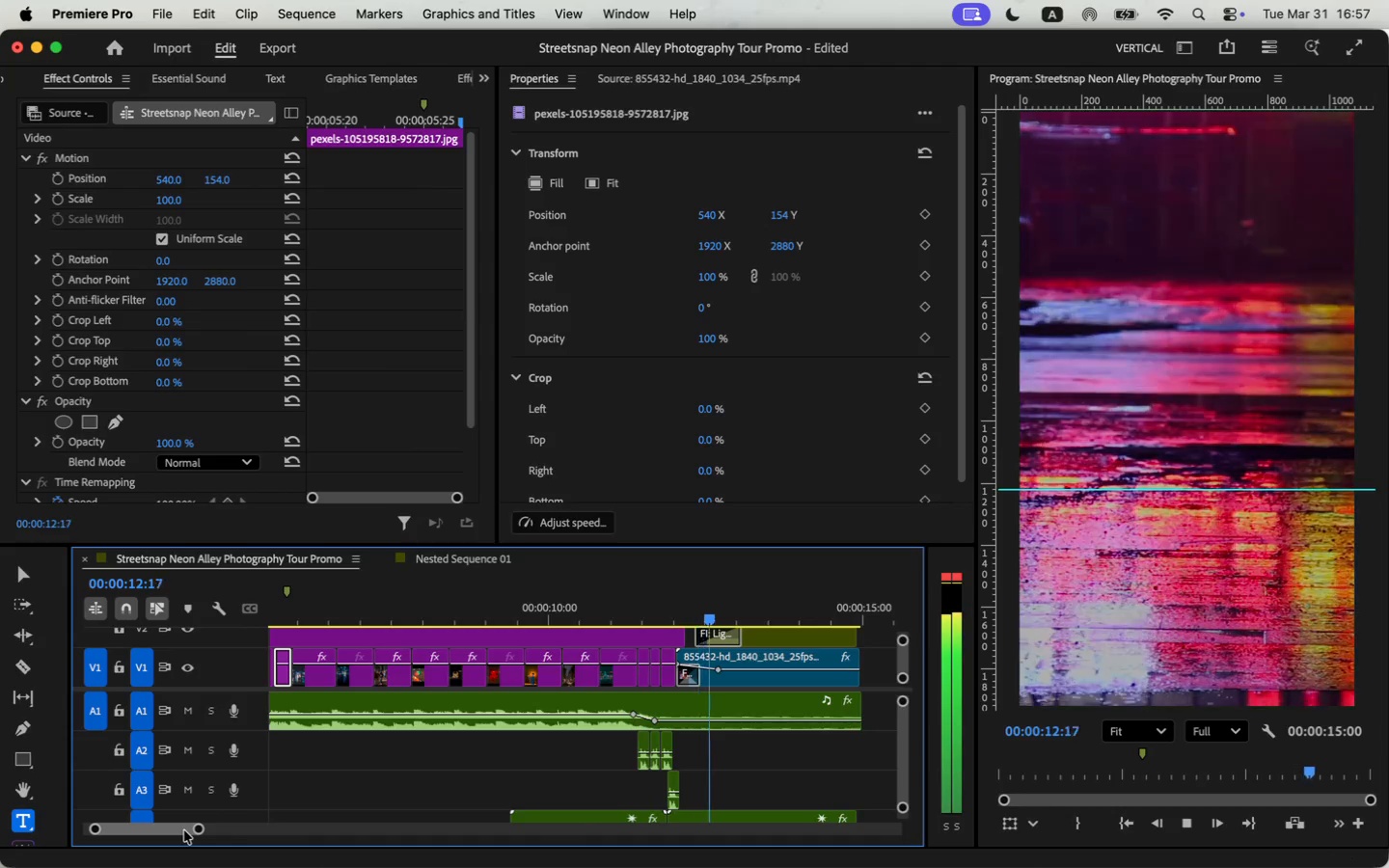 
key(Space)
 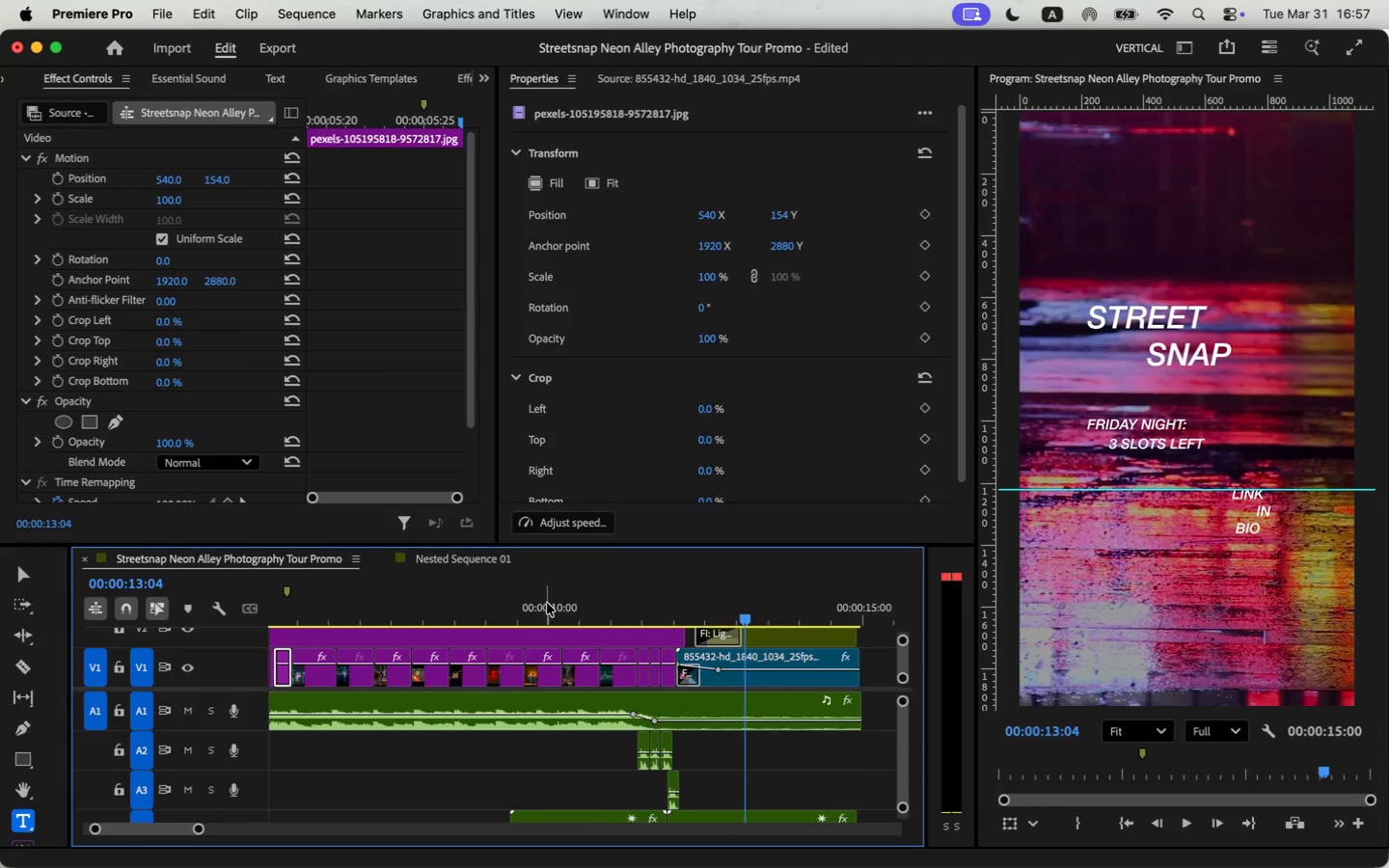 
left_click_drag(start_coordinate=[551, 597], to_coordinate=[243, 608])
 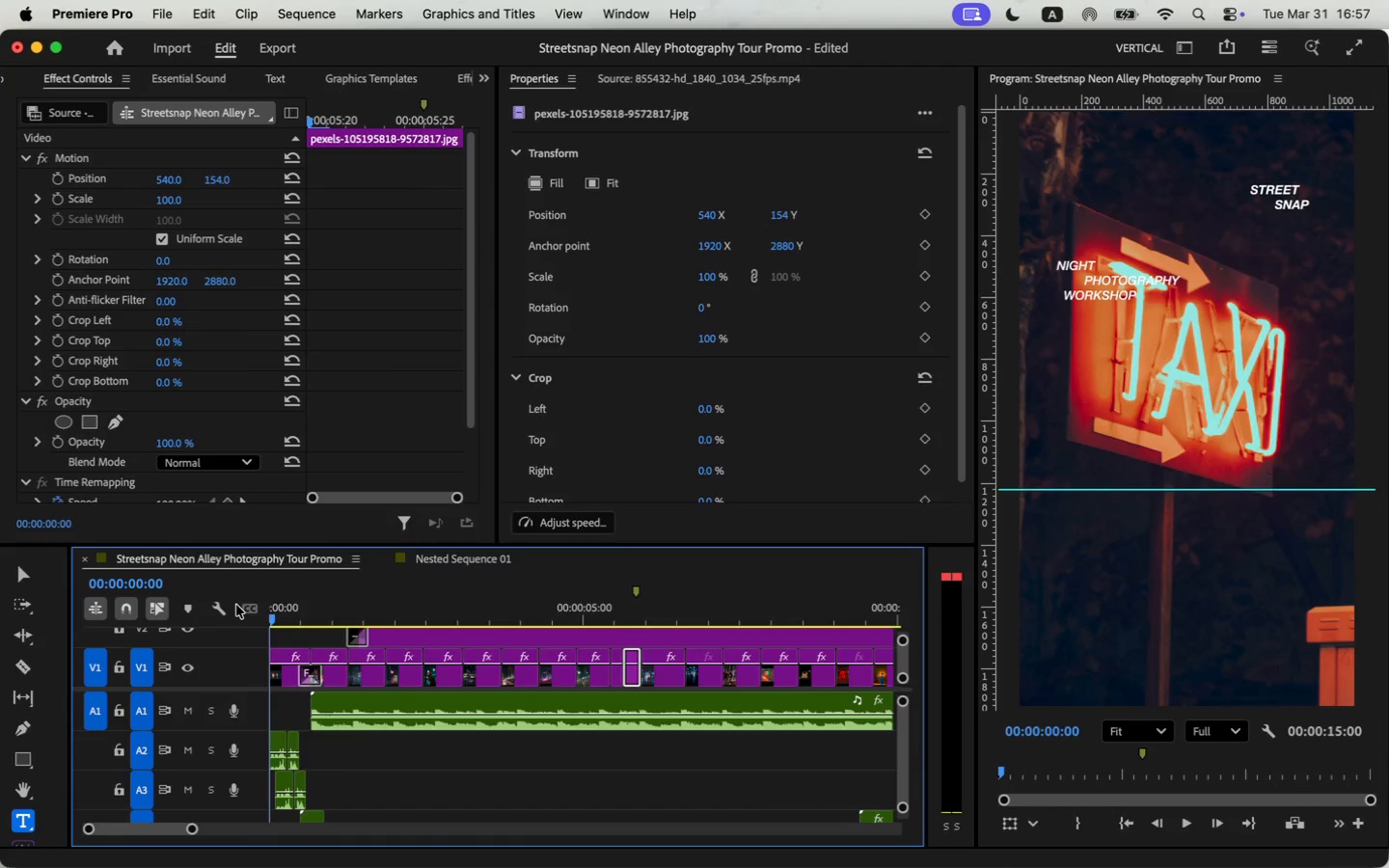 
key(Space)
 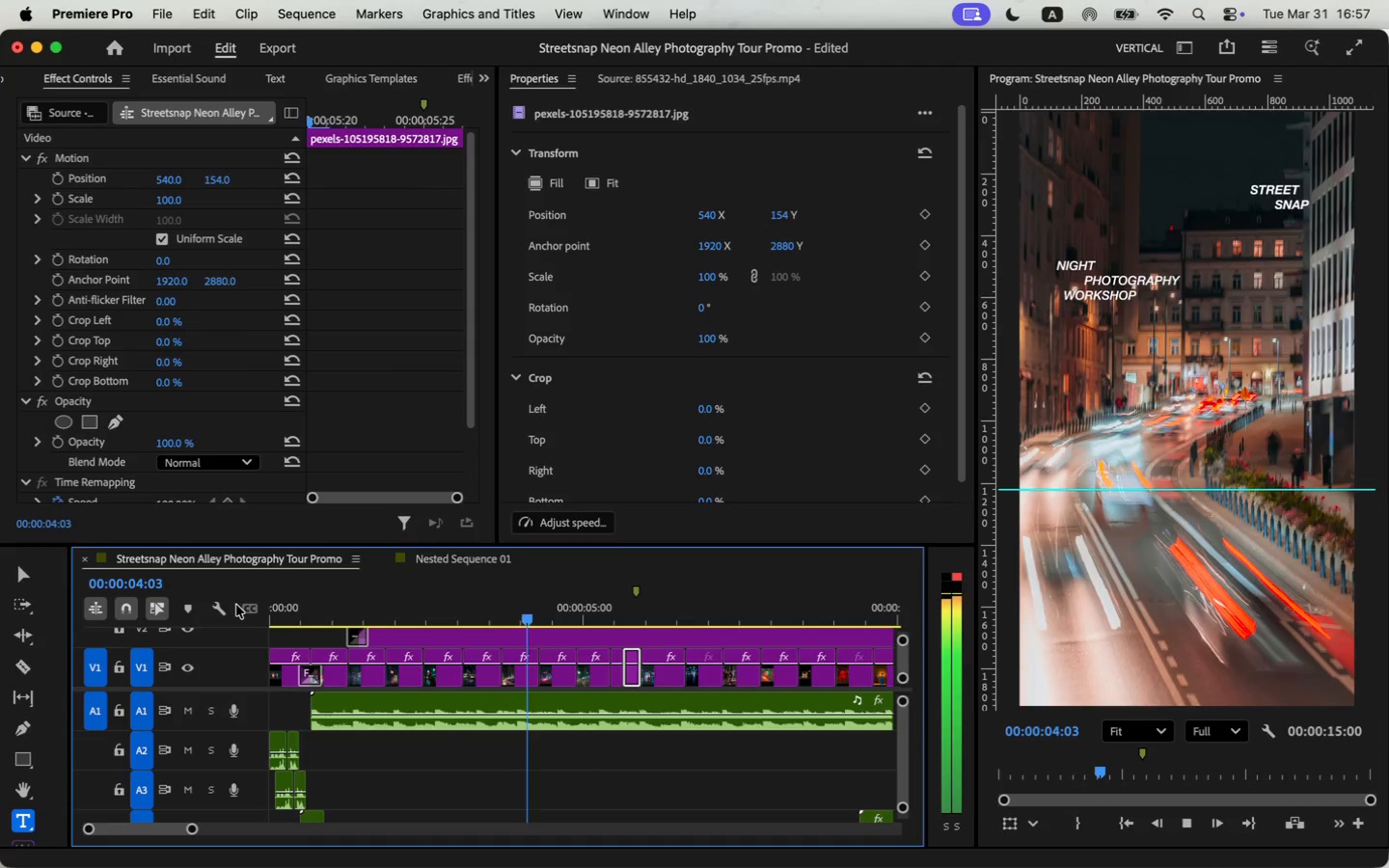 
wait(6.16)
 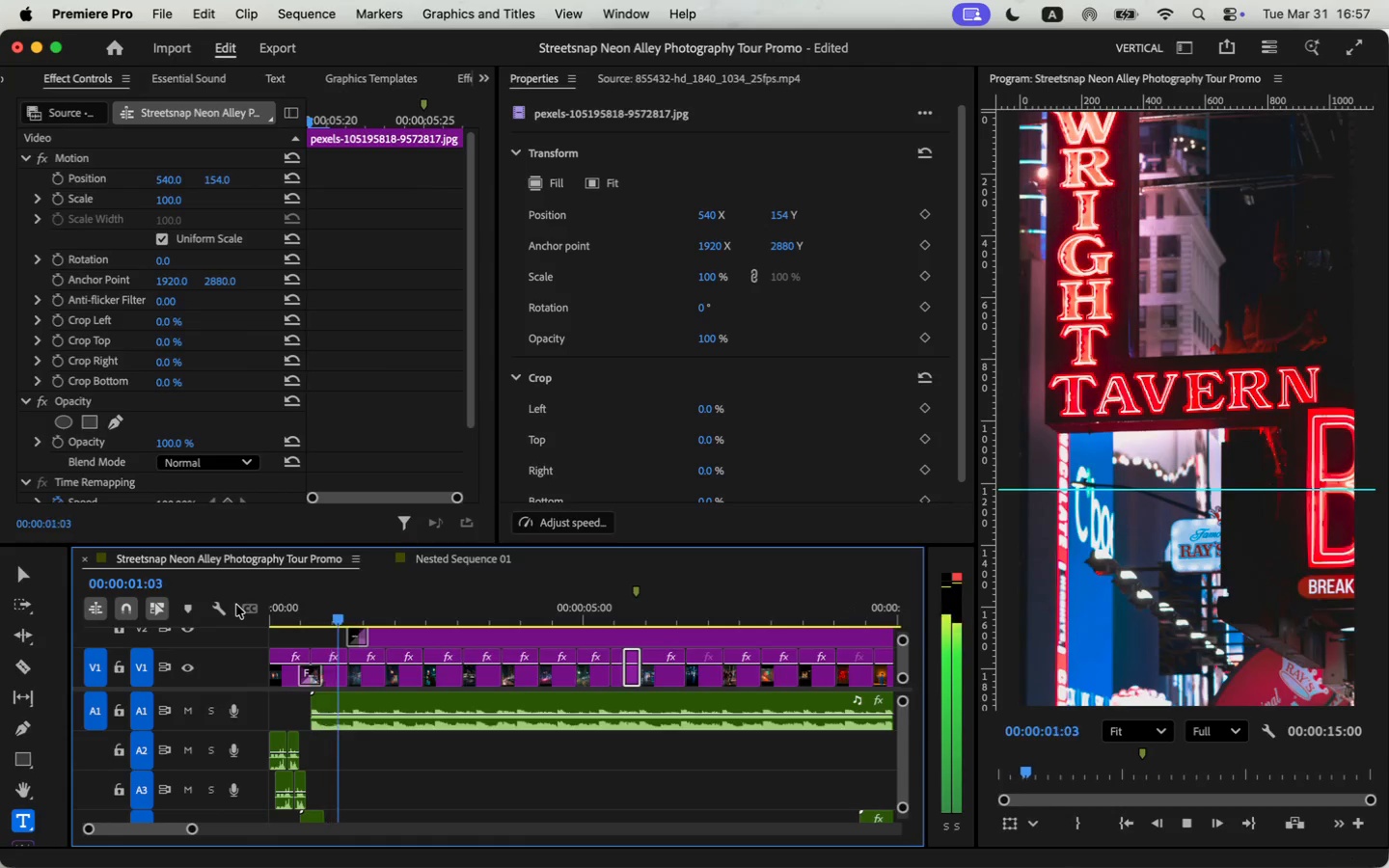 
key(Space)
 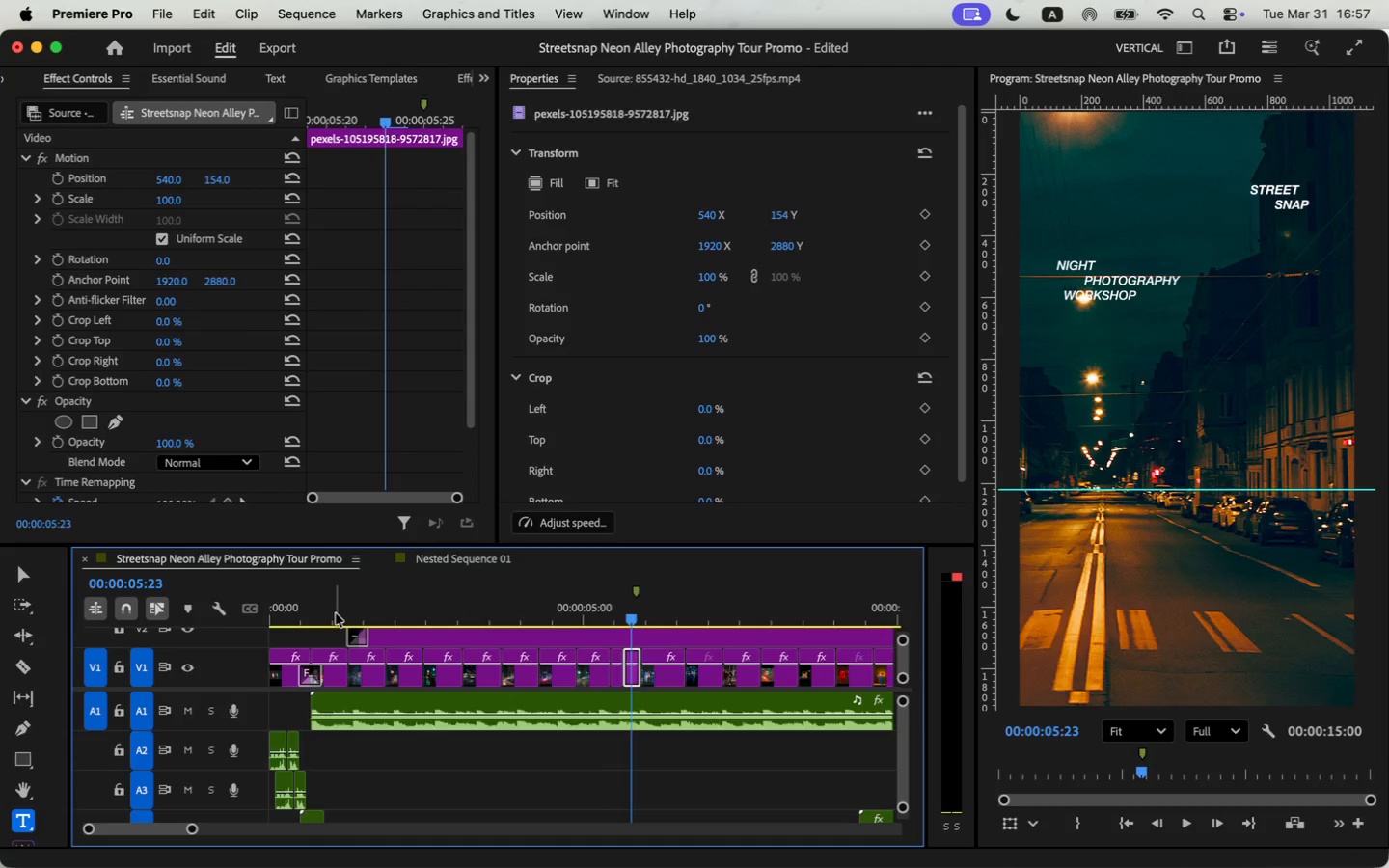 
left_click_drag(start_coordinate=[326, 612], to_coordinate=[243, 623])
 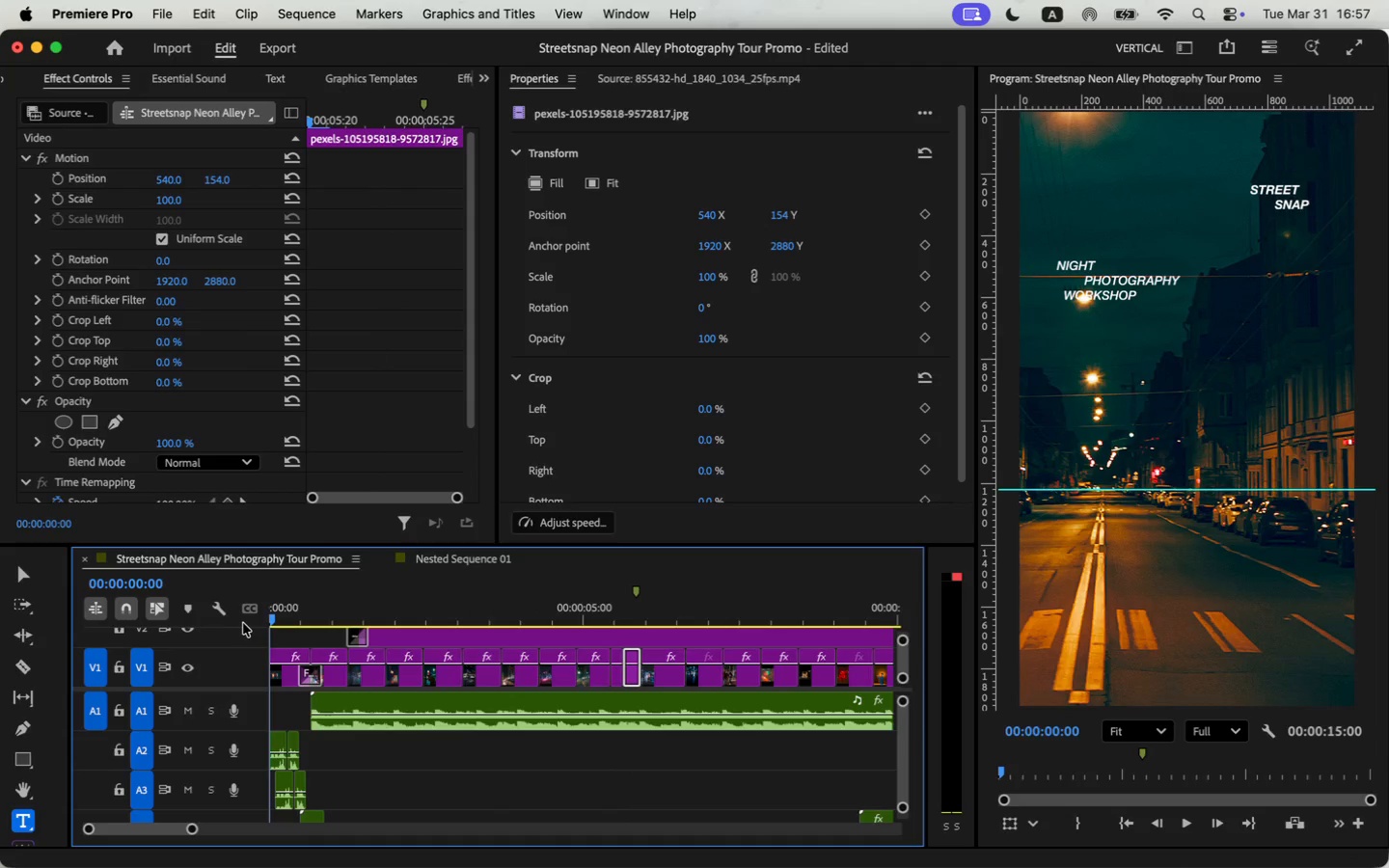 
key(Space)
 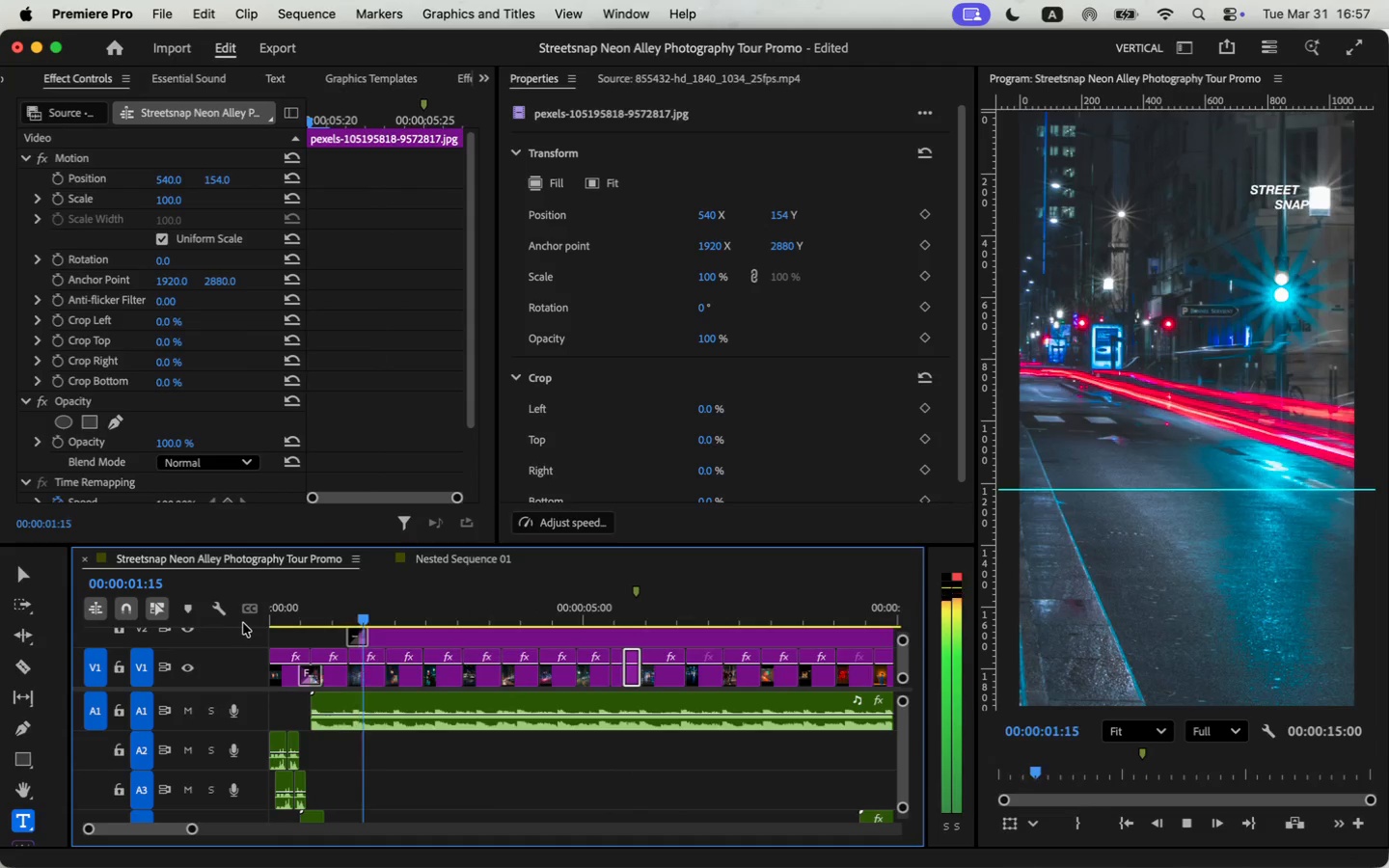 
key(Space)
 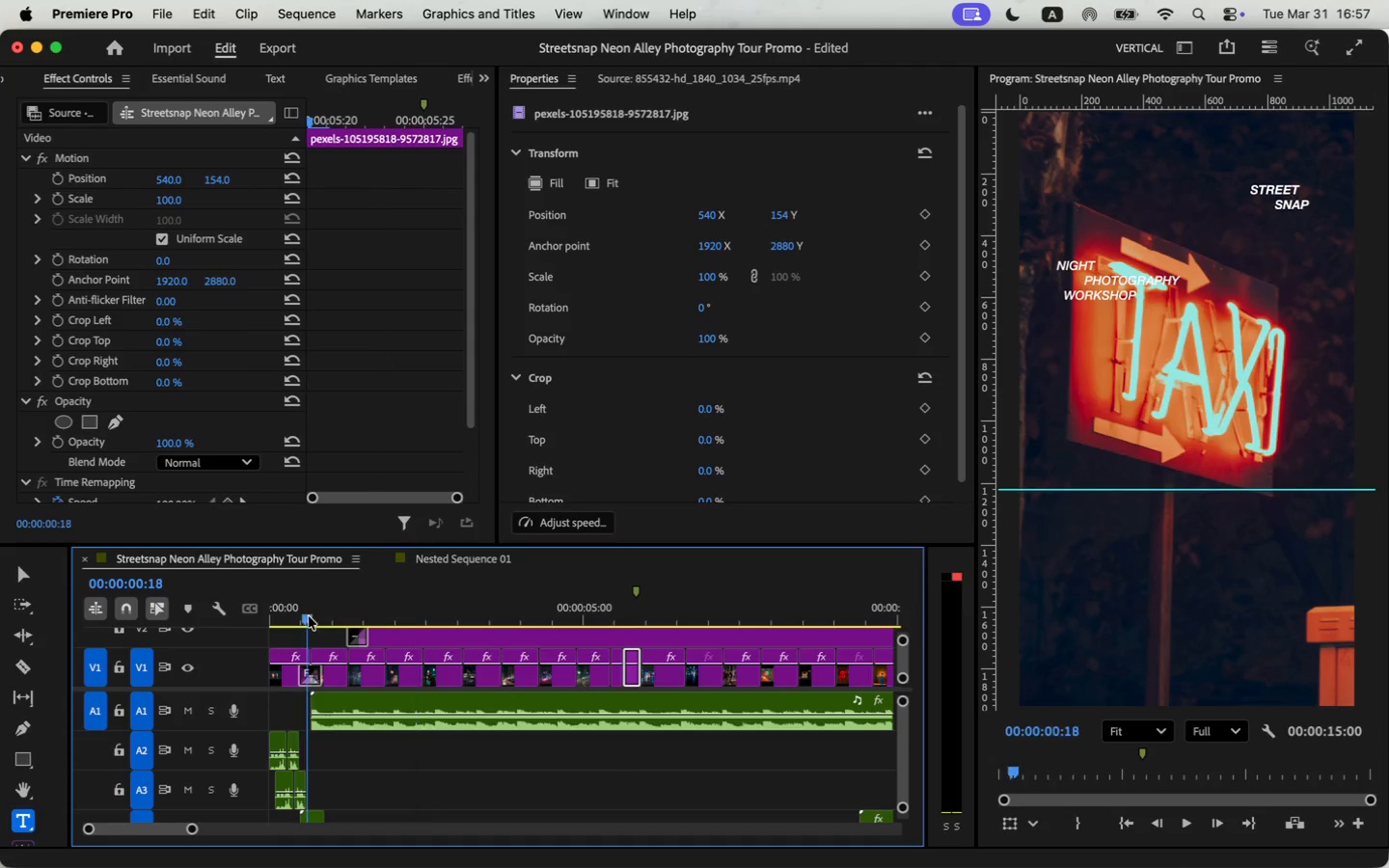 
left_click_drag(start_coordinate=[309, 616], to_coordinate=[292, 629])
 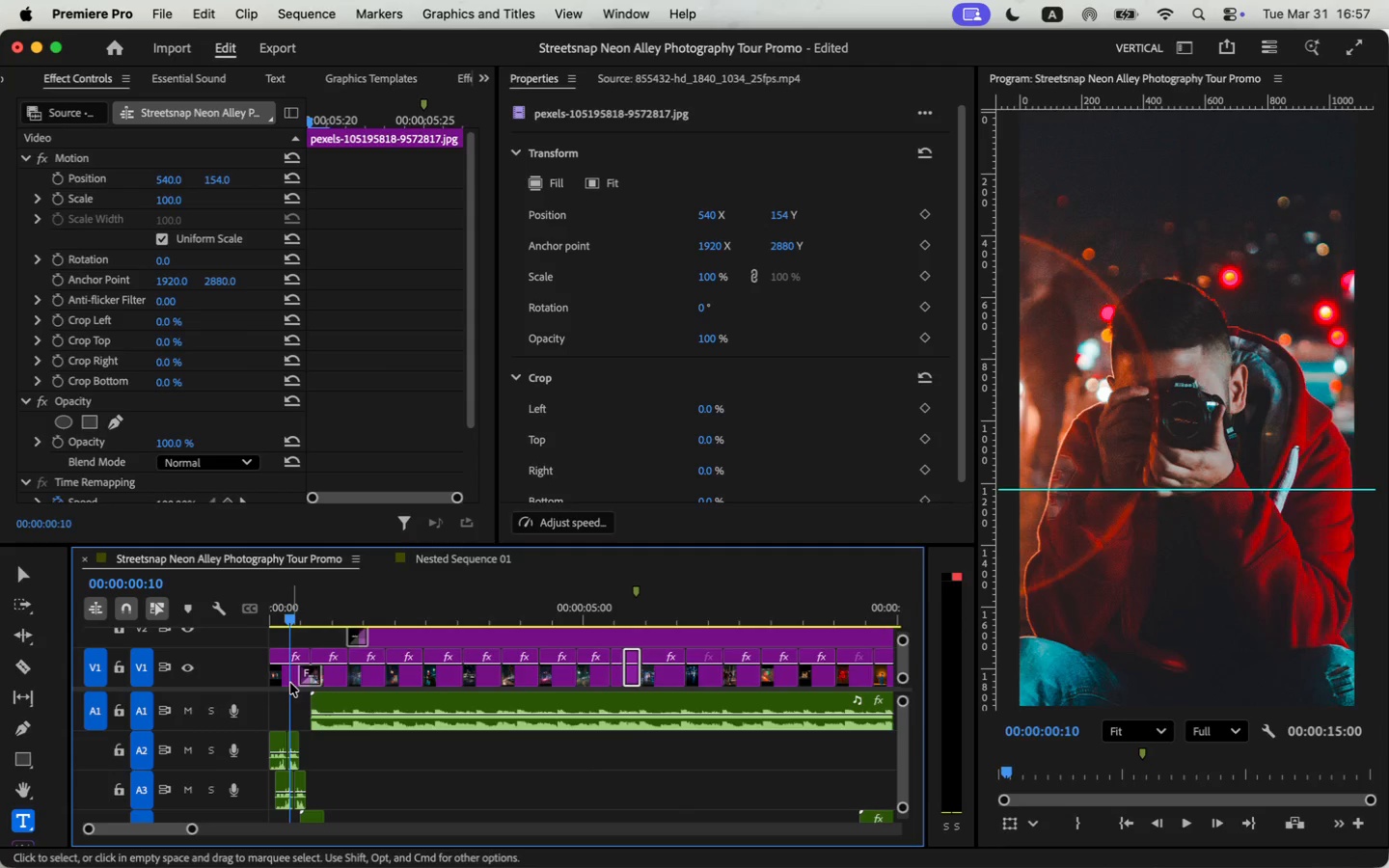 
left_click([286, 679])
 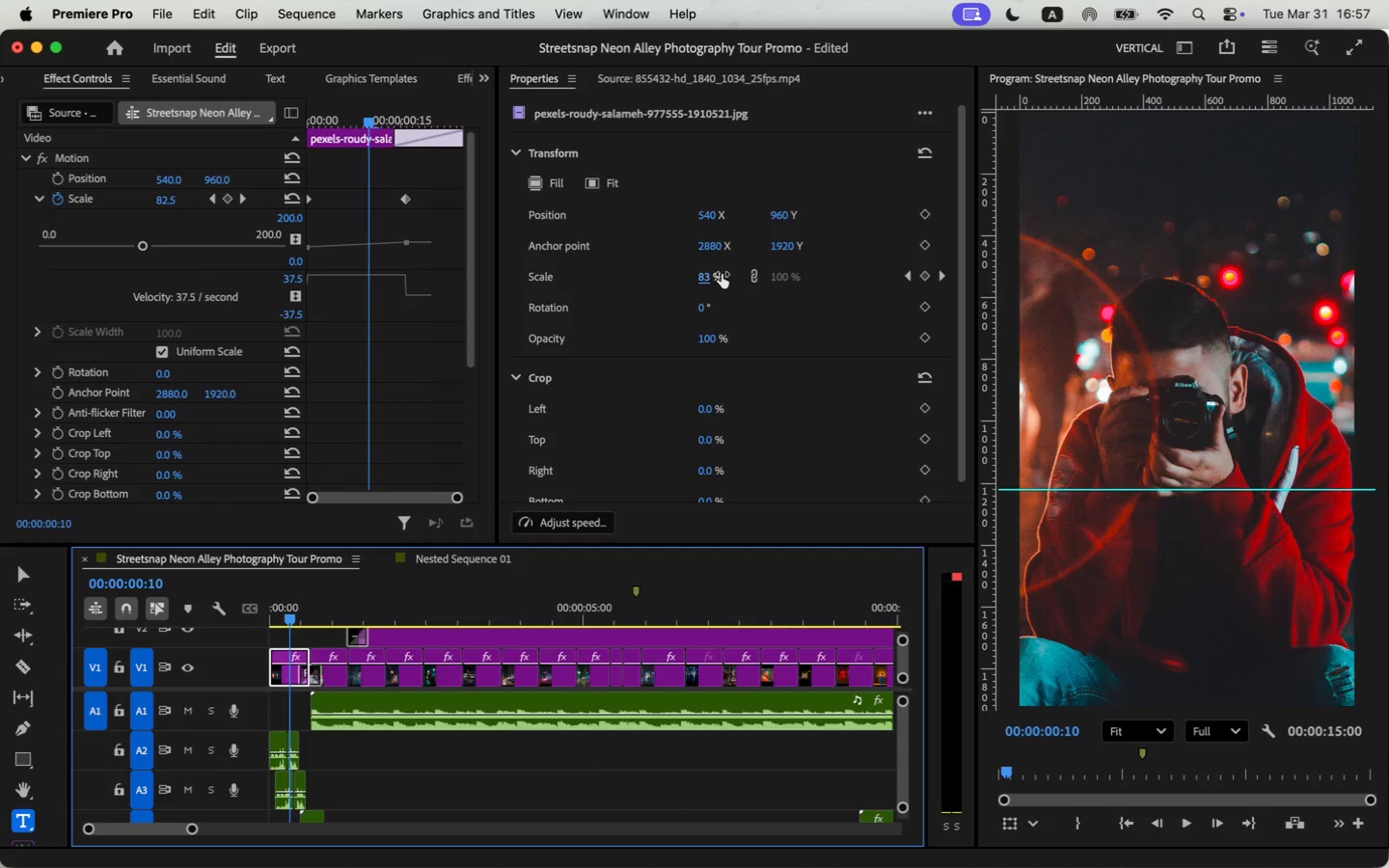 
scroll: coordinate [411, 341], scroll_direction: up, amount: 2.0
 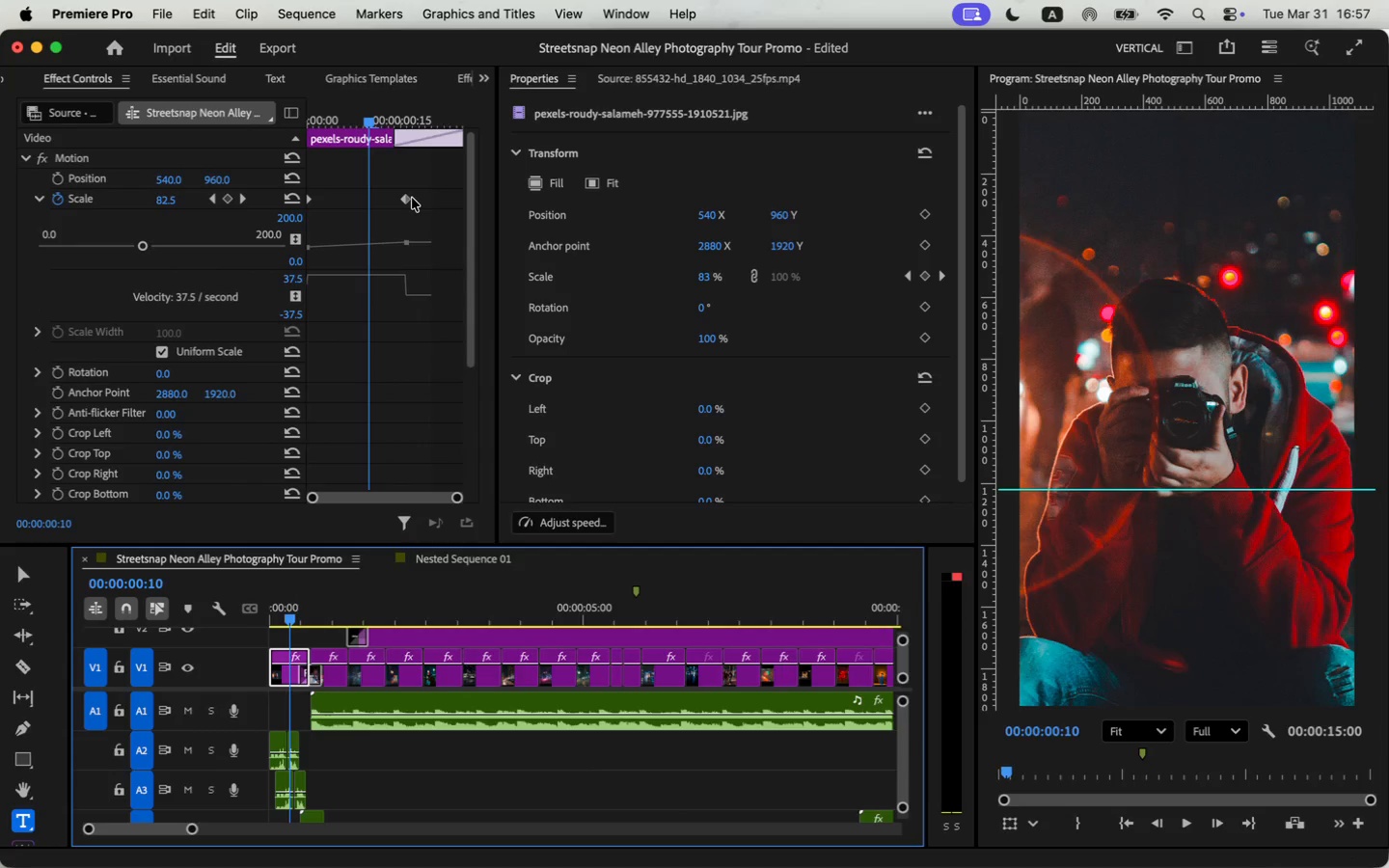 
left_click_drag(start_coordinate=[411, 199], to_coordinate=[372, 205])
 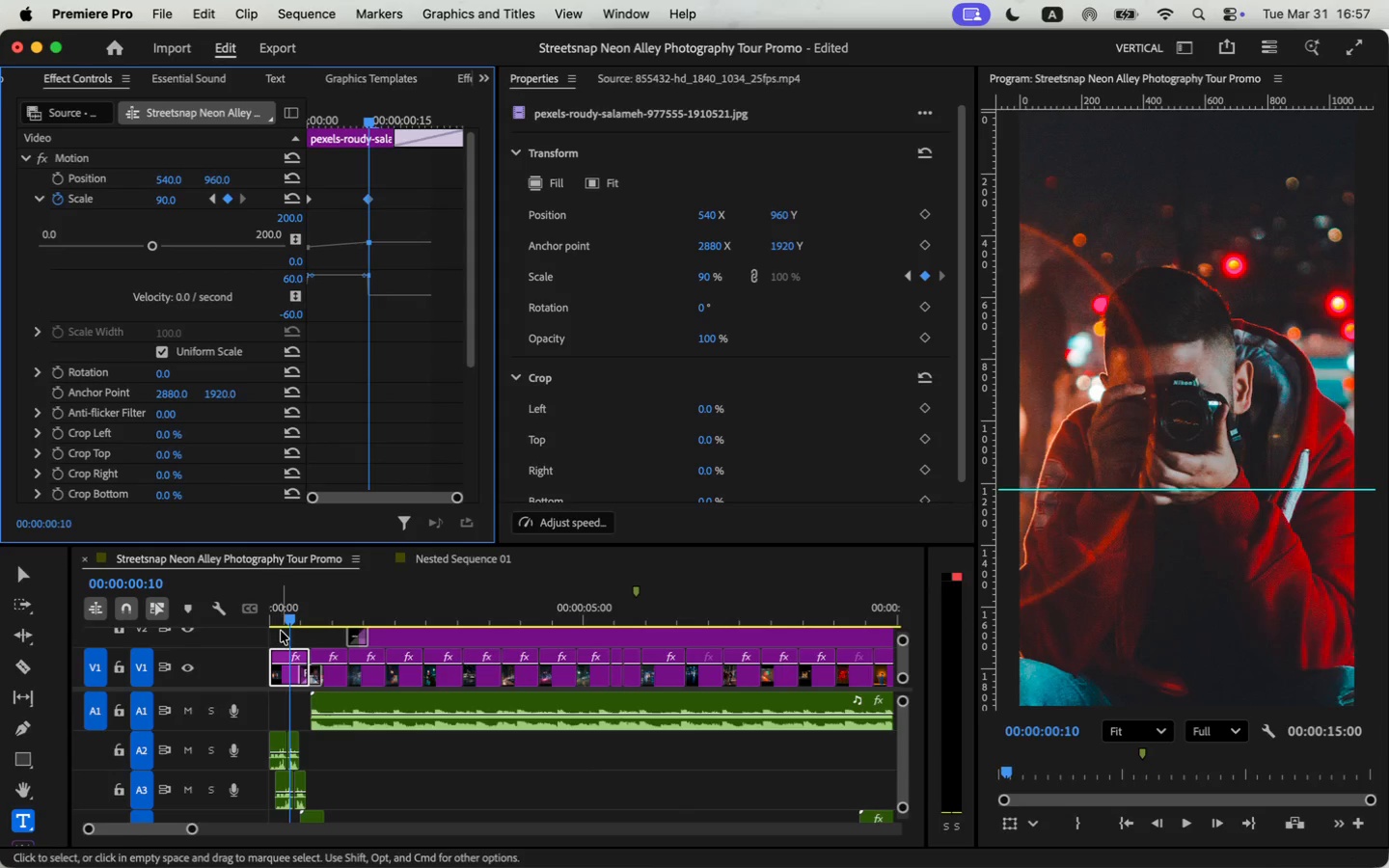 
left_click_drag(start_coordinate=[286, 622], to_coordinate=[303, 621])
 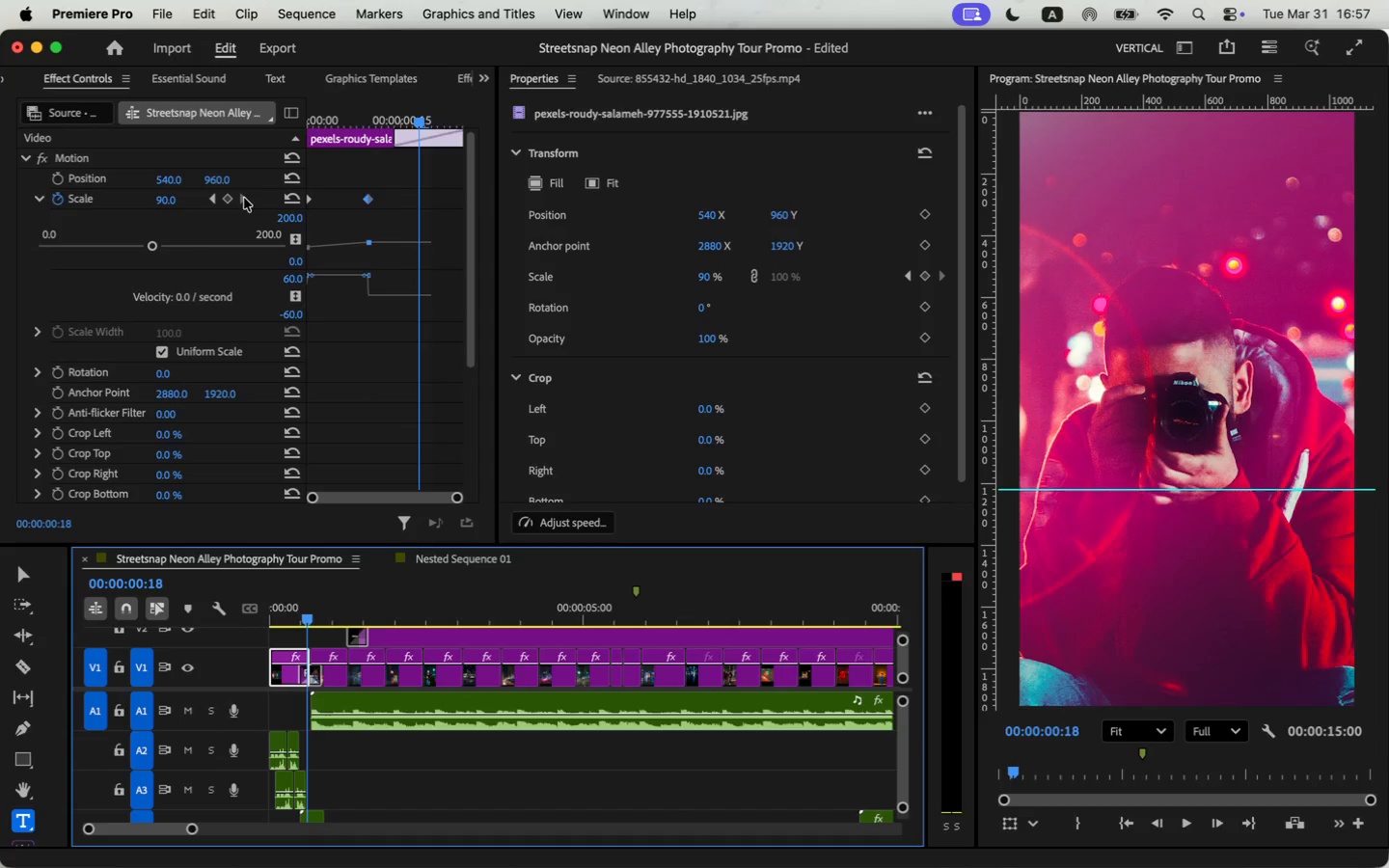 
left_click([230, 201])
 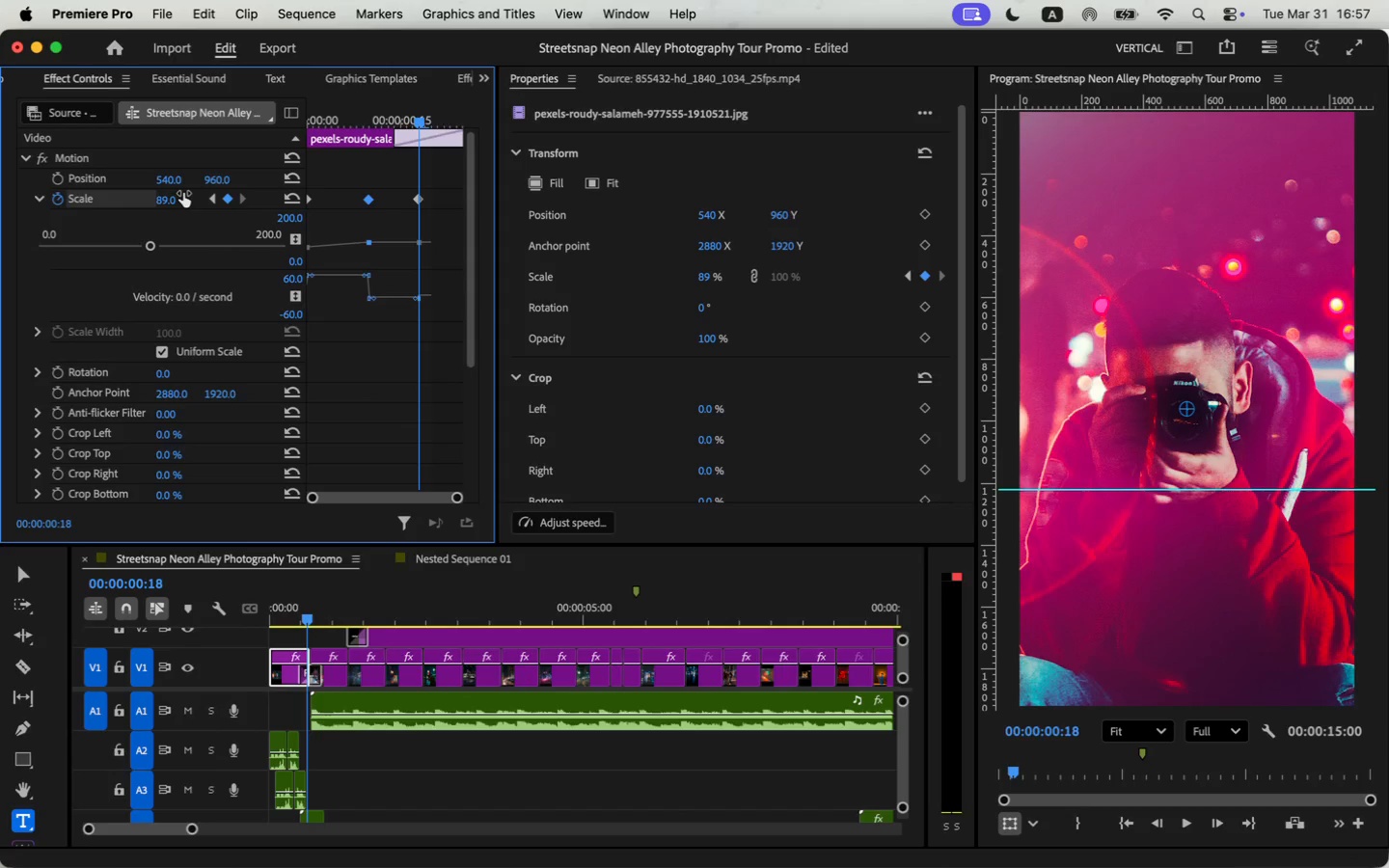 
left_click([183, 193])
 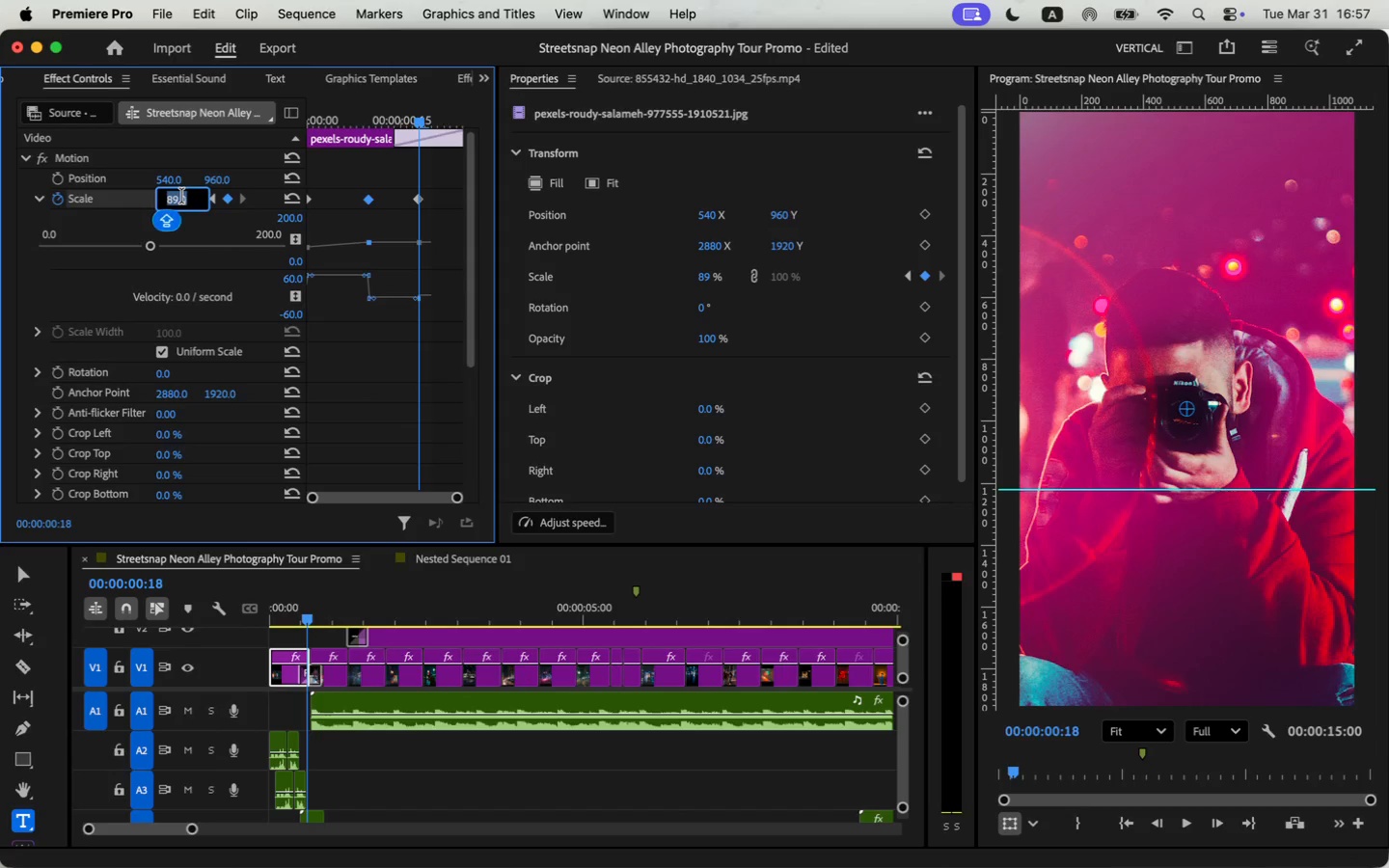 
type(150)
 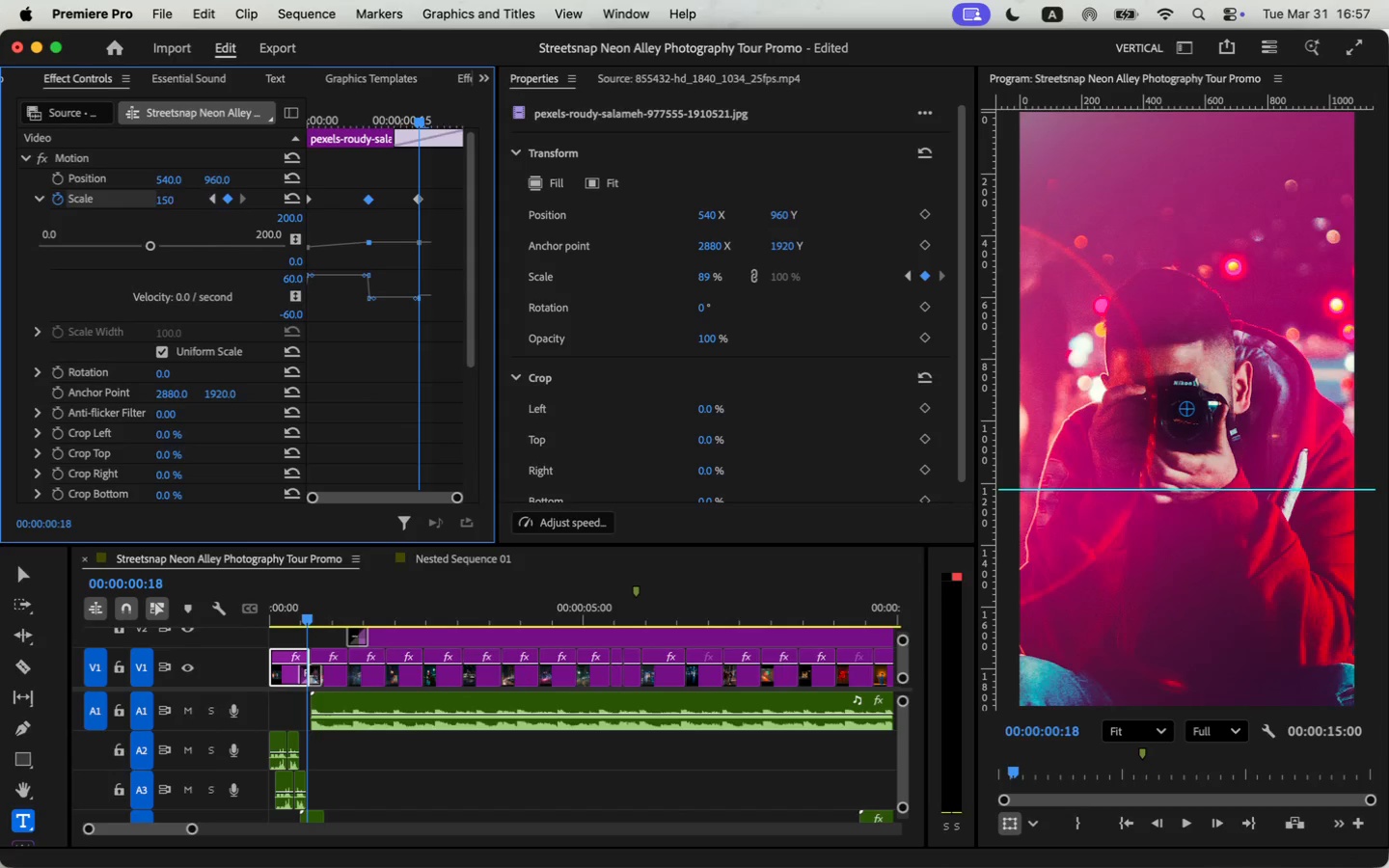 
key(Enter)
 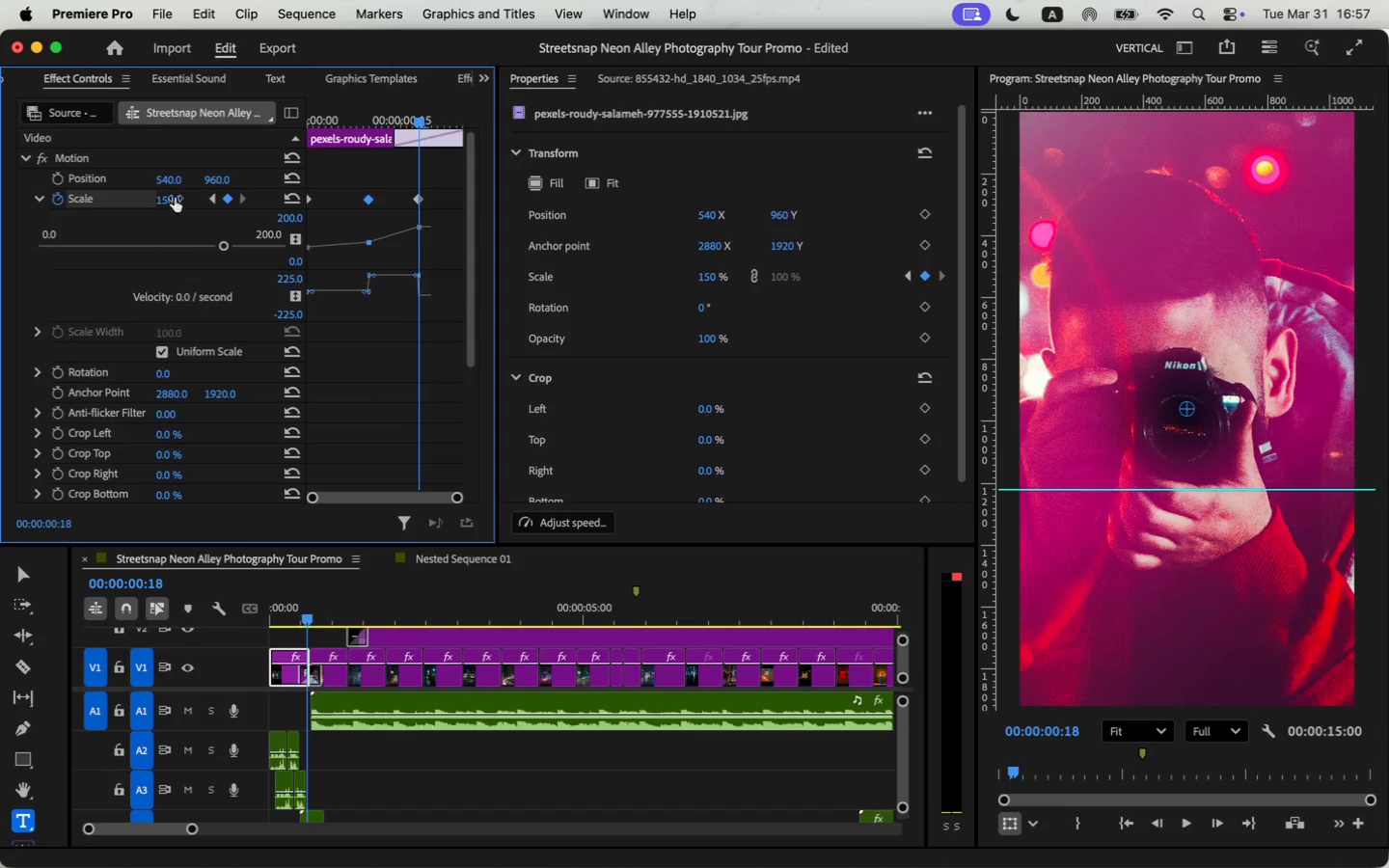 
type(170)
 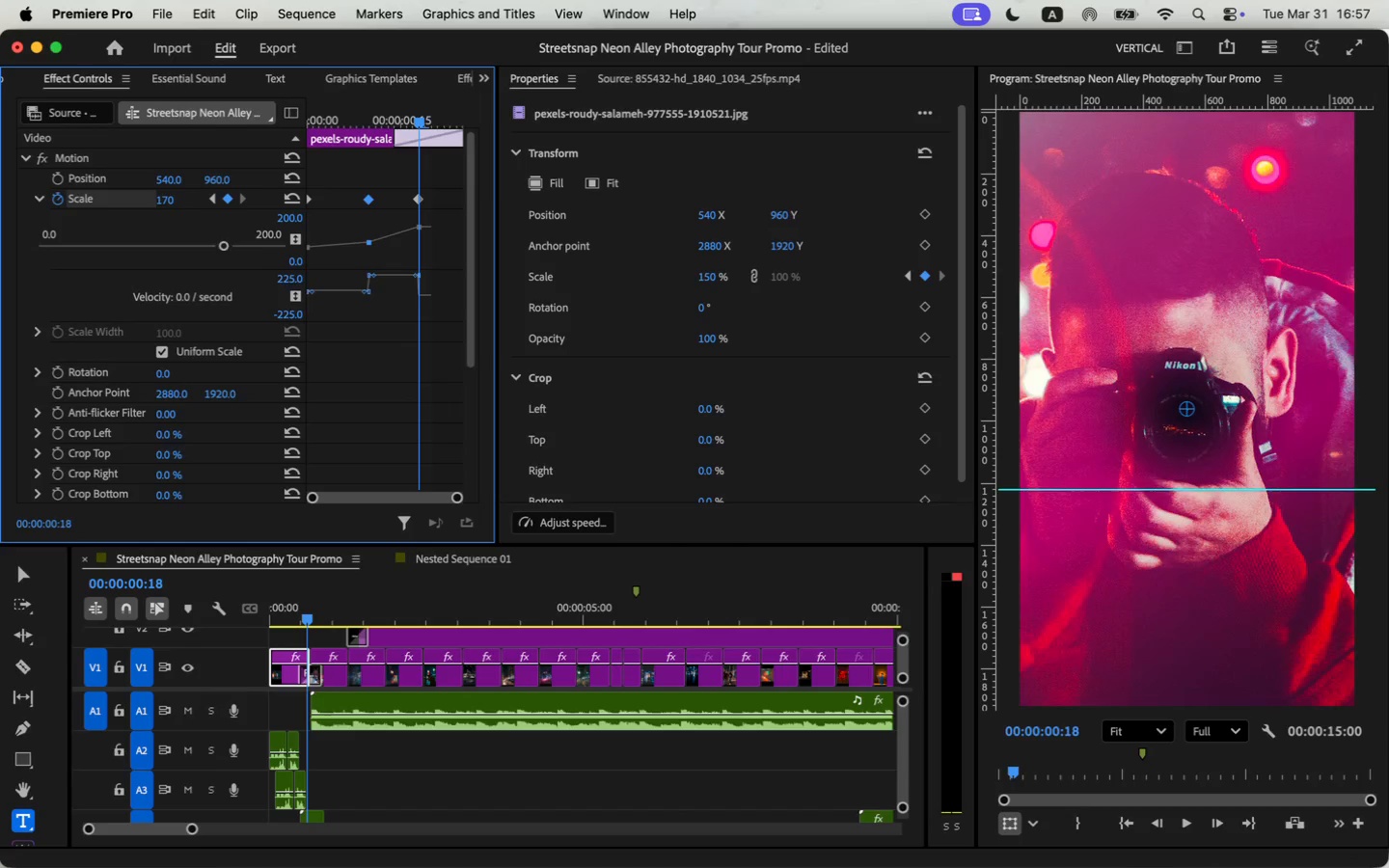 
key(Enter)
 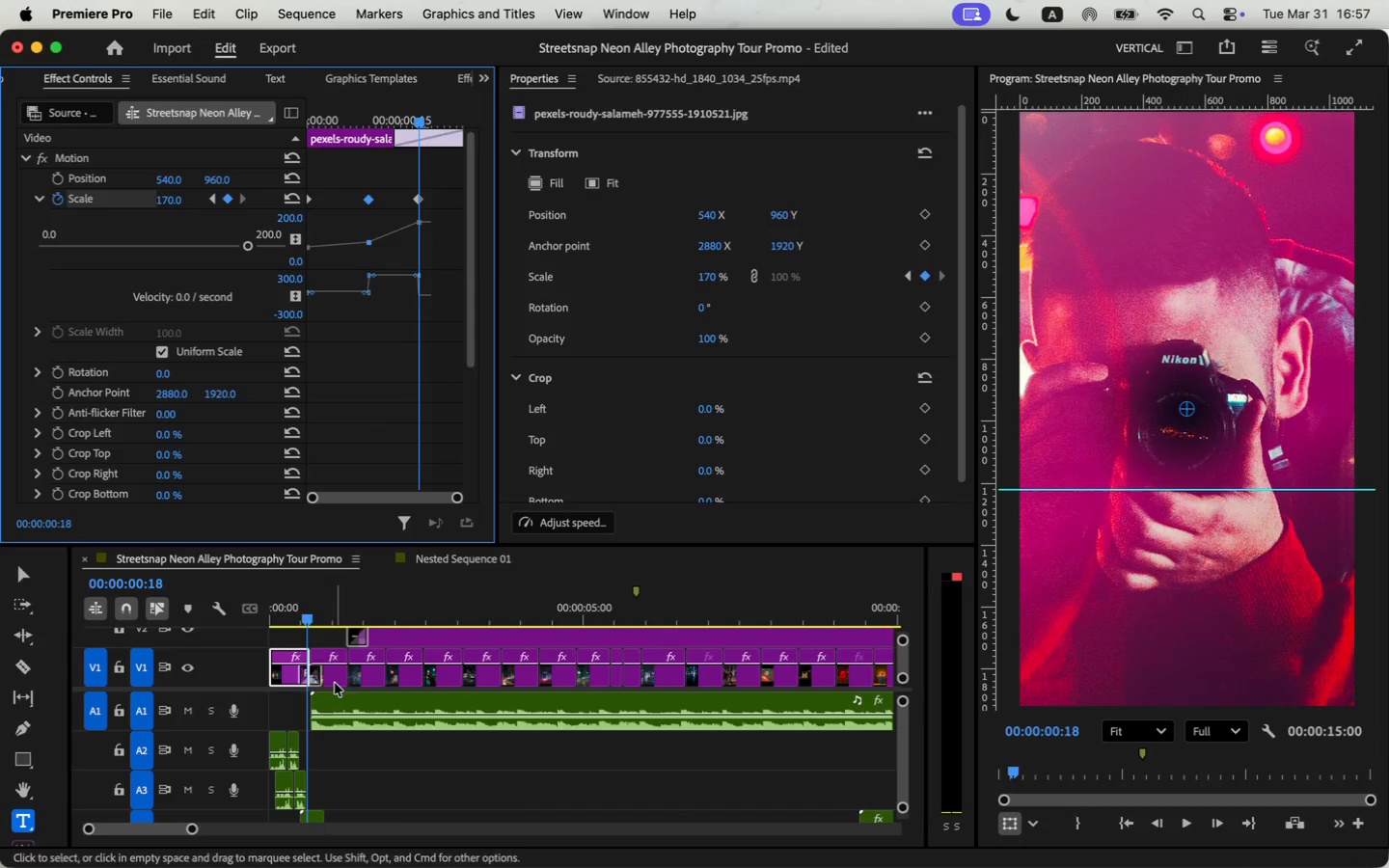 
left_click_drag(start_coordinate=[303, 615], to_coordinate=[214, 629])
 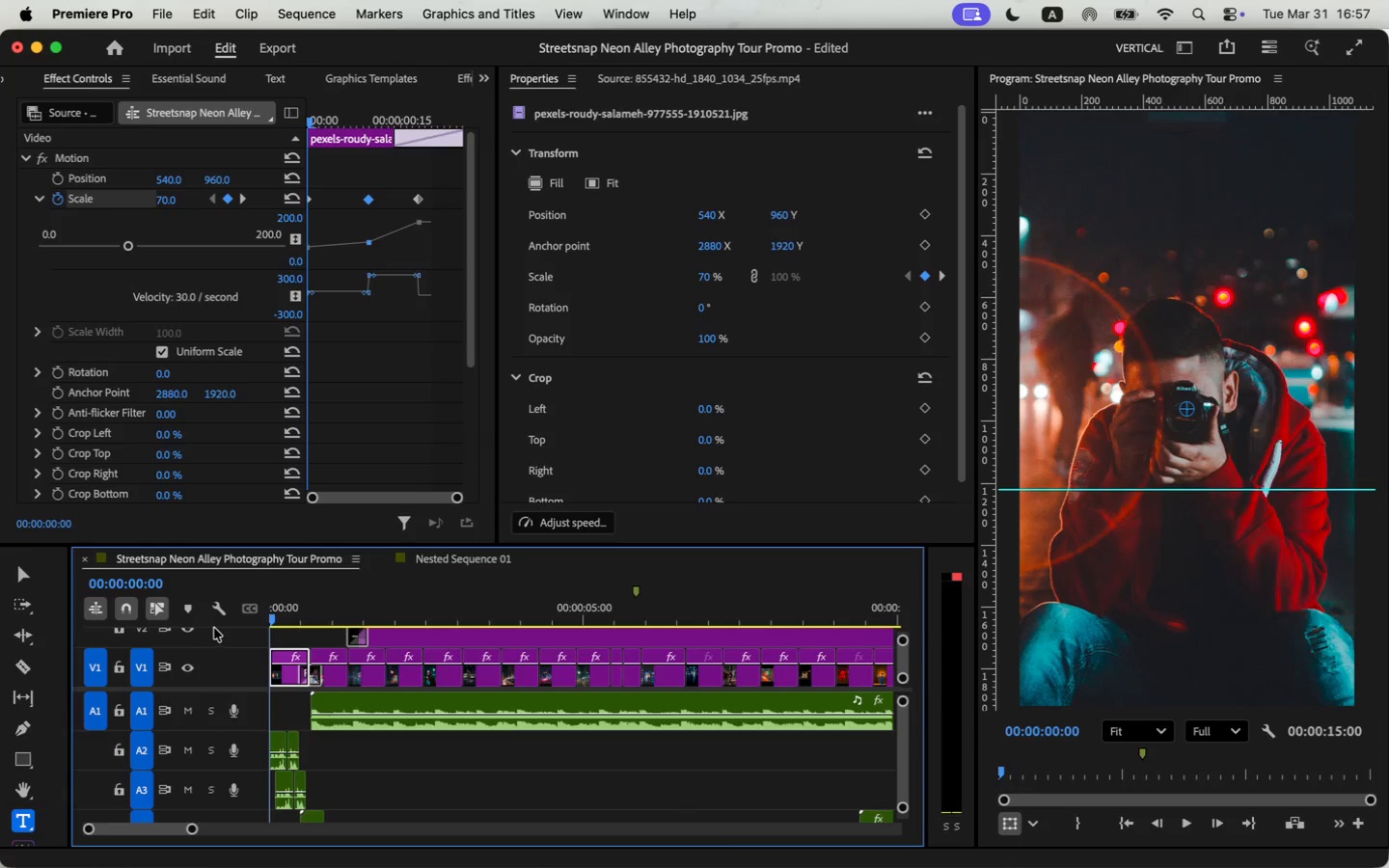 
key(Space)
 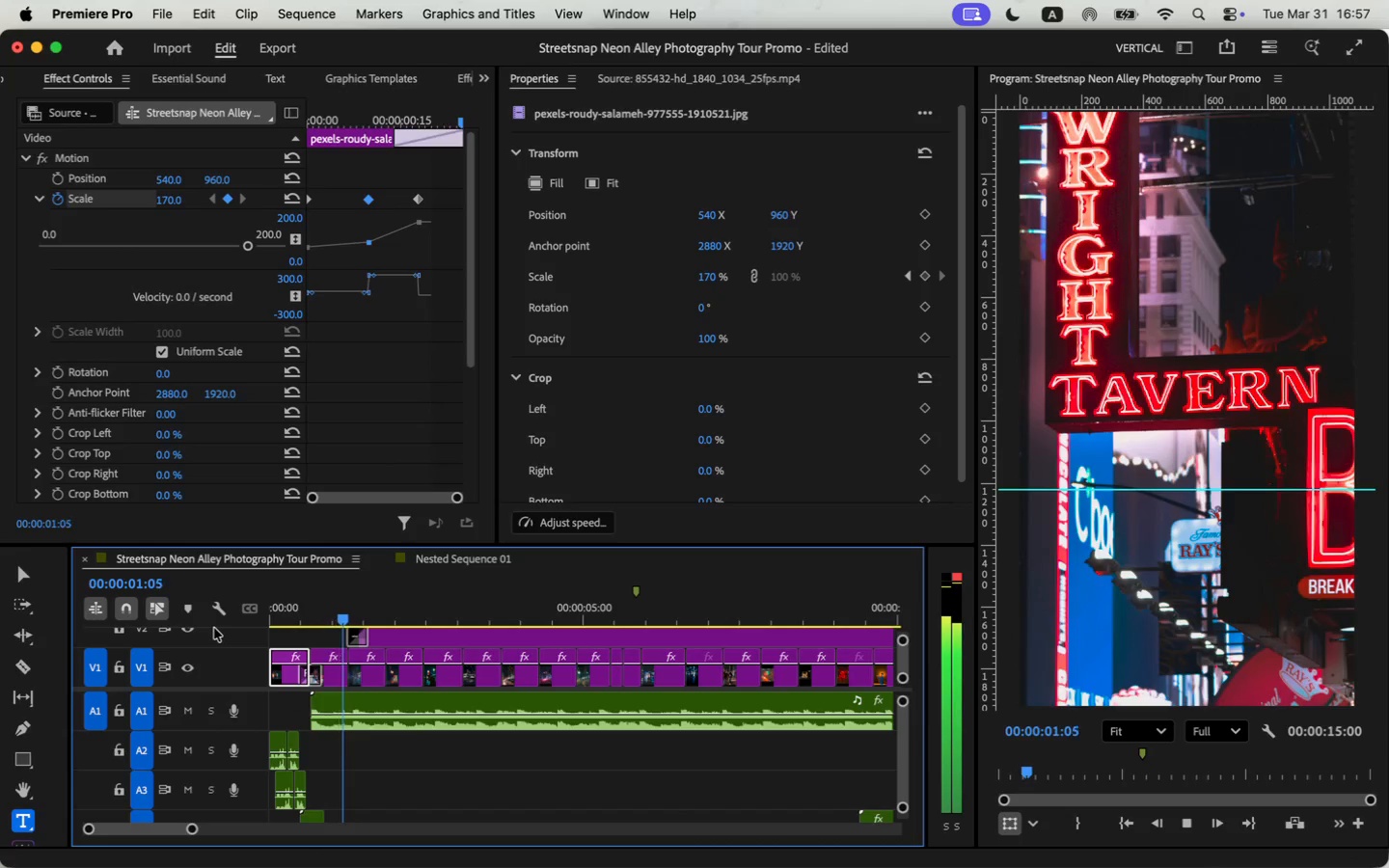 
key(Space)
 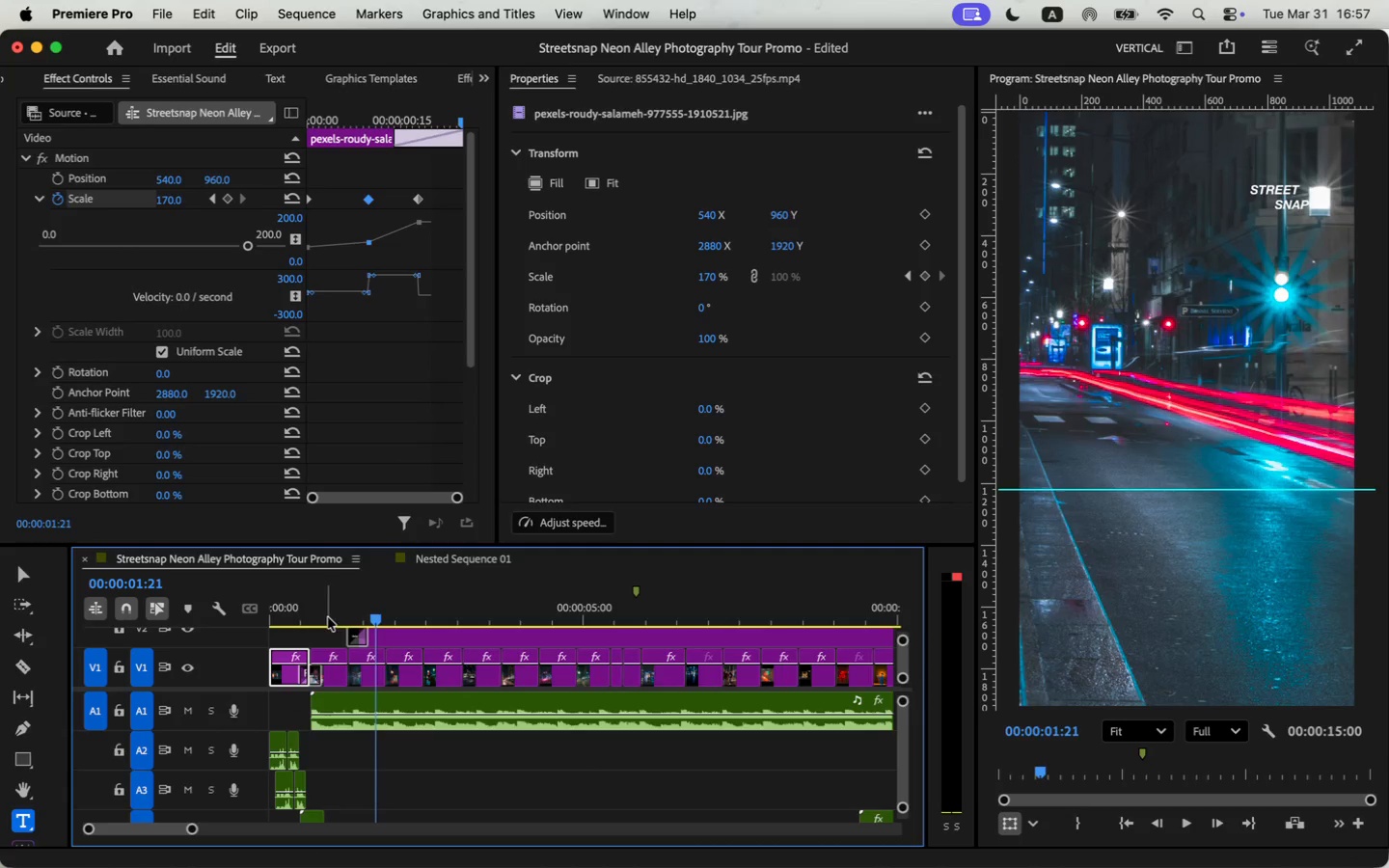 
left_click_drag(start_coordinate=[324, 610], to_coordinate=[236, 631])
 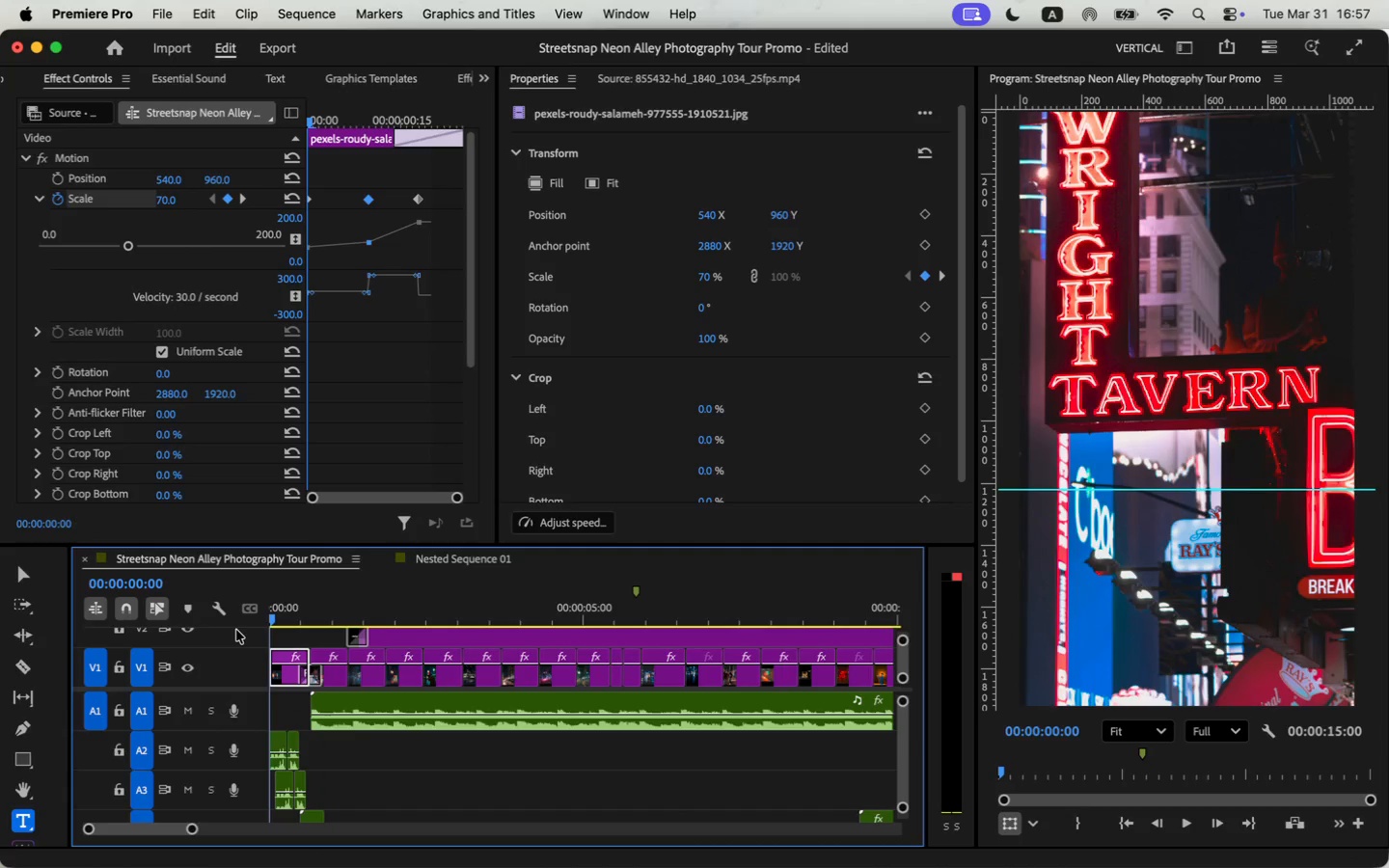 
key(Space)
 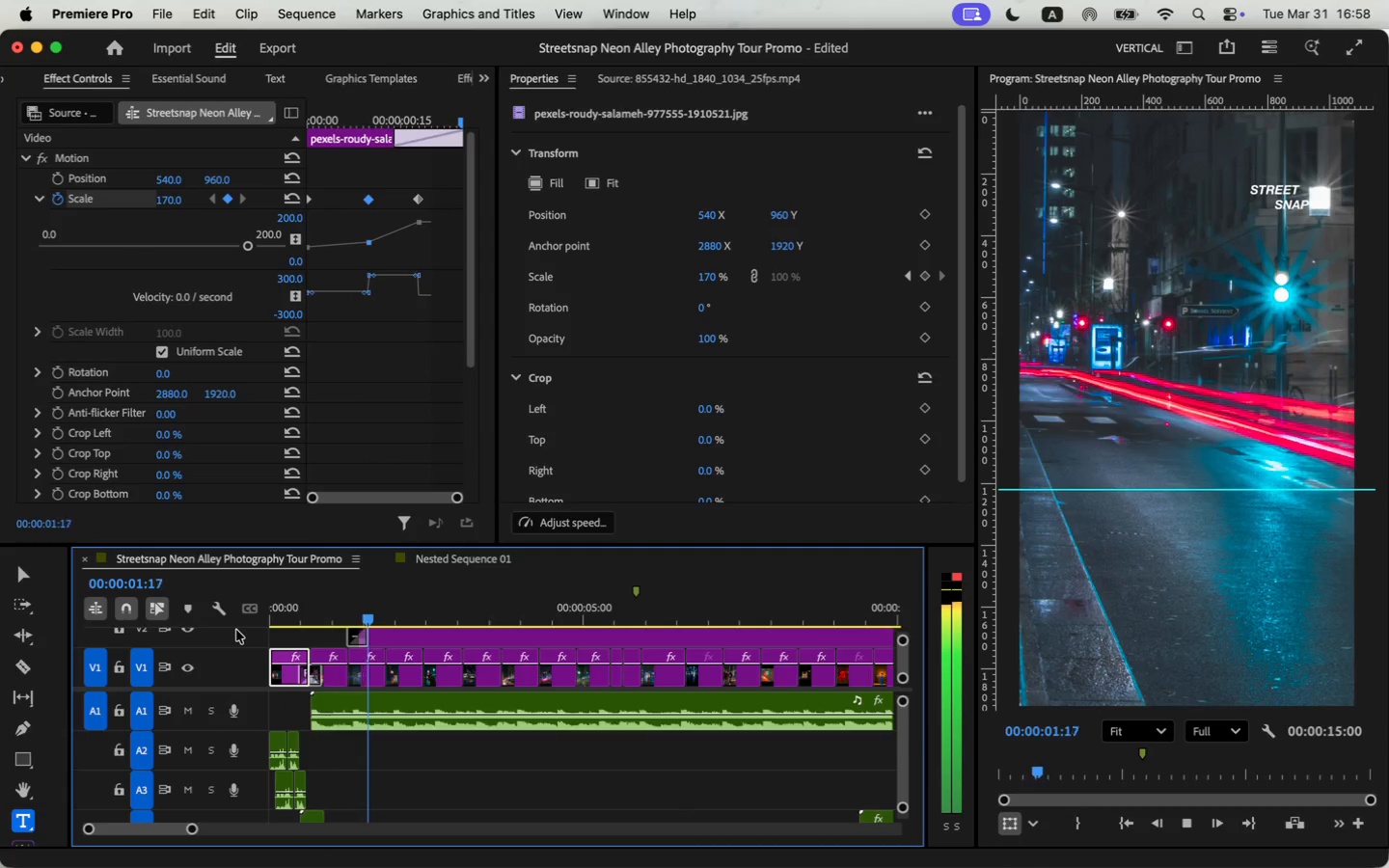 
key(Space)
 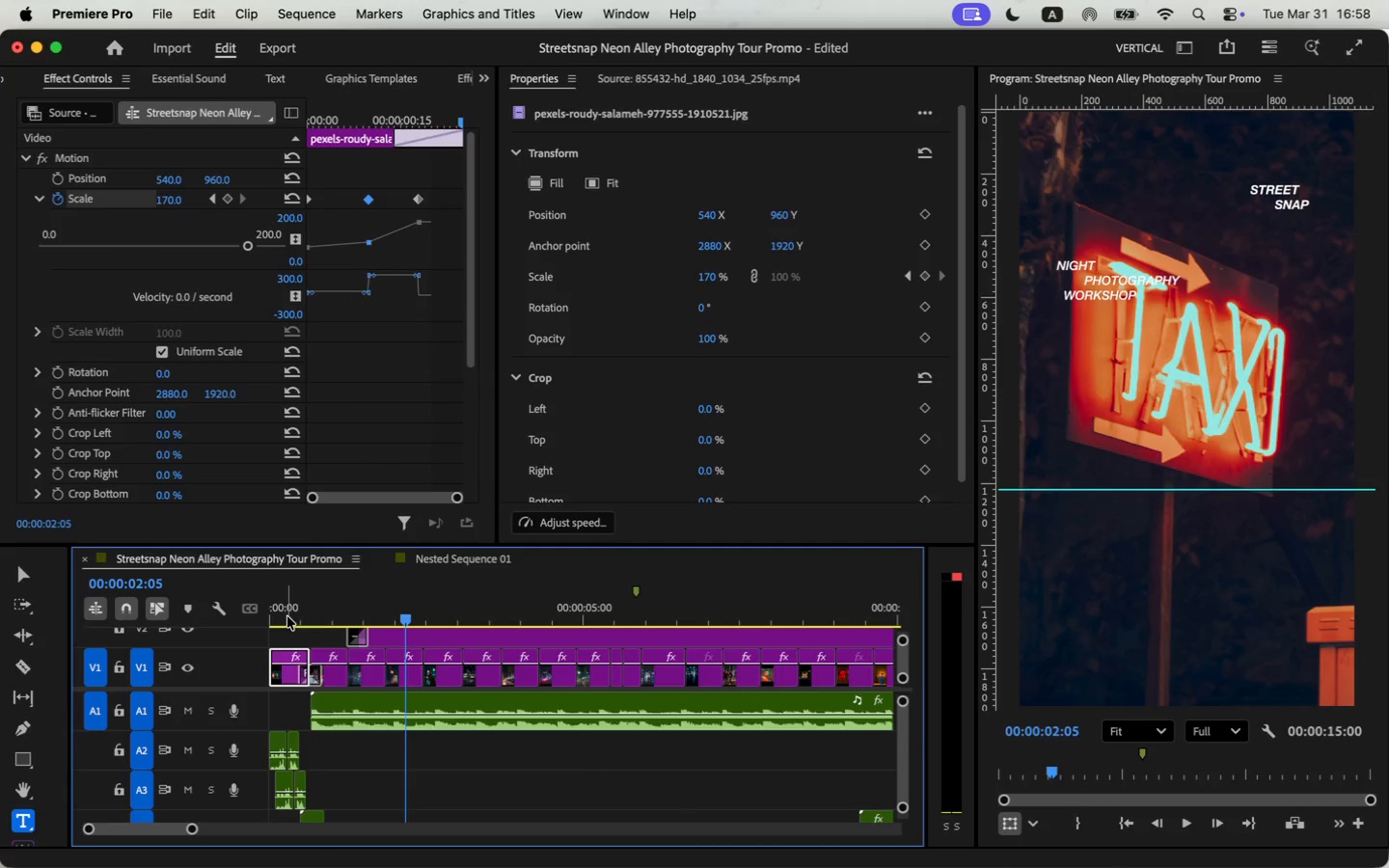 
left_click_drag(start_coordinate=[287, 616], to_coordinate=[258, 627])
 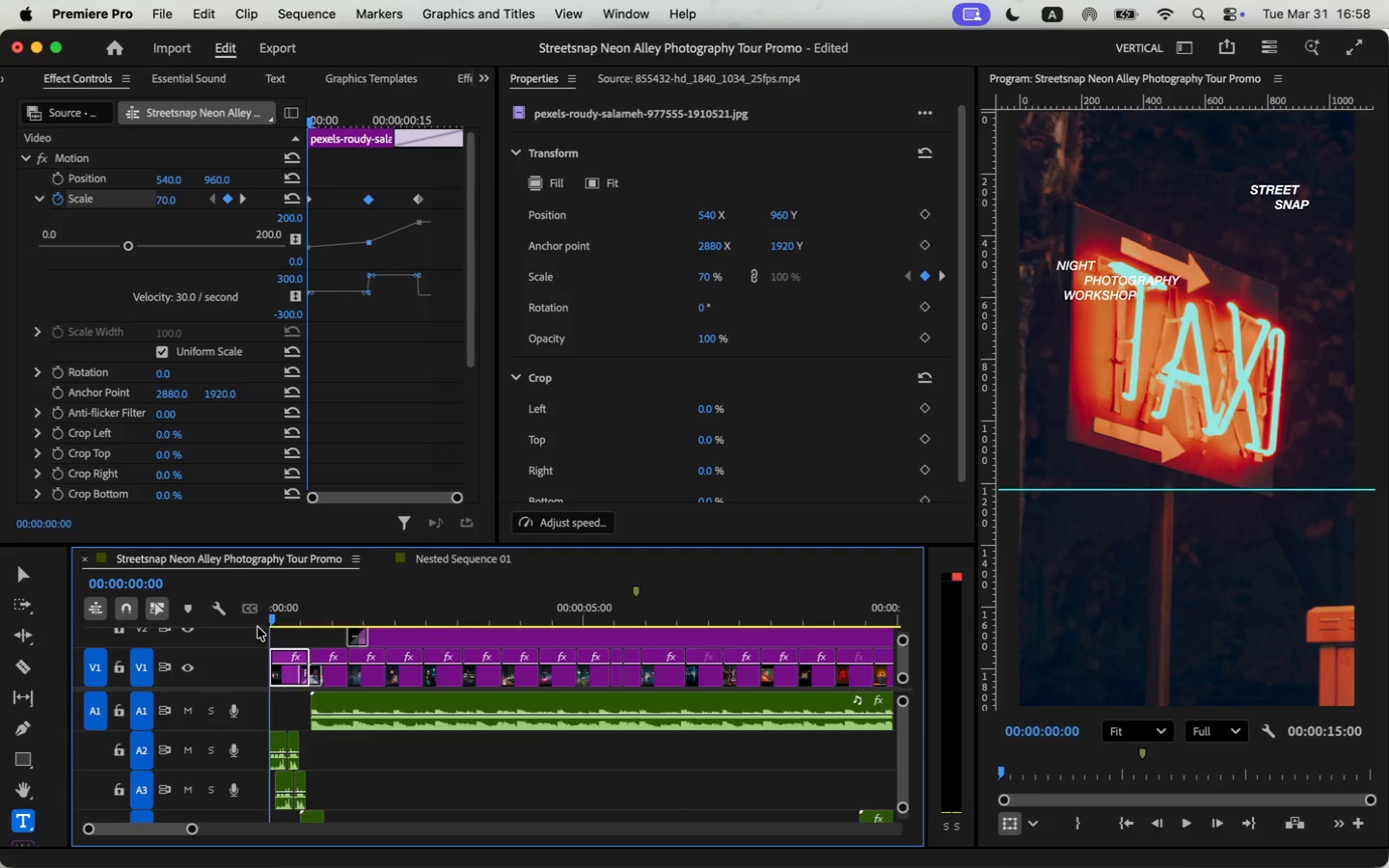 
key(Space)
 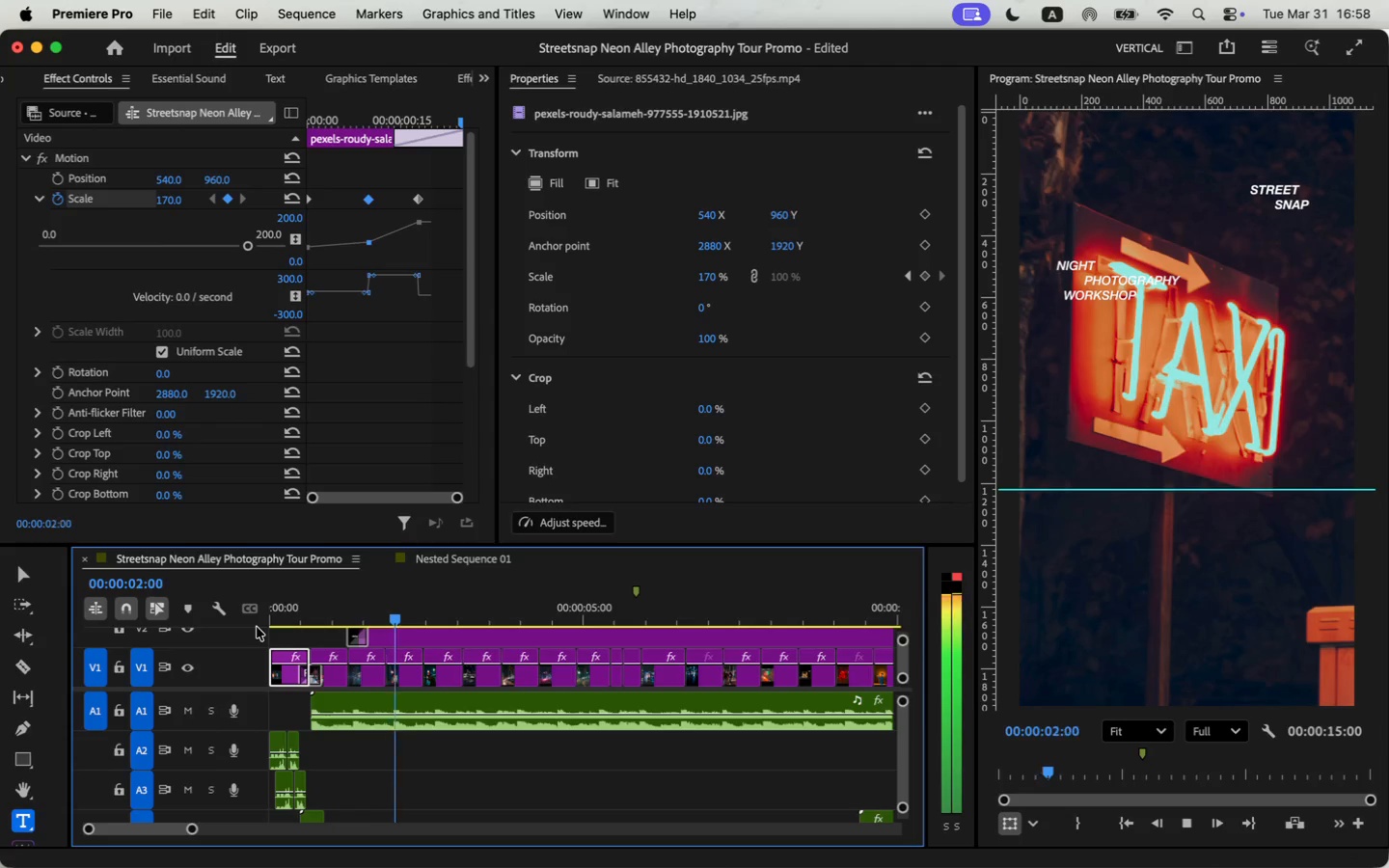 
key(Space)
 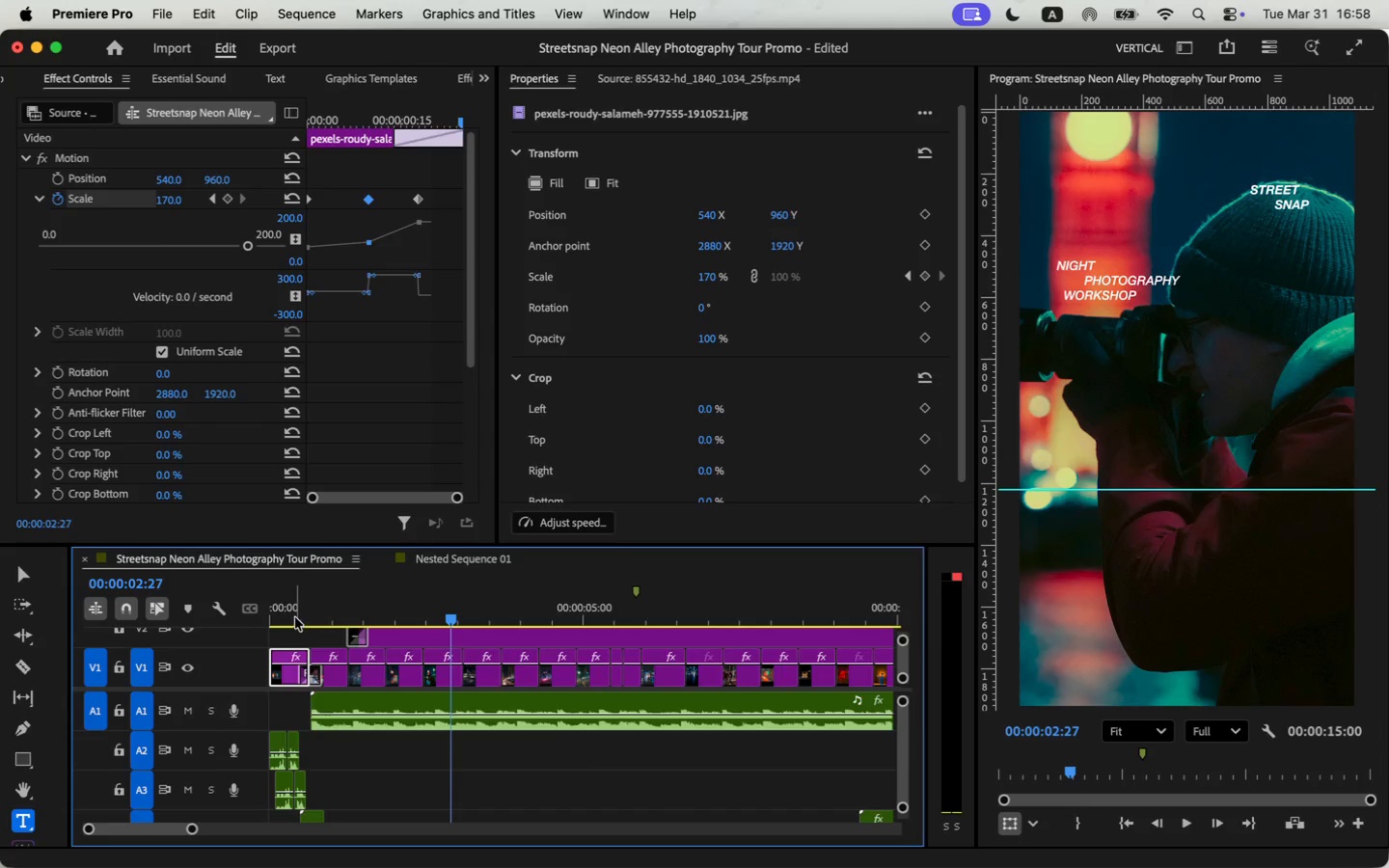 
left_click([309, 605])
 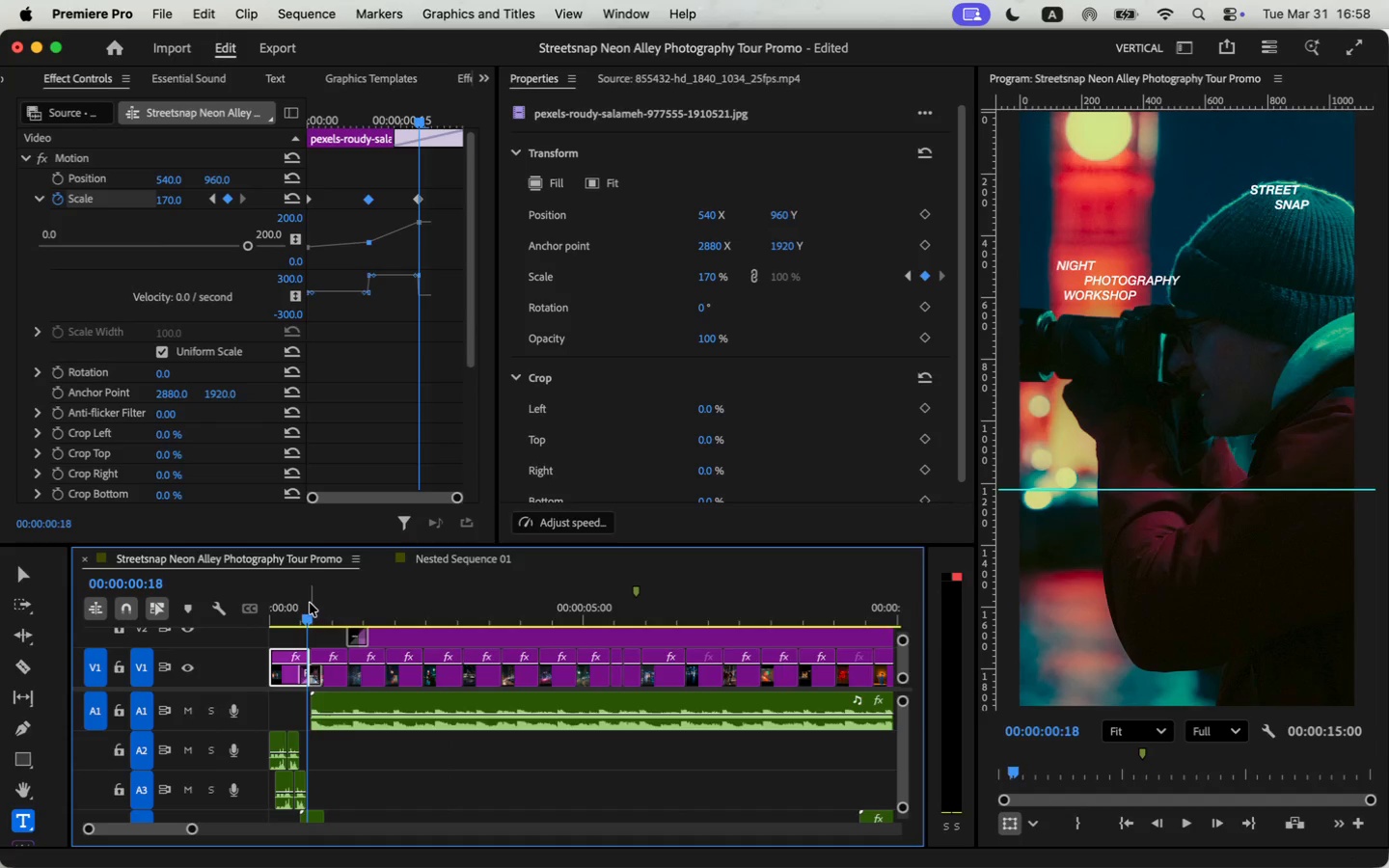 
left_click_drag(start_coordinate=[310, 603], to_coordinate=[237, 634])
 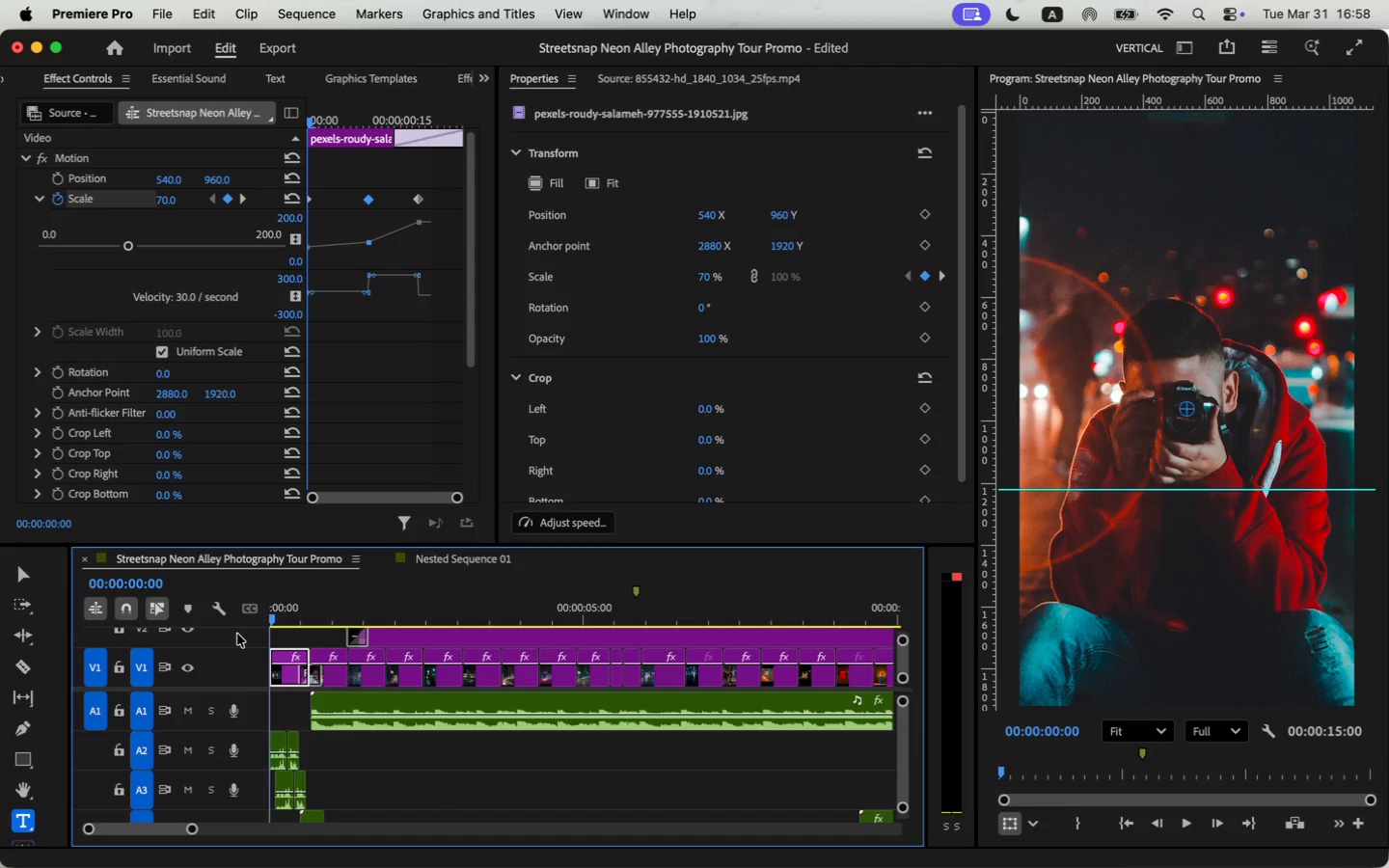 
wait(8.4)
 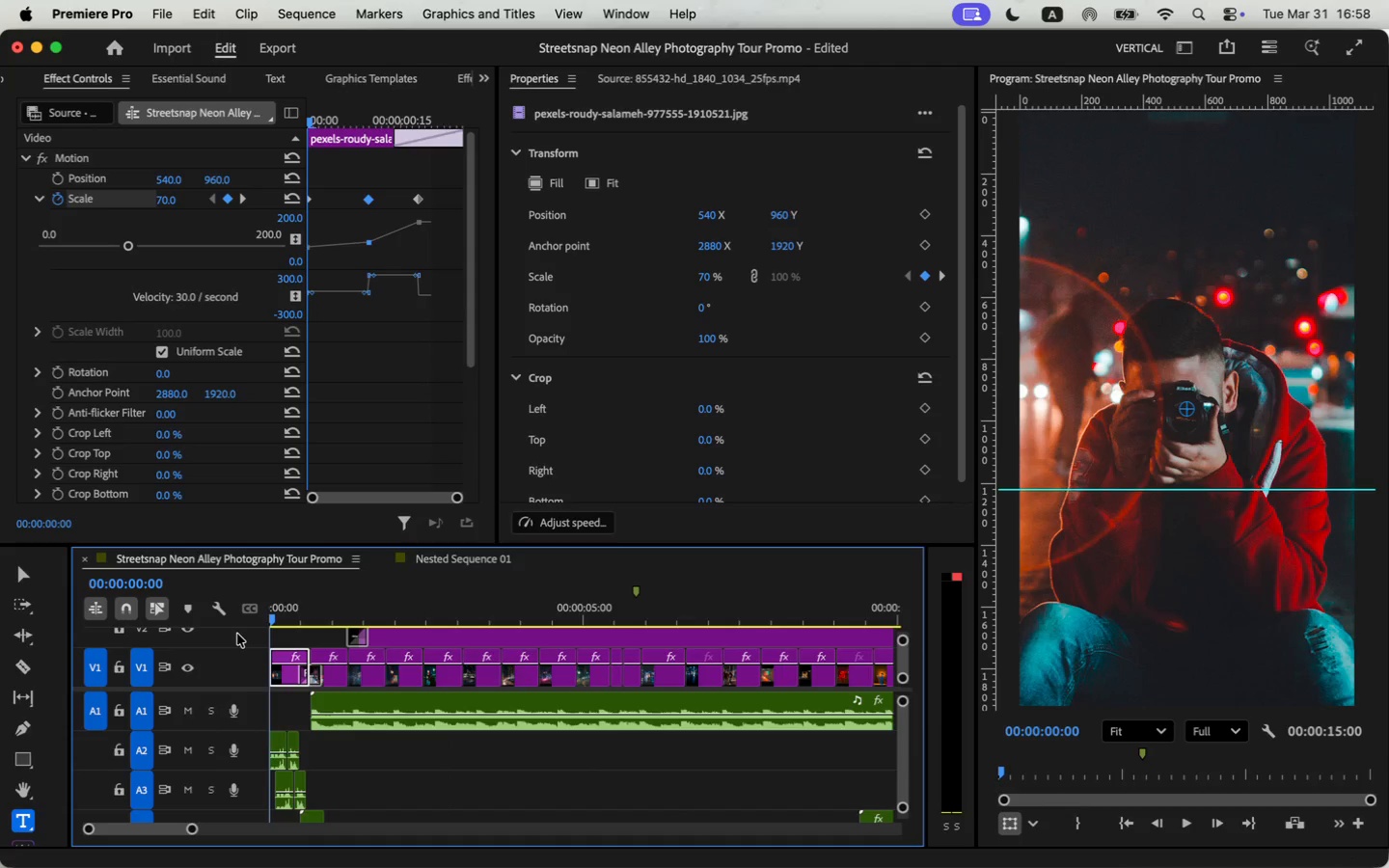 
left_click([1182, 824])
 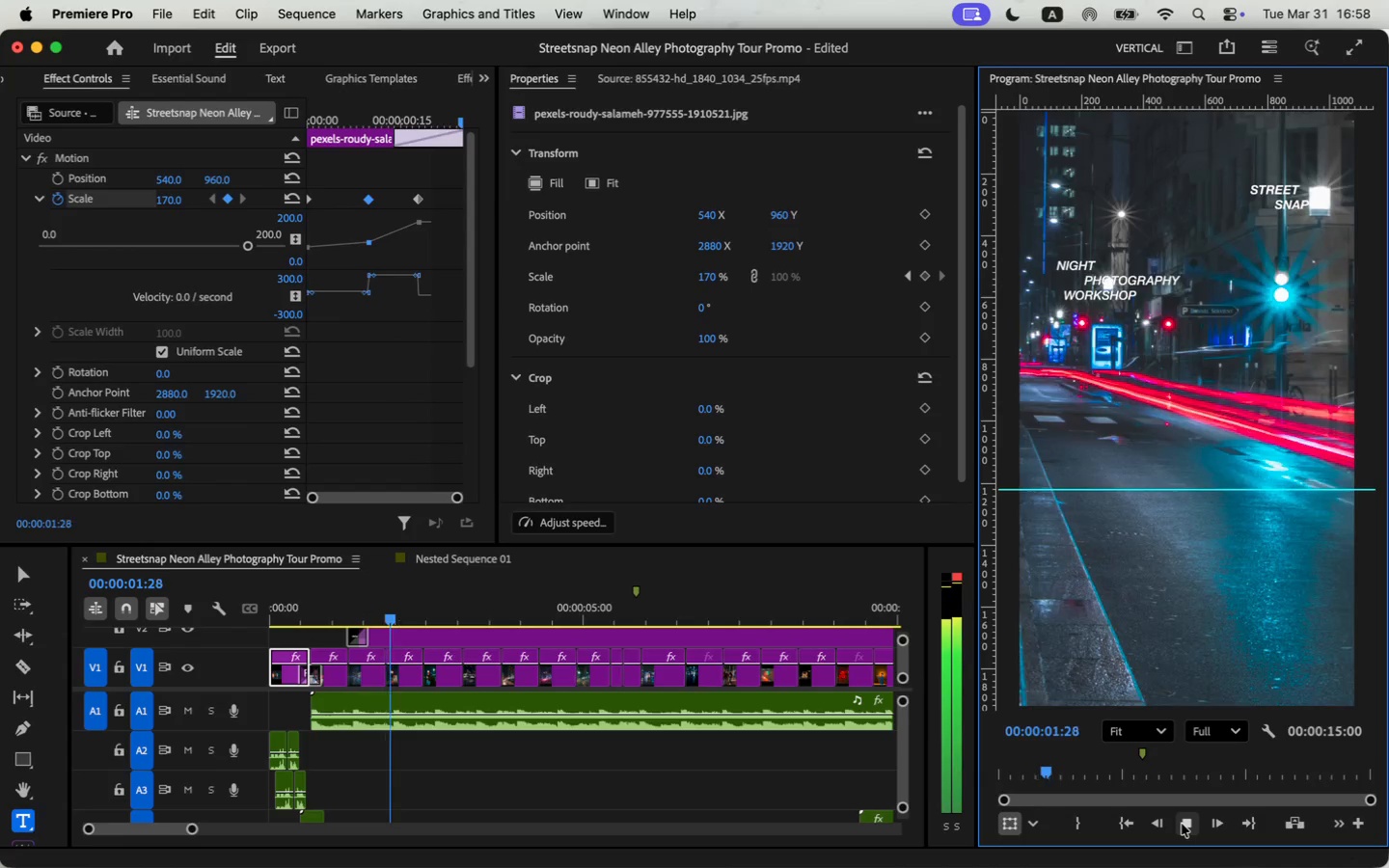 
left_click([1182, 824])
 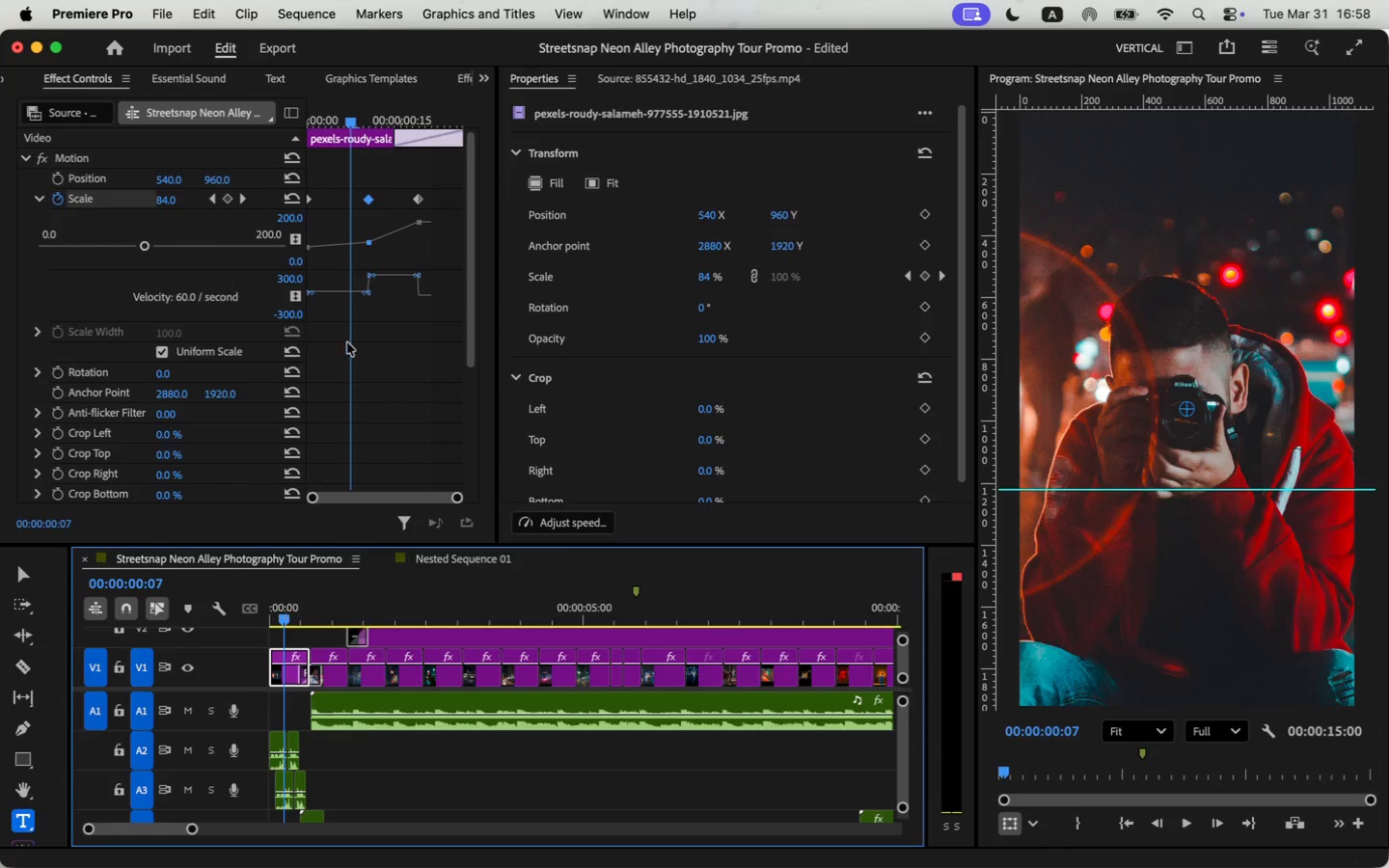 
left_click_drag(start_coordinate=[349, 122], to_coordinate=[368, 117])
 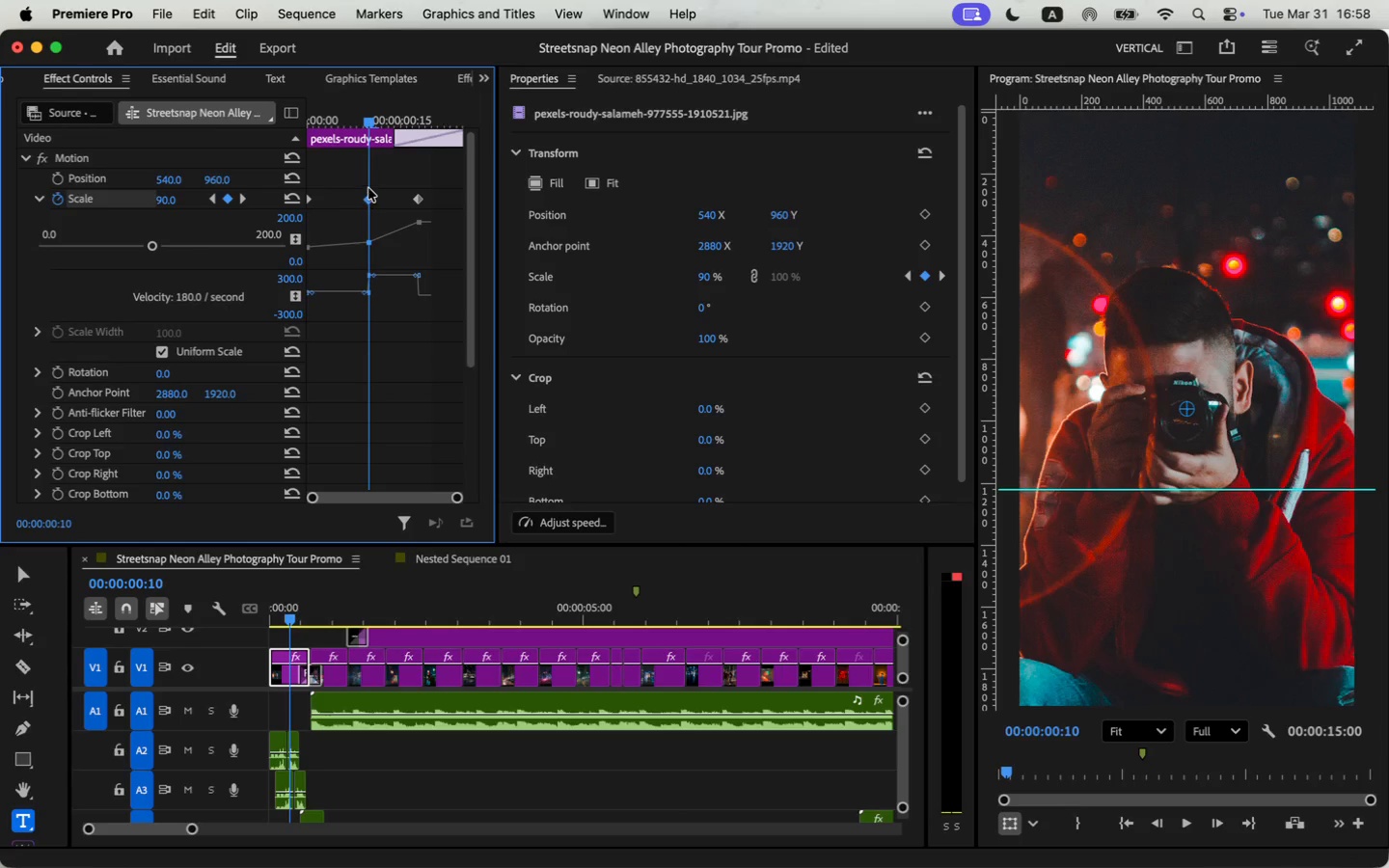 
right_click([369, 199])
 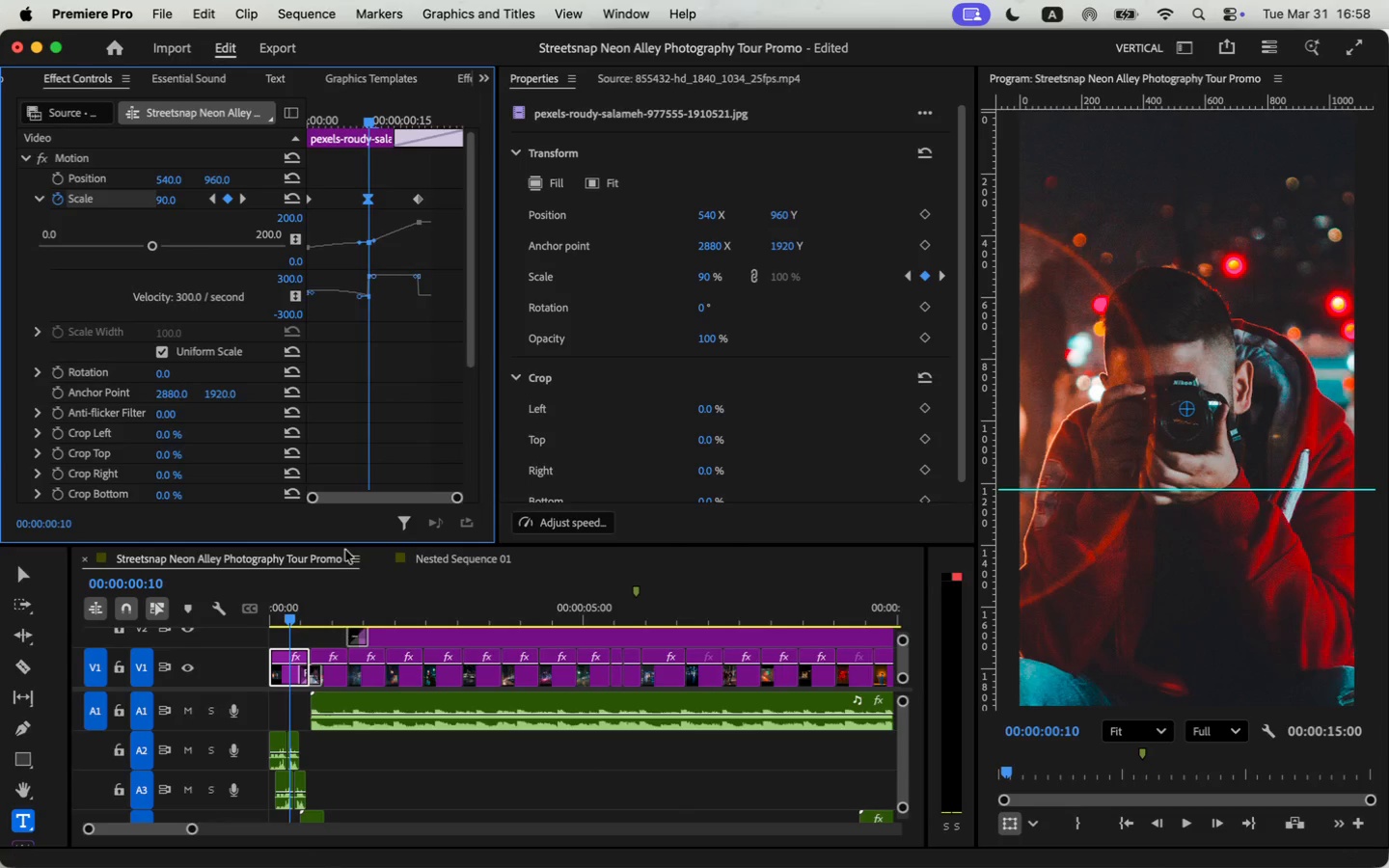 
wait(5.05)
 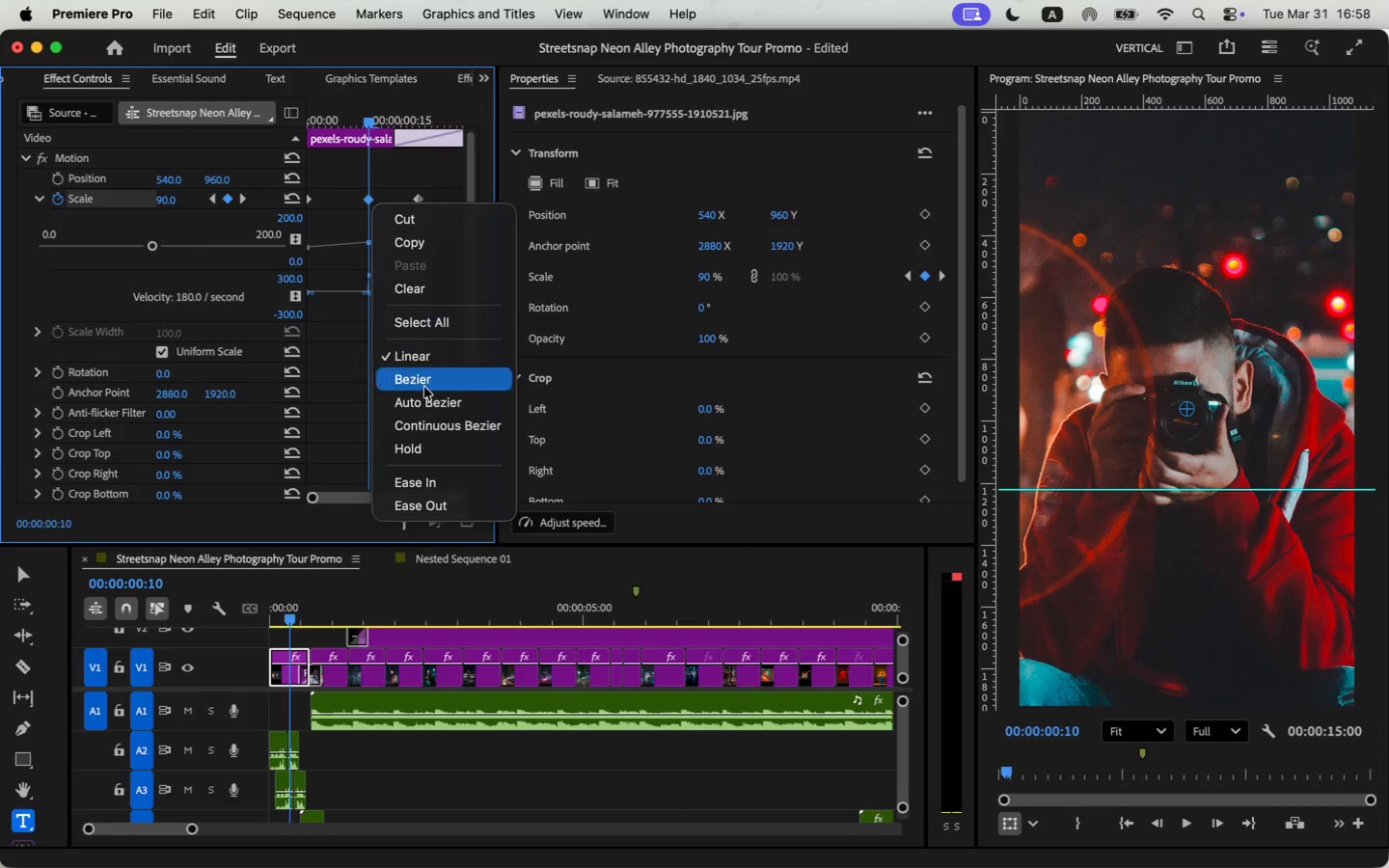 
left_click_drag(start_coordinate=[296, 622], to_coordinate=[249, 635])
 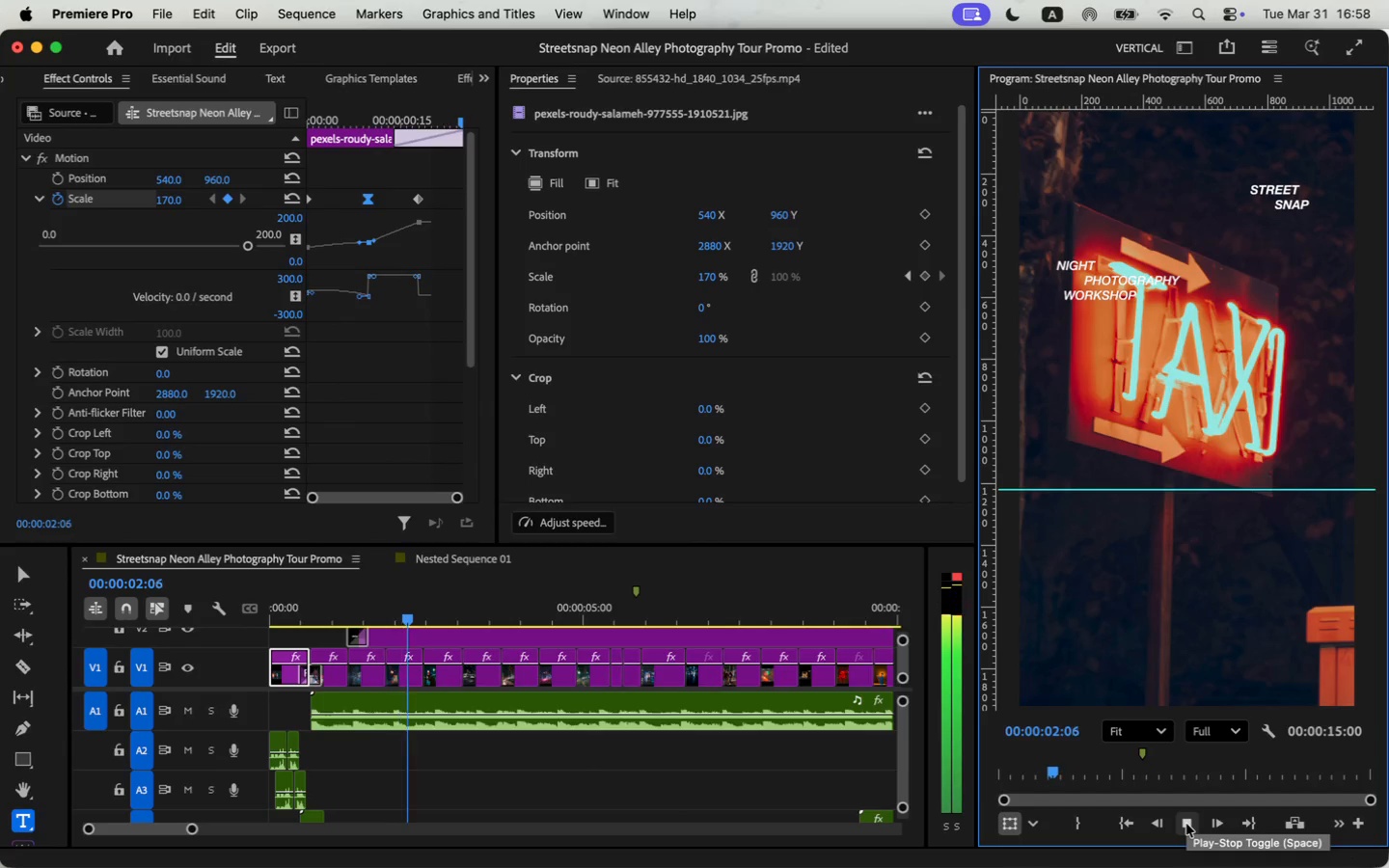 
left_click([1186, 824])
 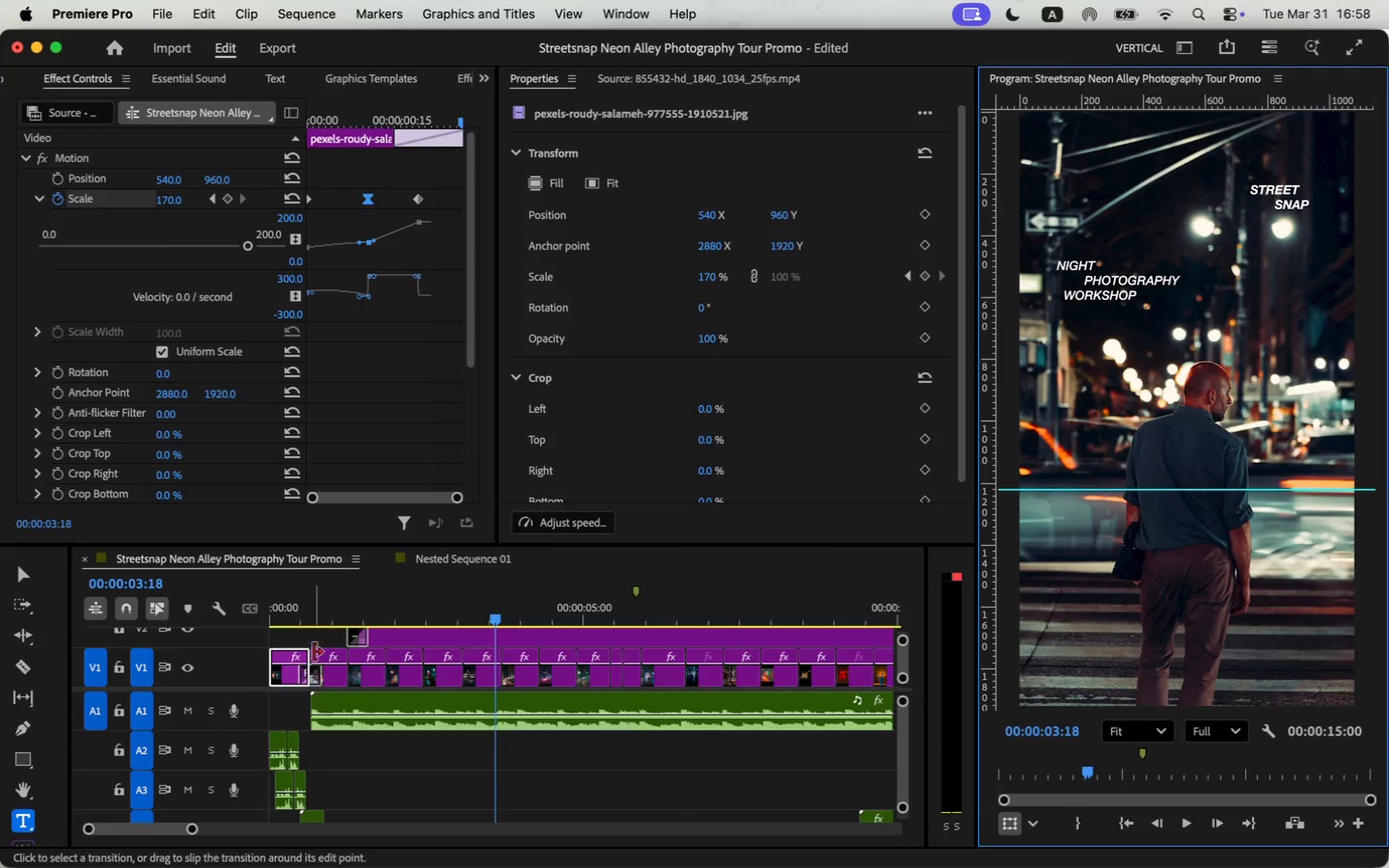 
left_click_drag(start_coordinate=[321, 615], to_coordinate=[208, 629])
 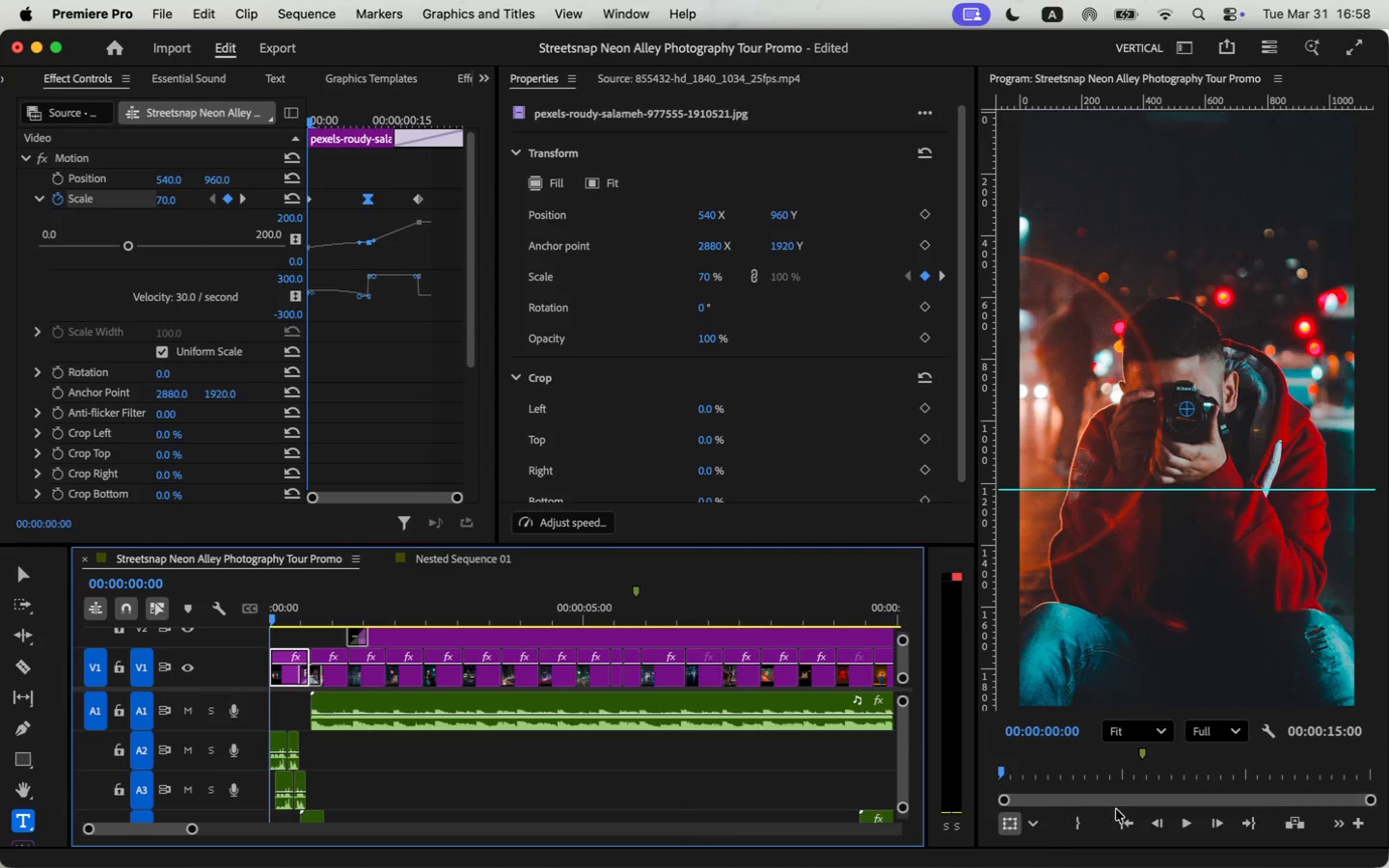 
scroll: coordinate [408, 666], scroll_direction: up, amount: 4.0
 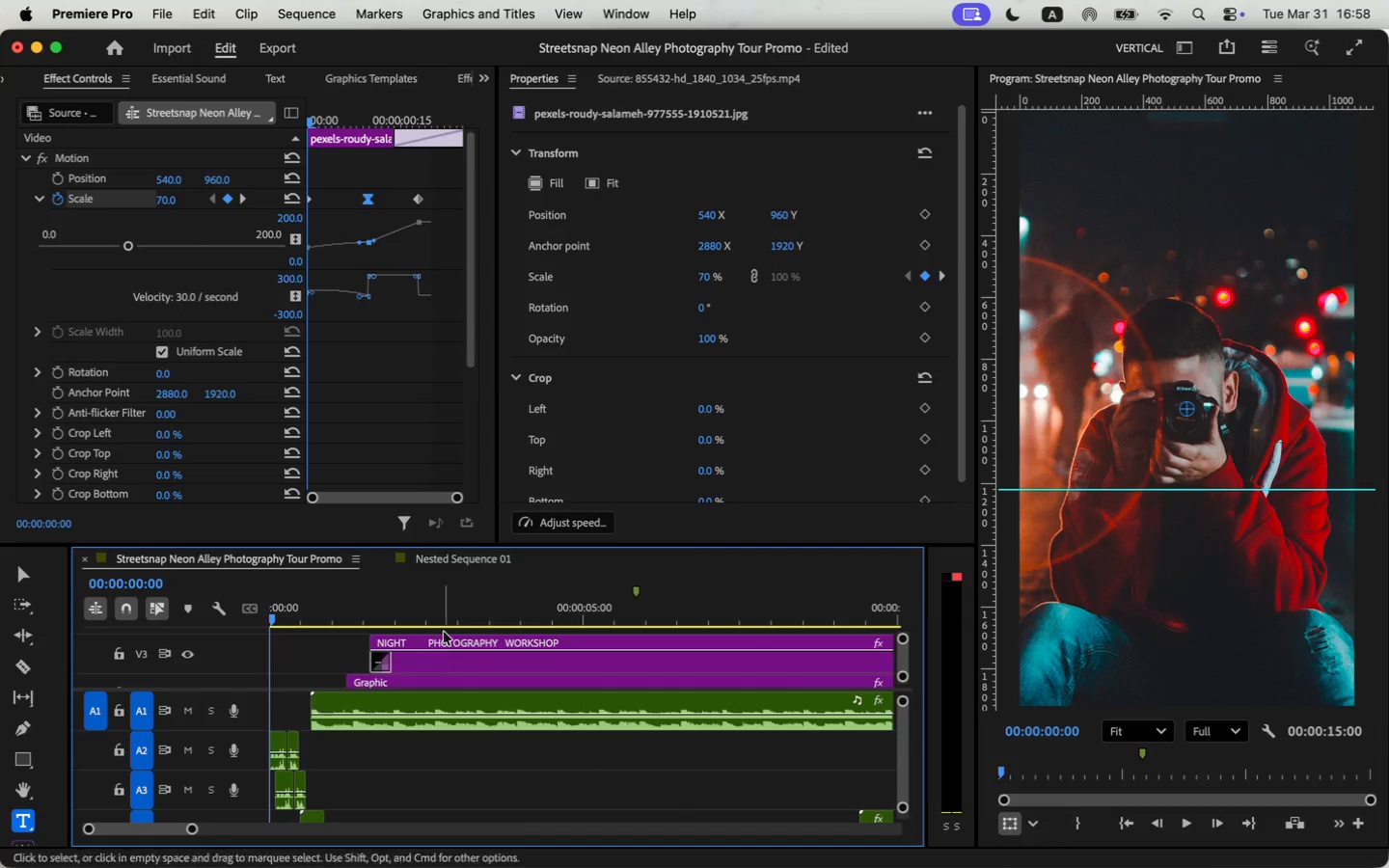 
left_click([455, 602])
 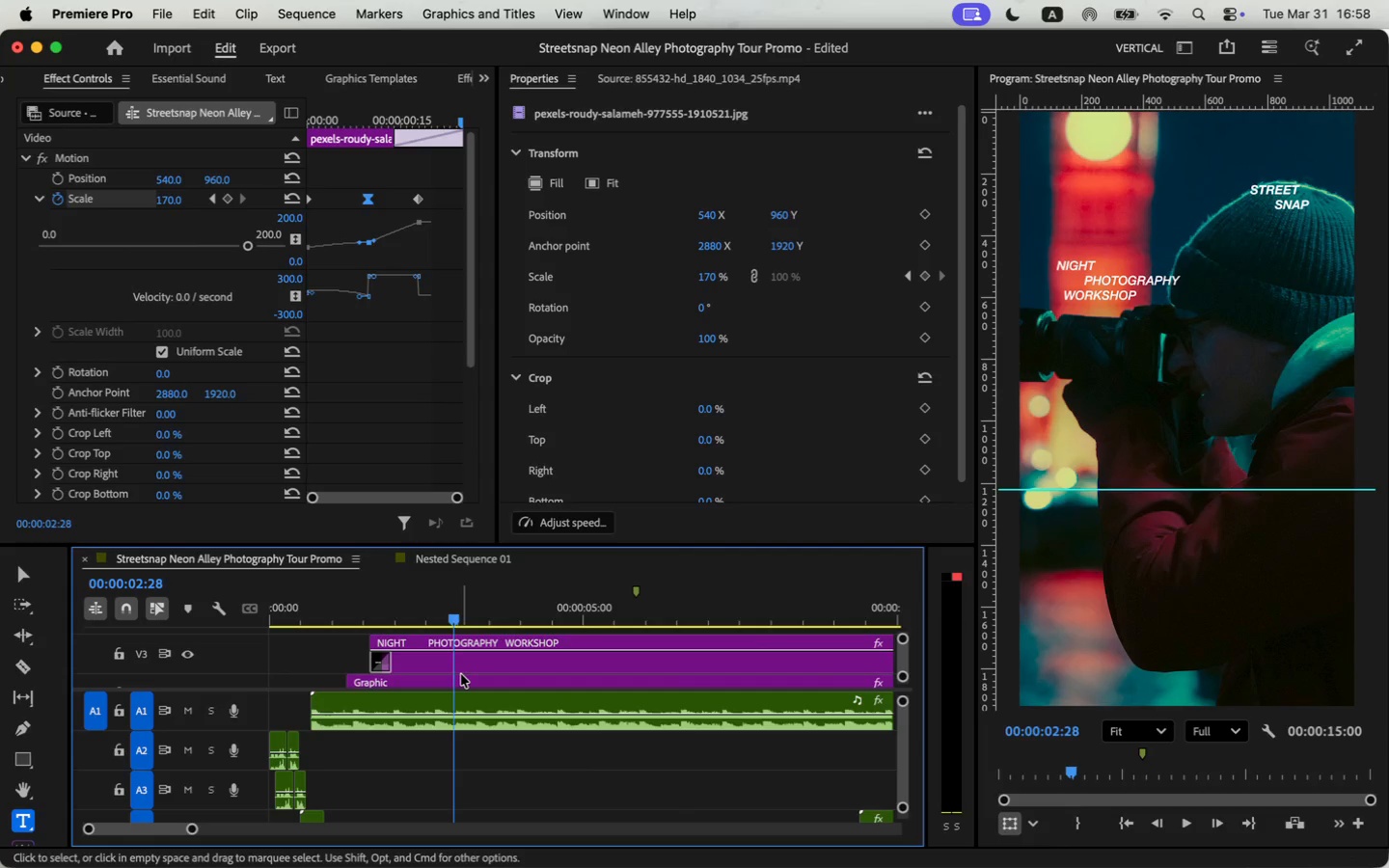 
left_click([464, 663])
 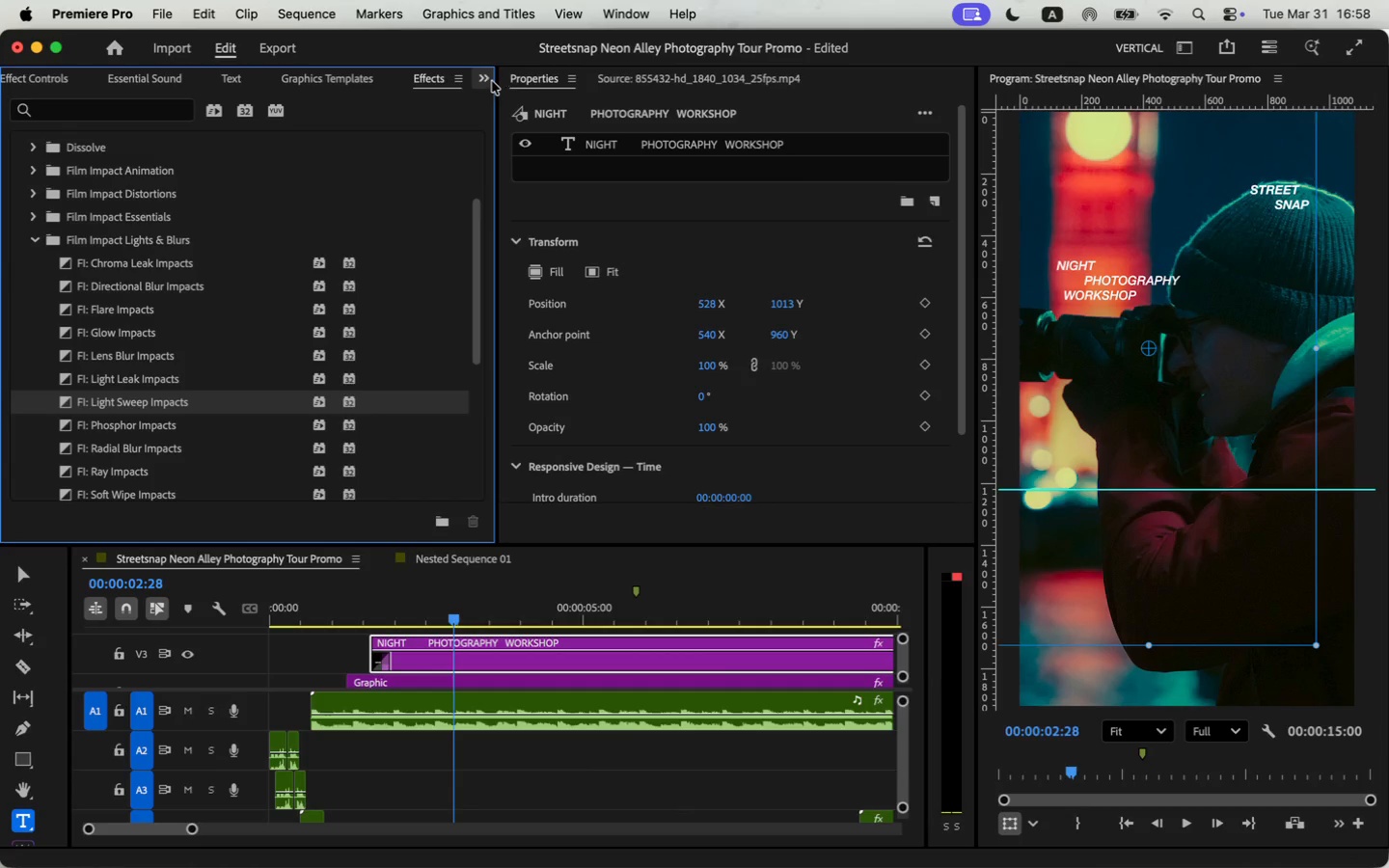 
left_click([506, 144])
 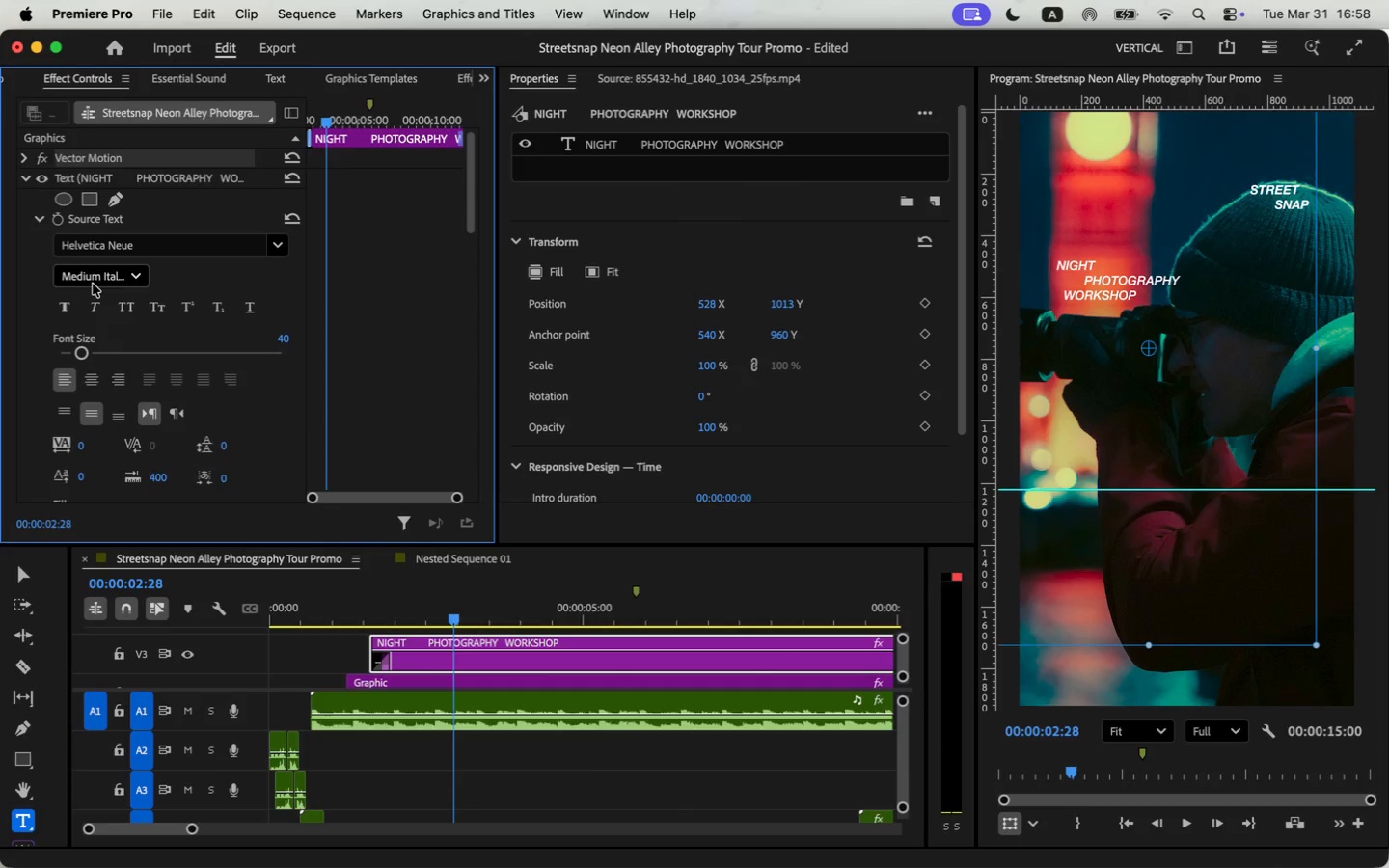 
scroll: coordinate [393, 379], scroll_direction: down, amount: 35.0
 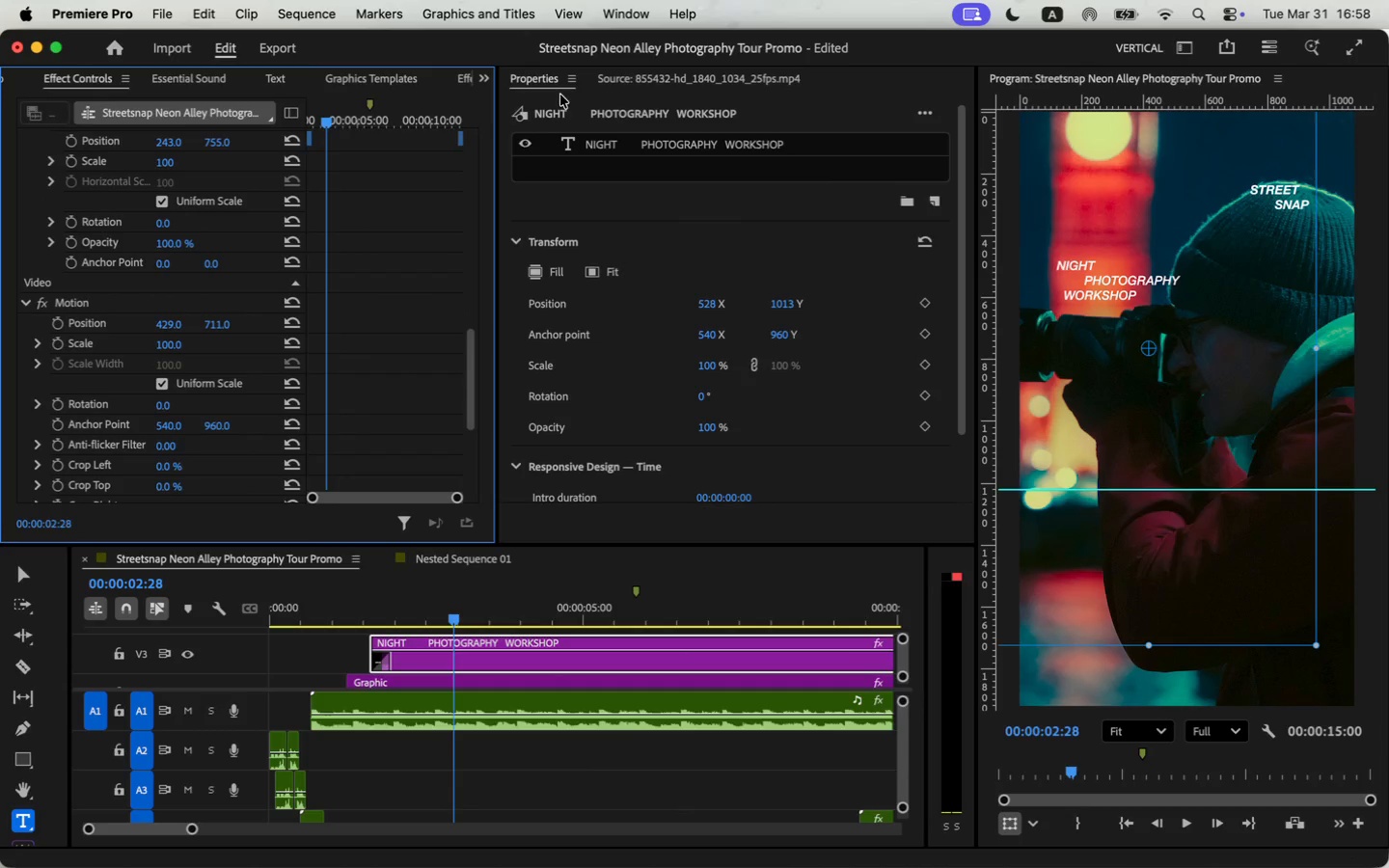 
wait(5.61)
 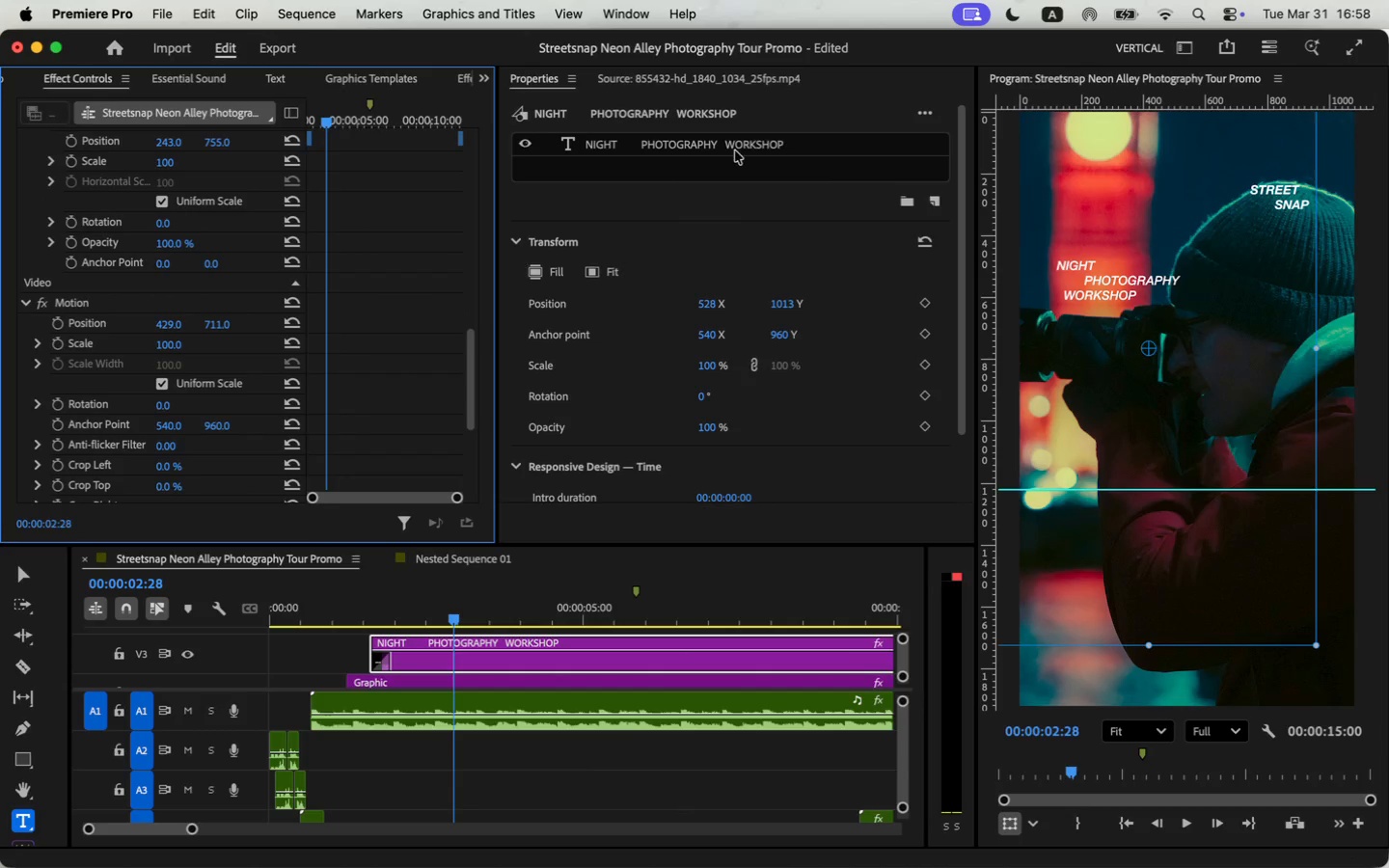 
scroll: coordinate [765, 429], scroll_direction: down, amount: 22.0
 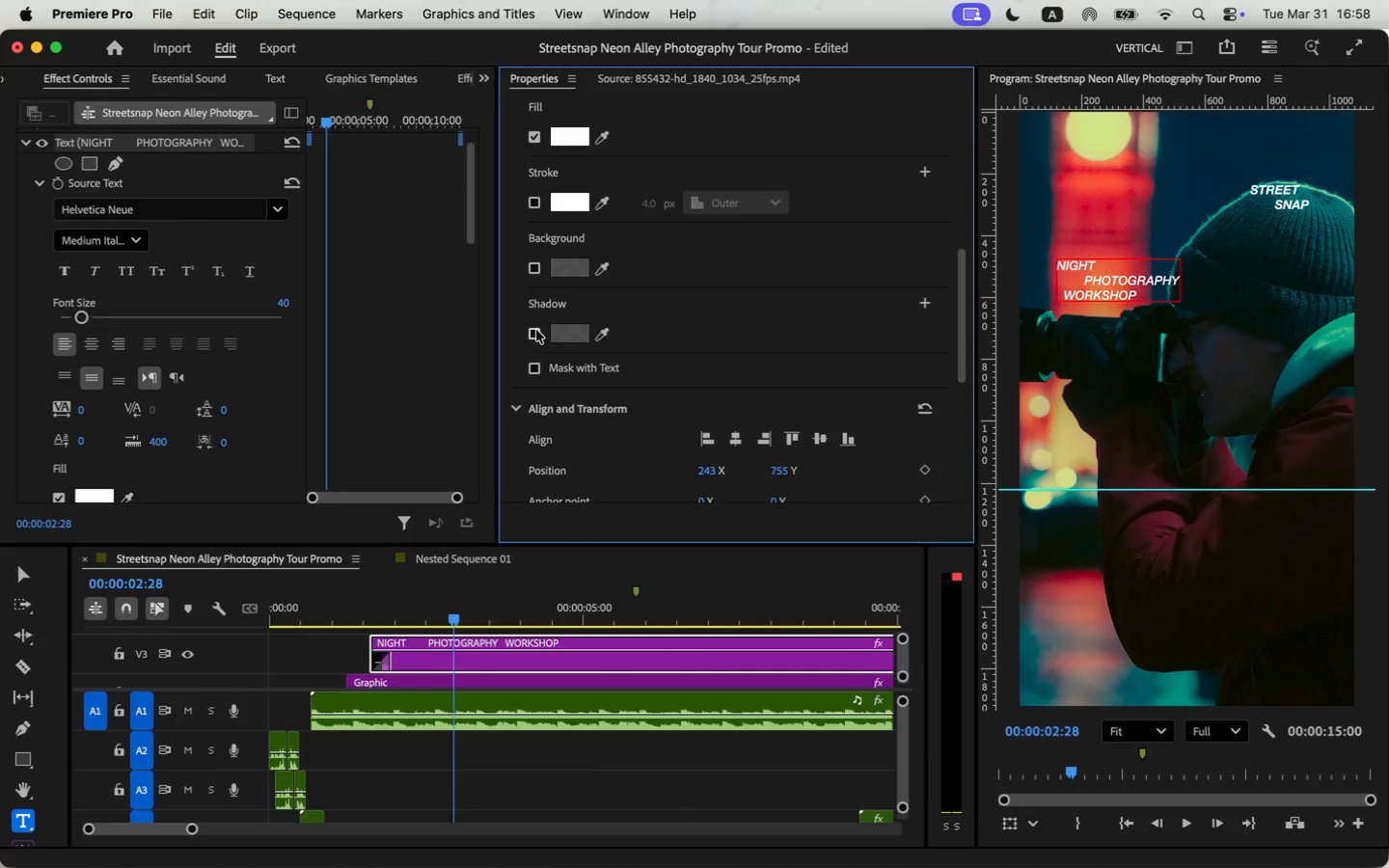 
left_click([536, 330])
 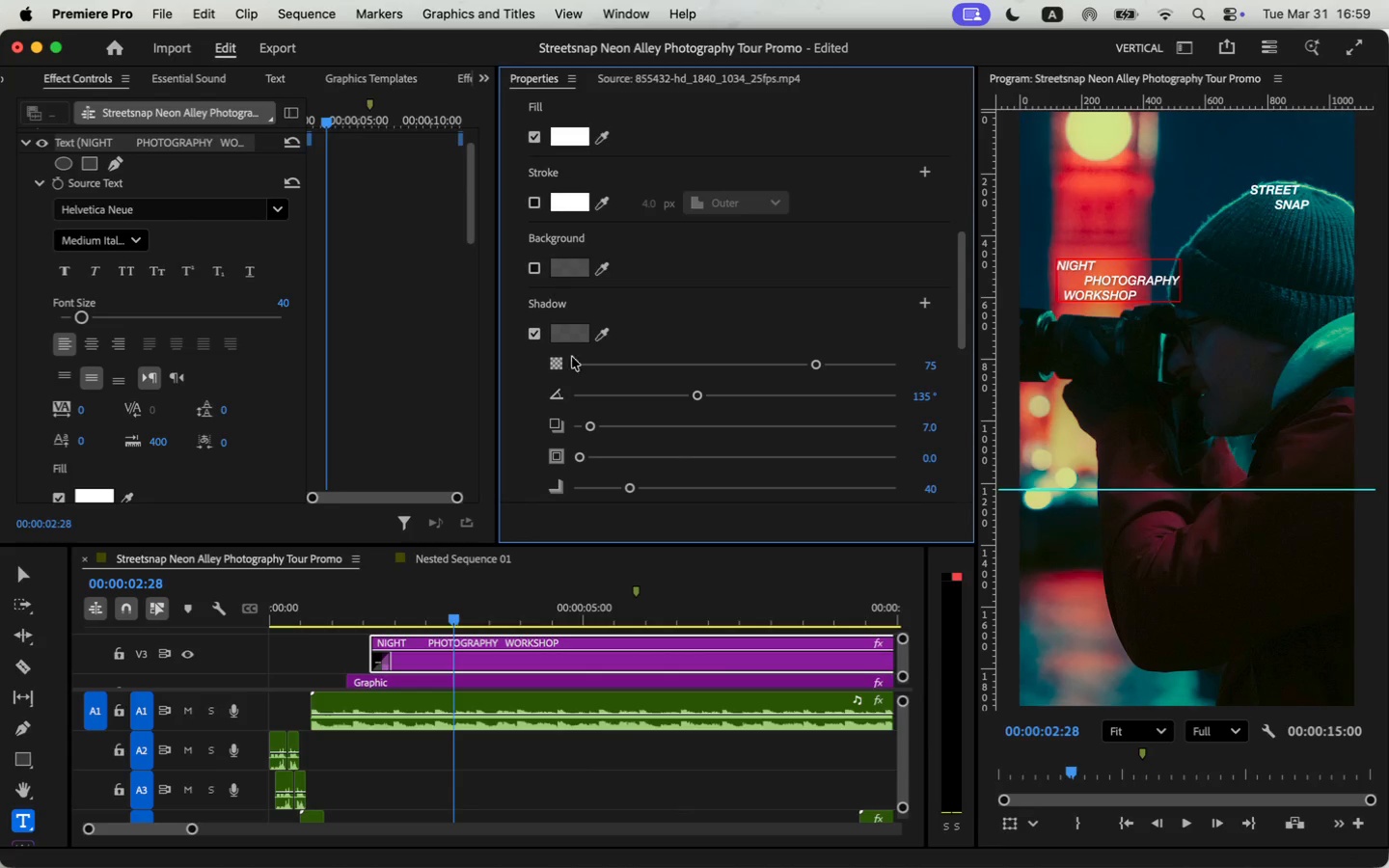 
left_click([541, 339])
 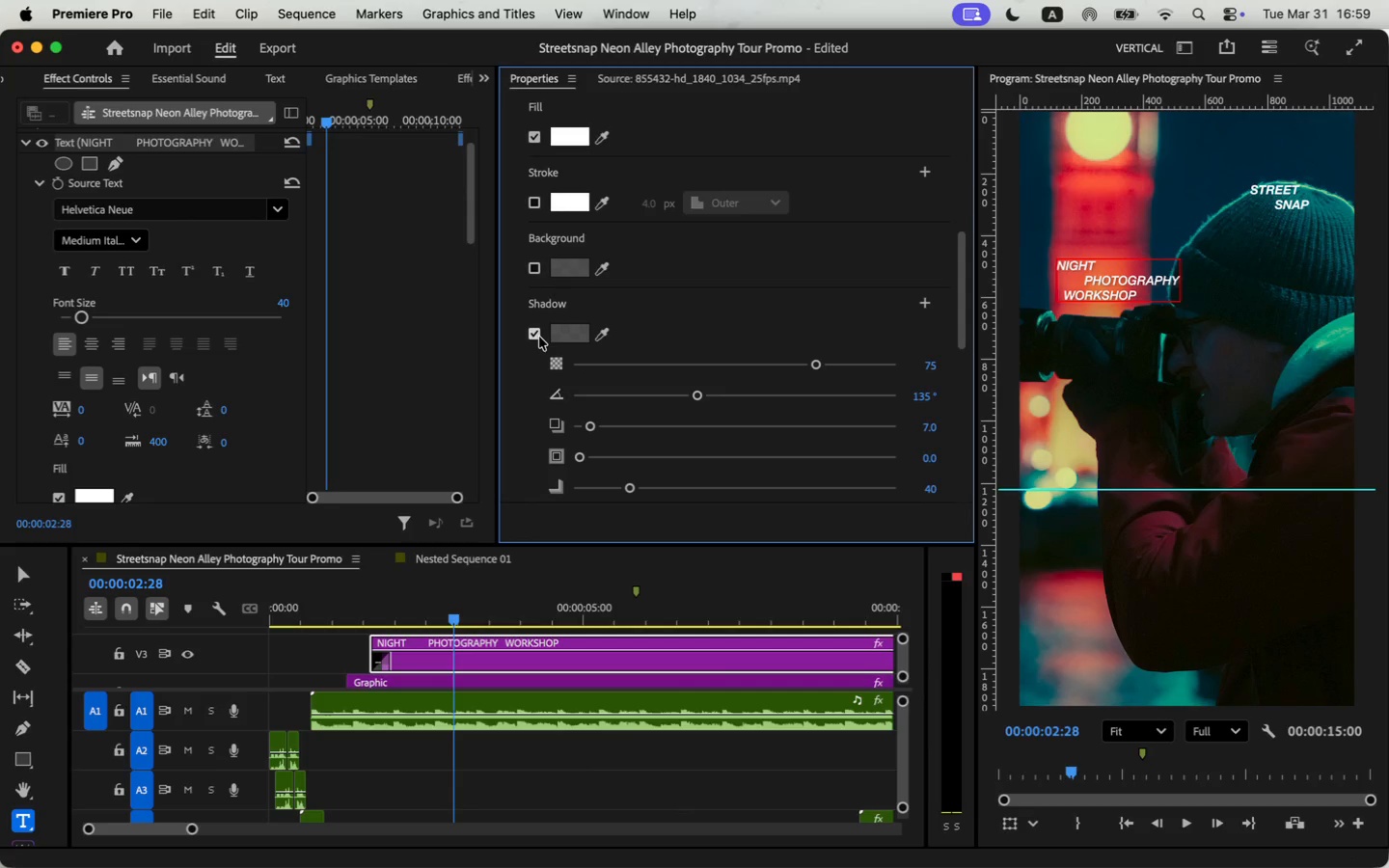 
left_click([537, 336])
 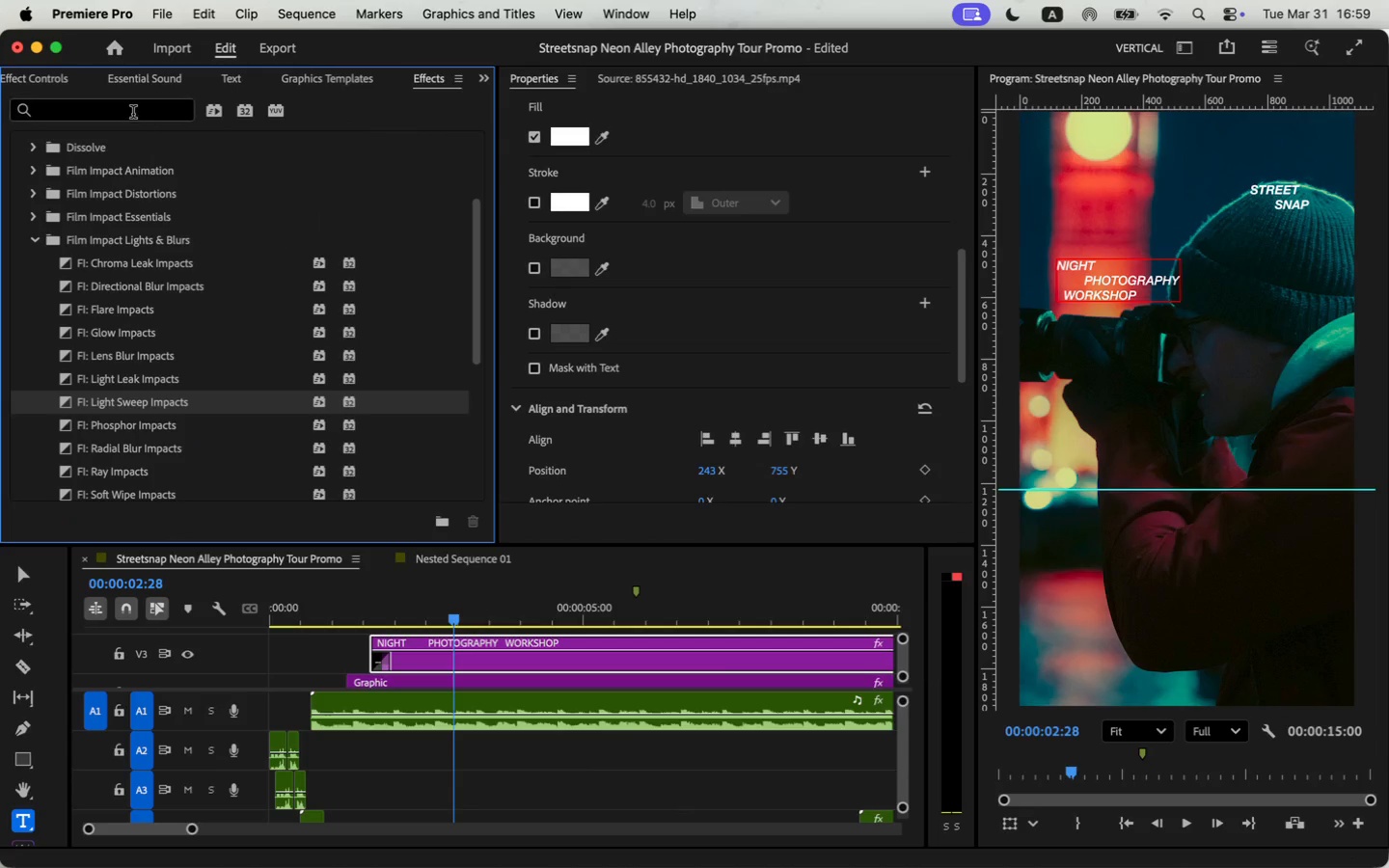 
type(DROP)
 